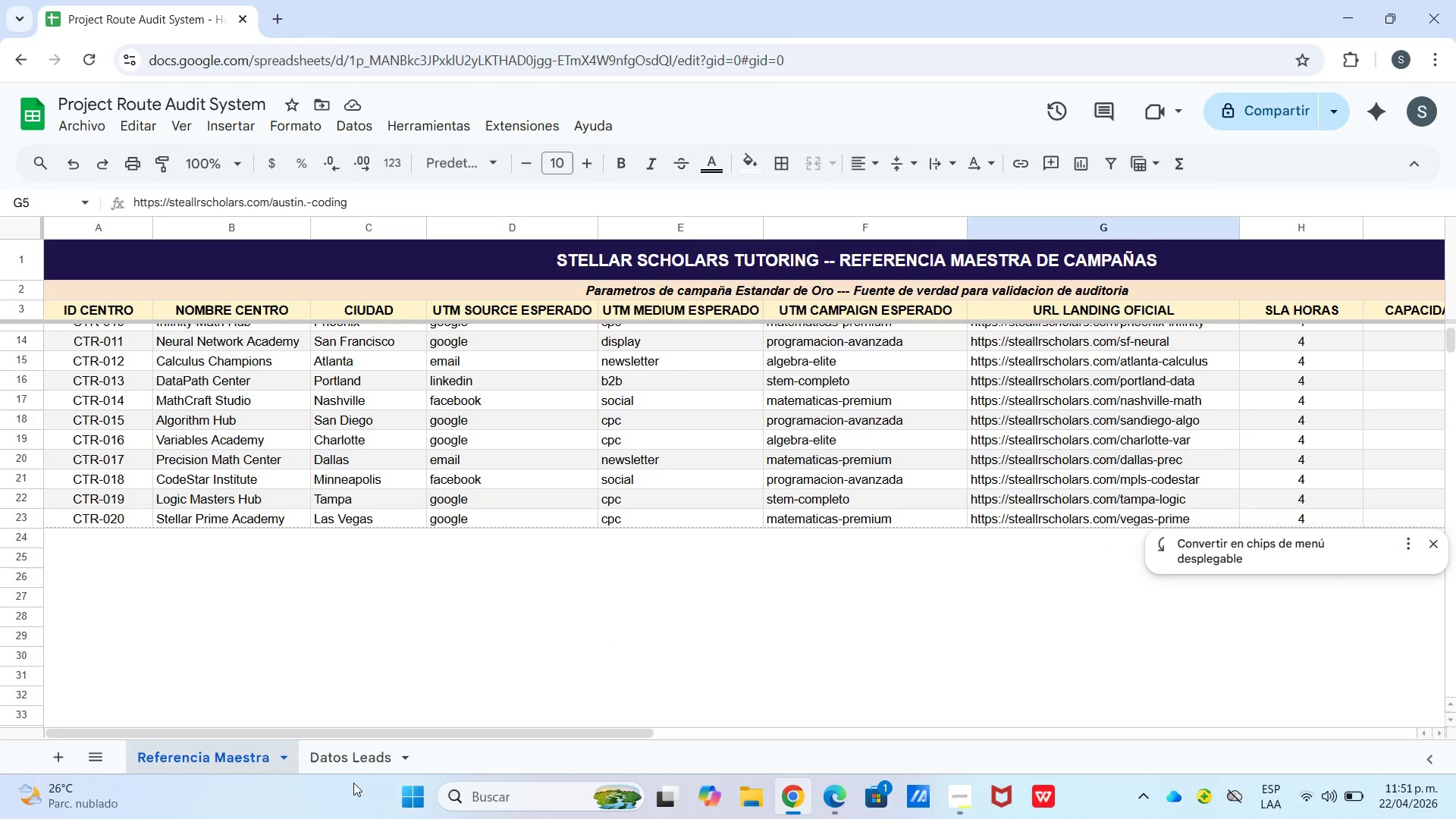 
left_click([377, 761])
 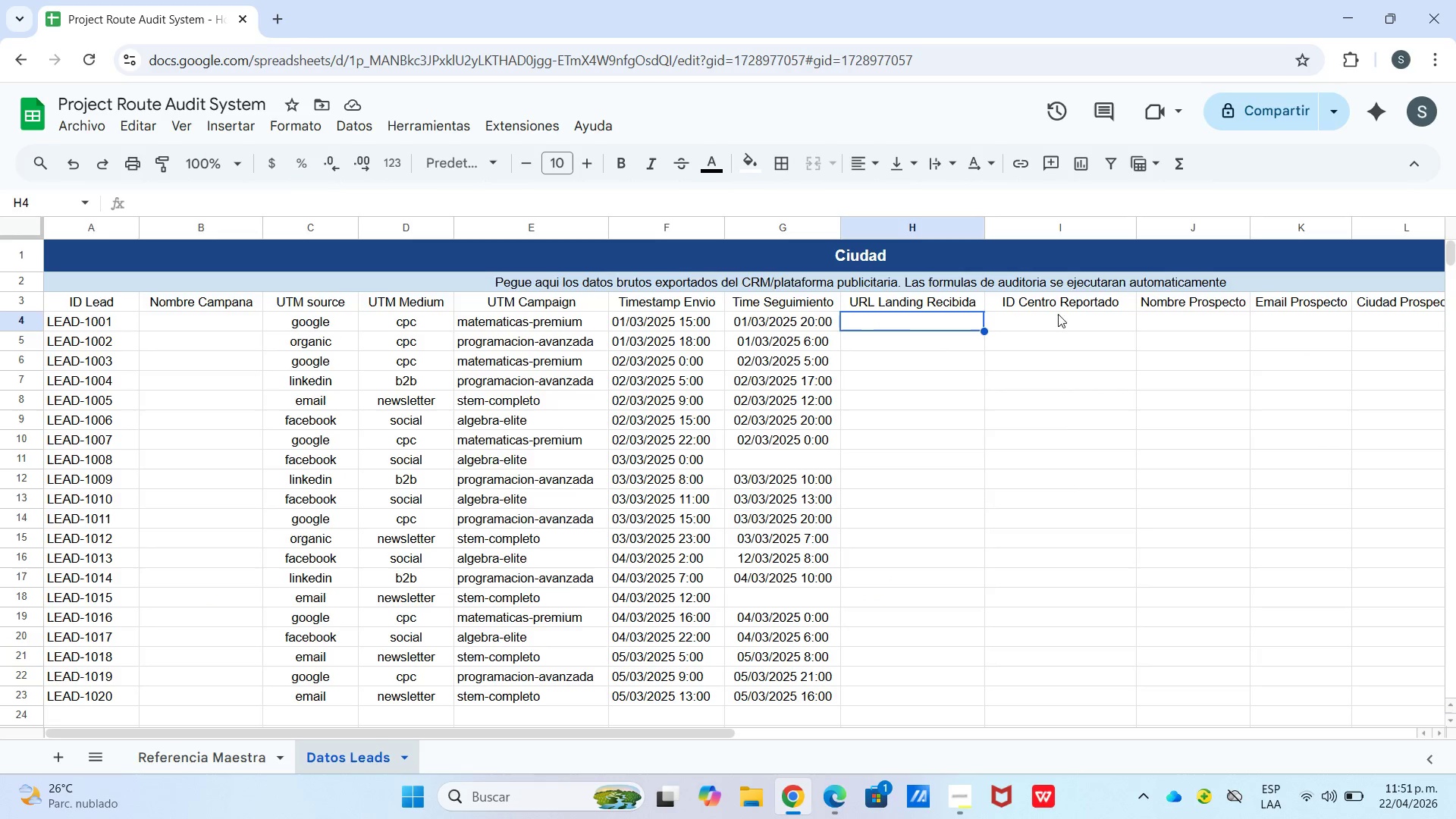 
left_click([1057, 325])
 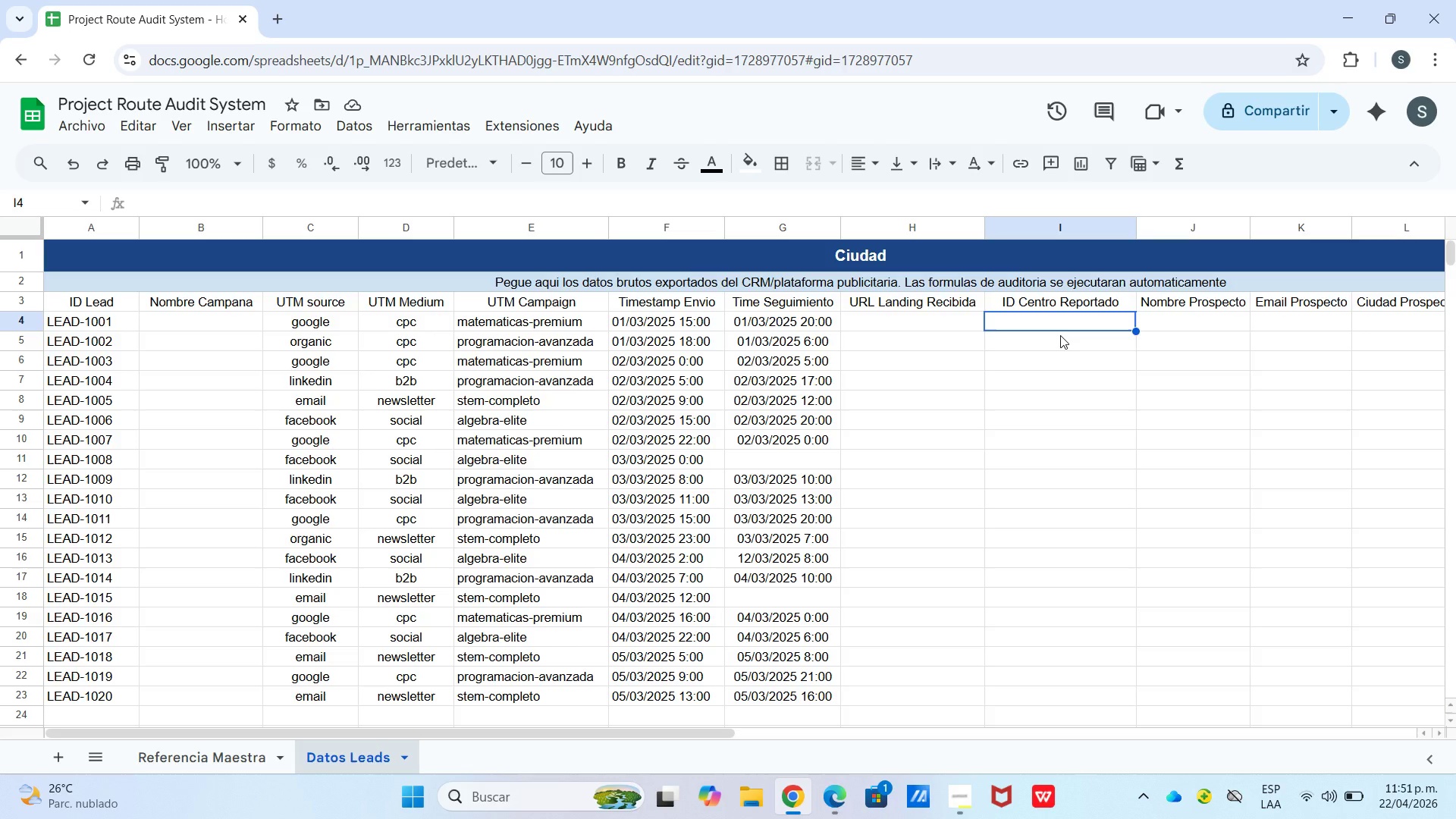 
wait(6.59)
 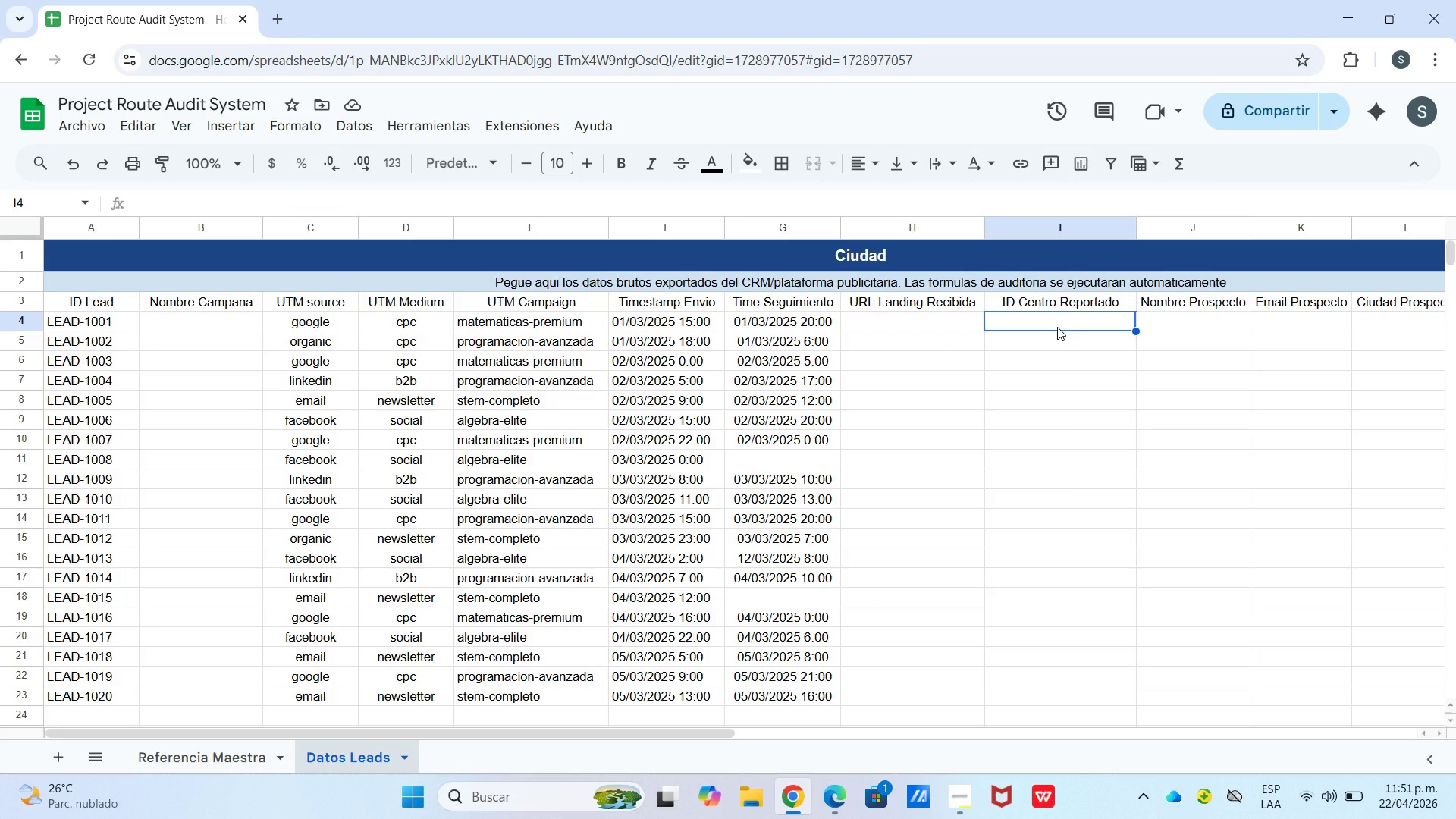 
type(CTR-002)
 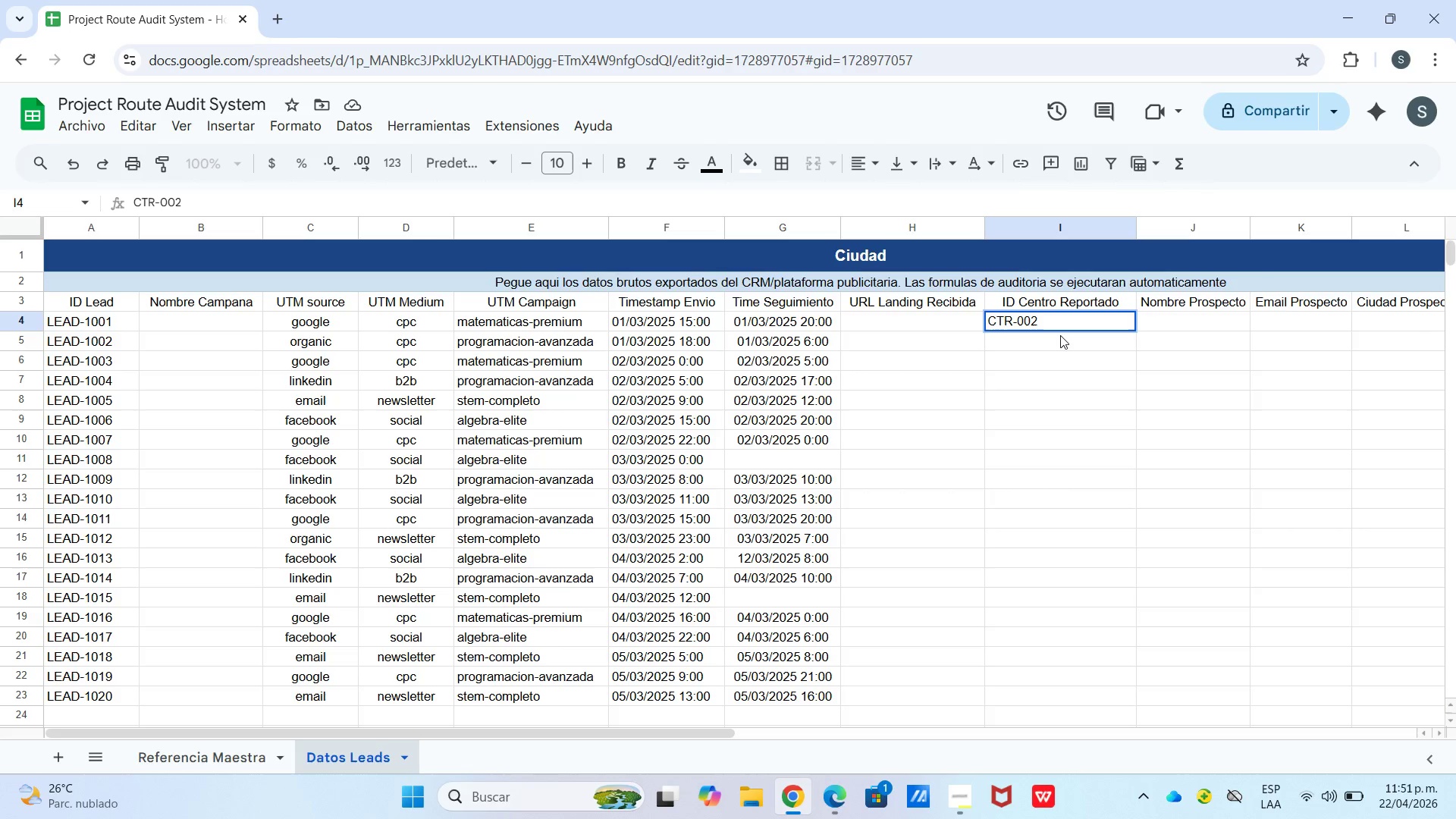 
key(Enter)
 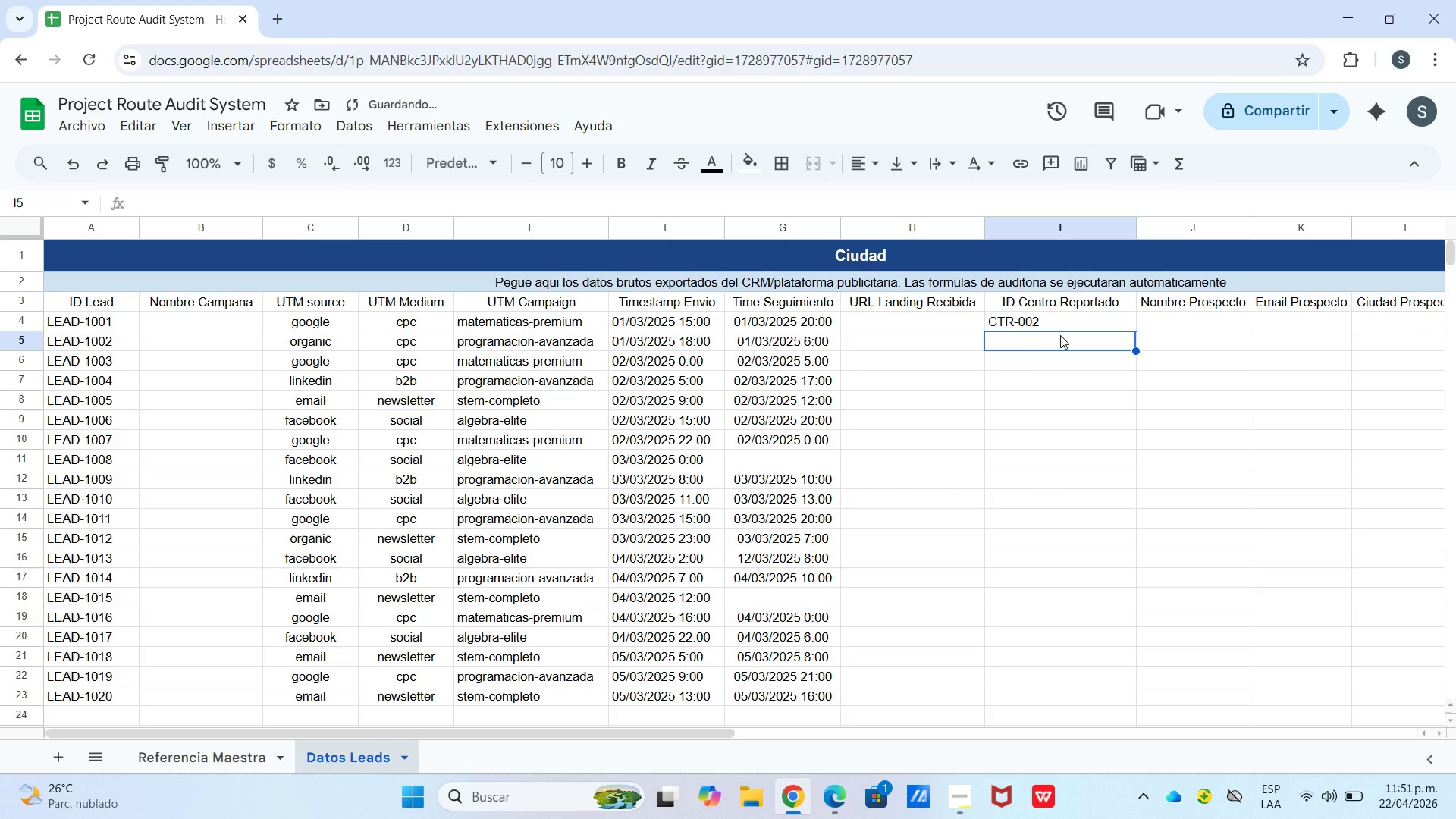 
type(Ctr)
key(Backspace)
key(Backspace)
key(Backspace)
type(TR-XXX)
 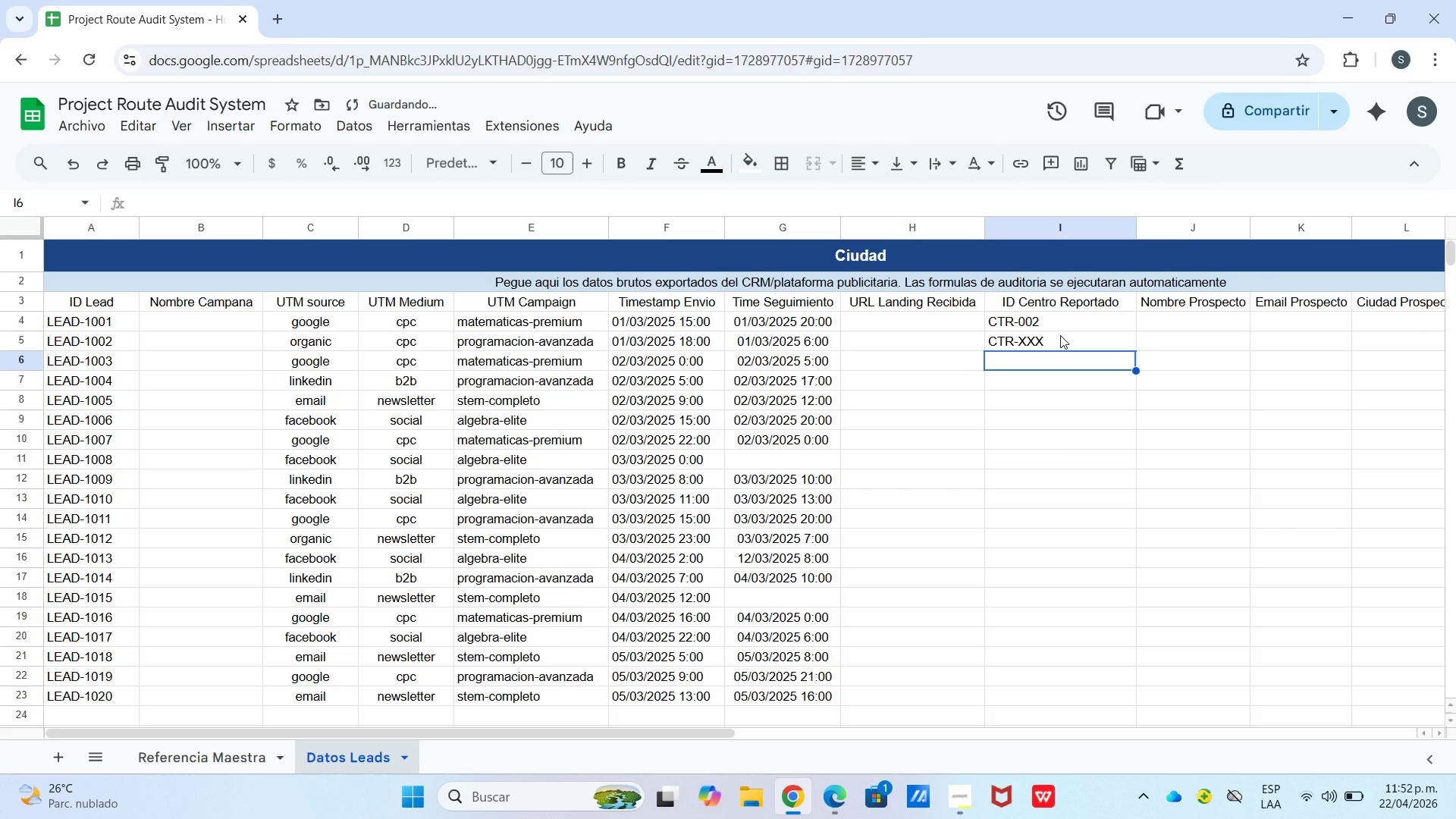 
 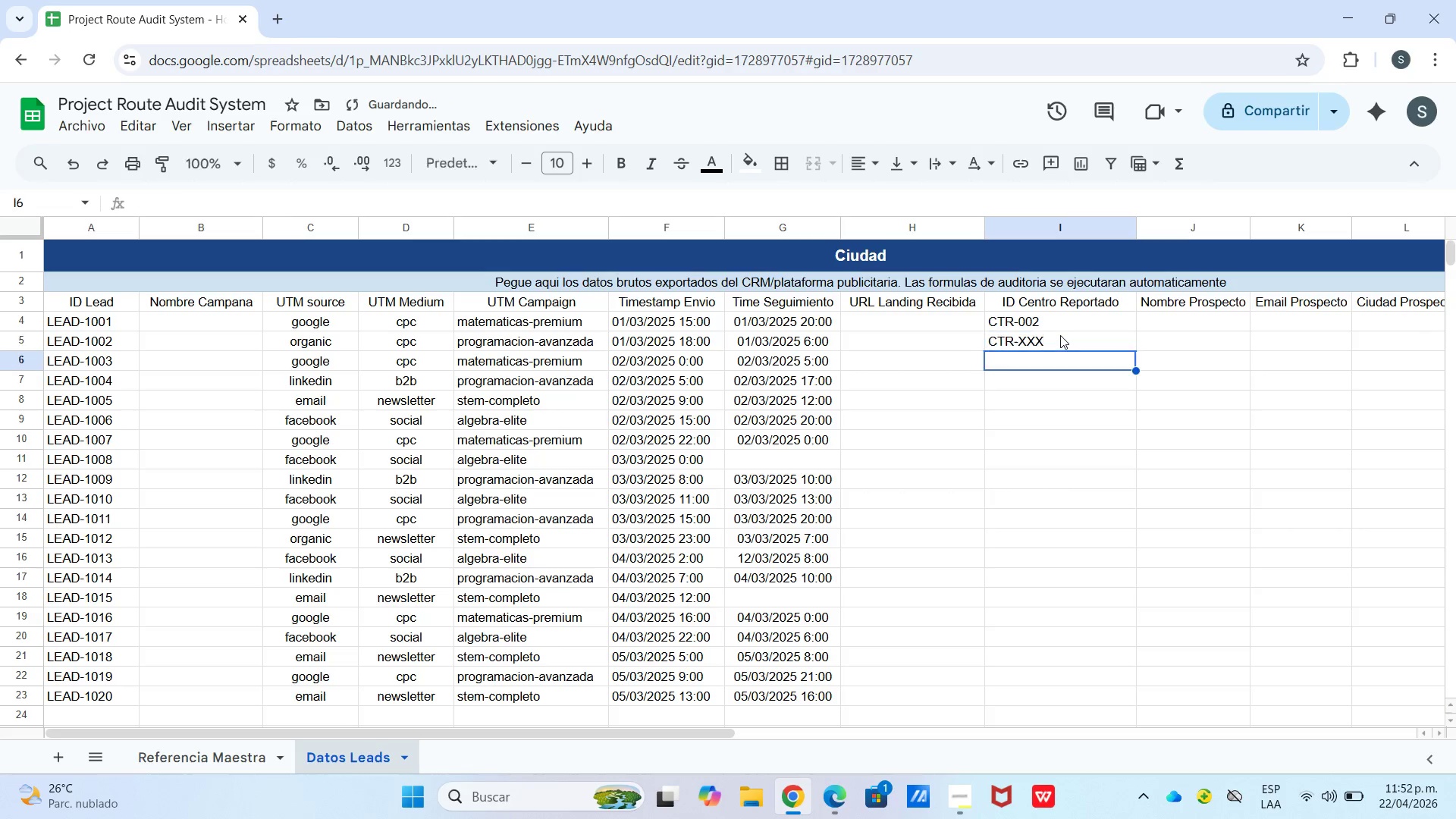 
key(Enter)
 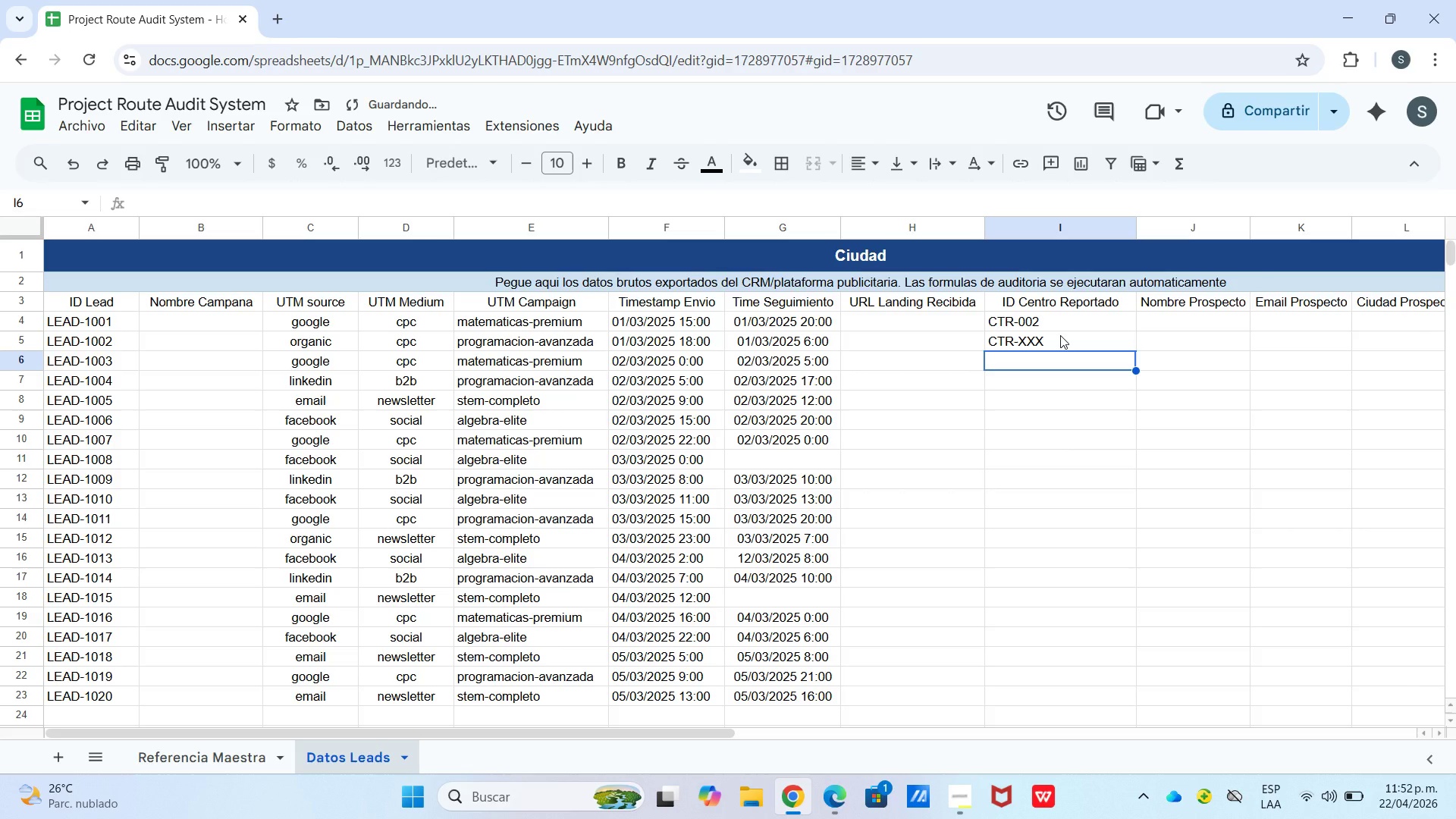 
type(CTR_)
key(Backspace)
type(-)
 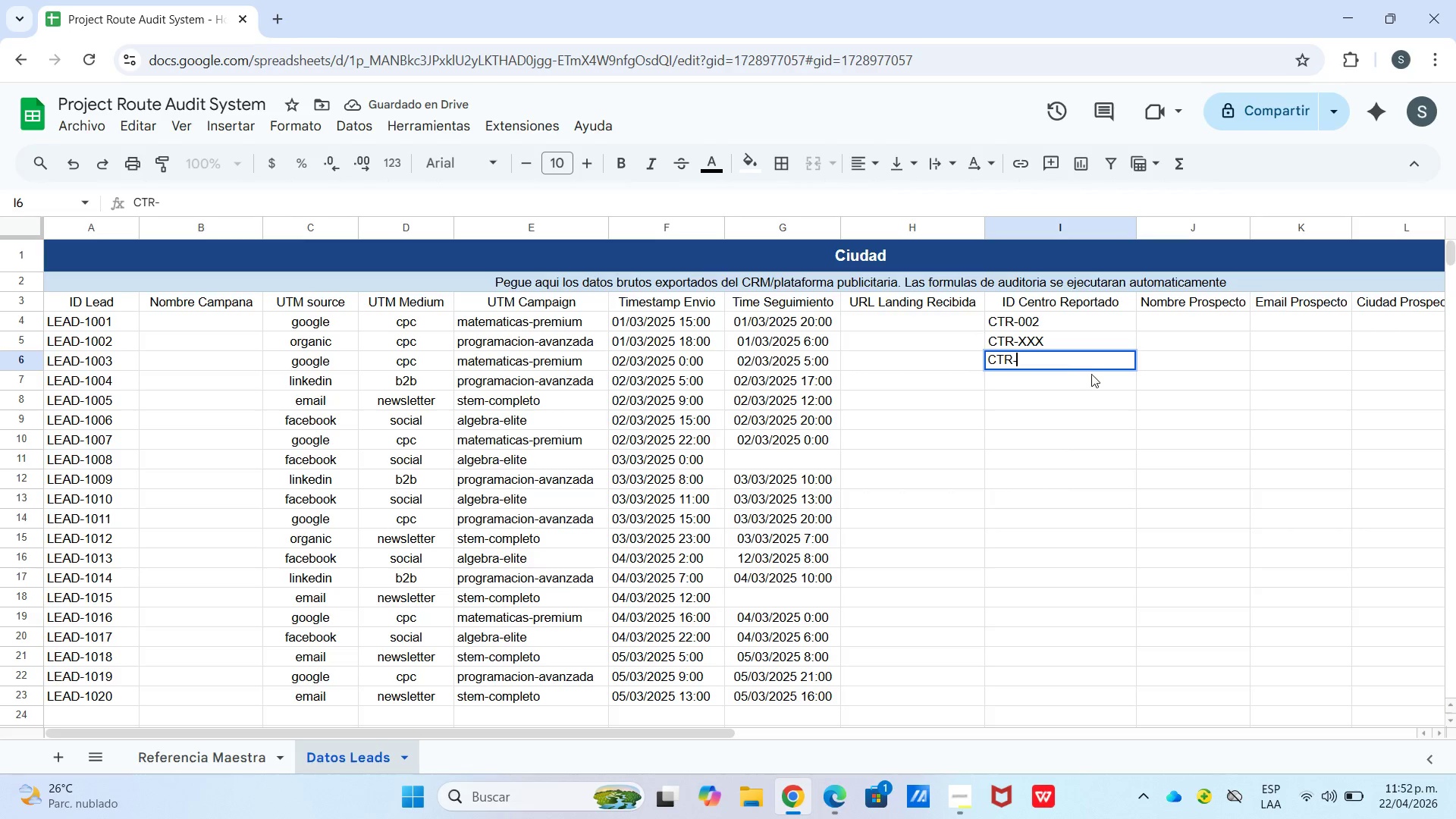 
left_click([1094, 381])
 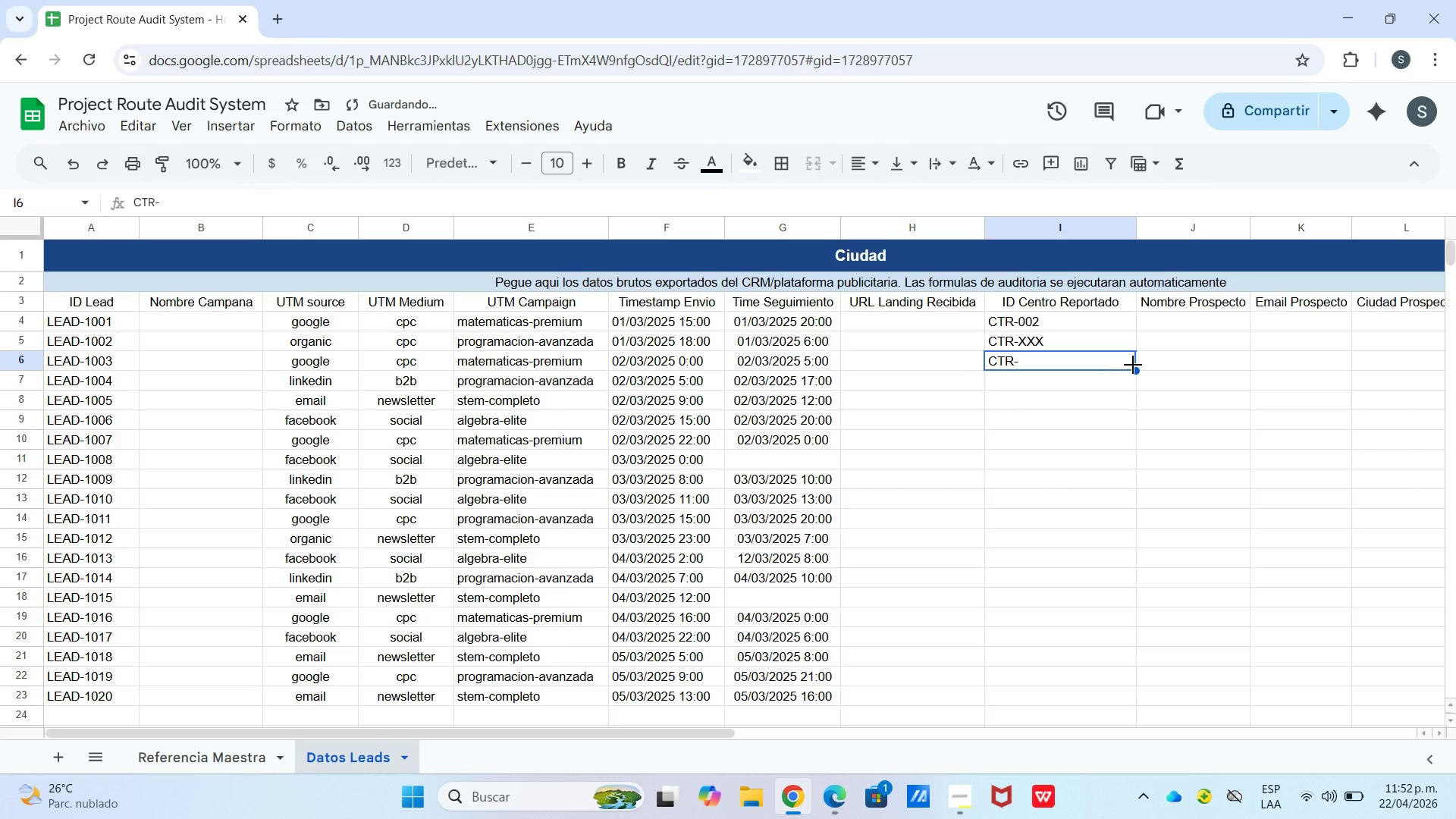 
left_click_drag(start_coordinate=[1138, 369], to_coordinate=[1062, 325])
 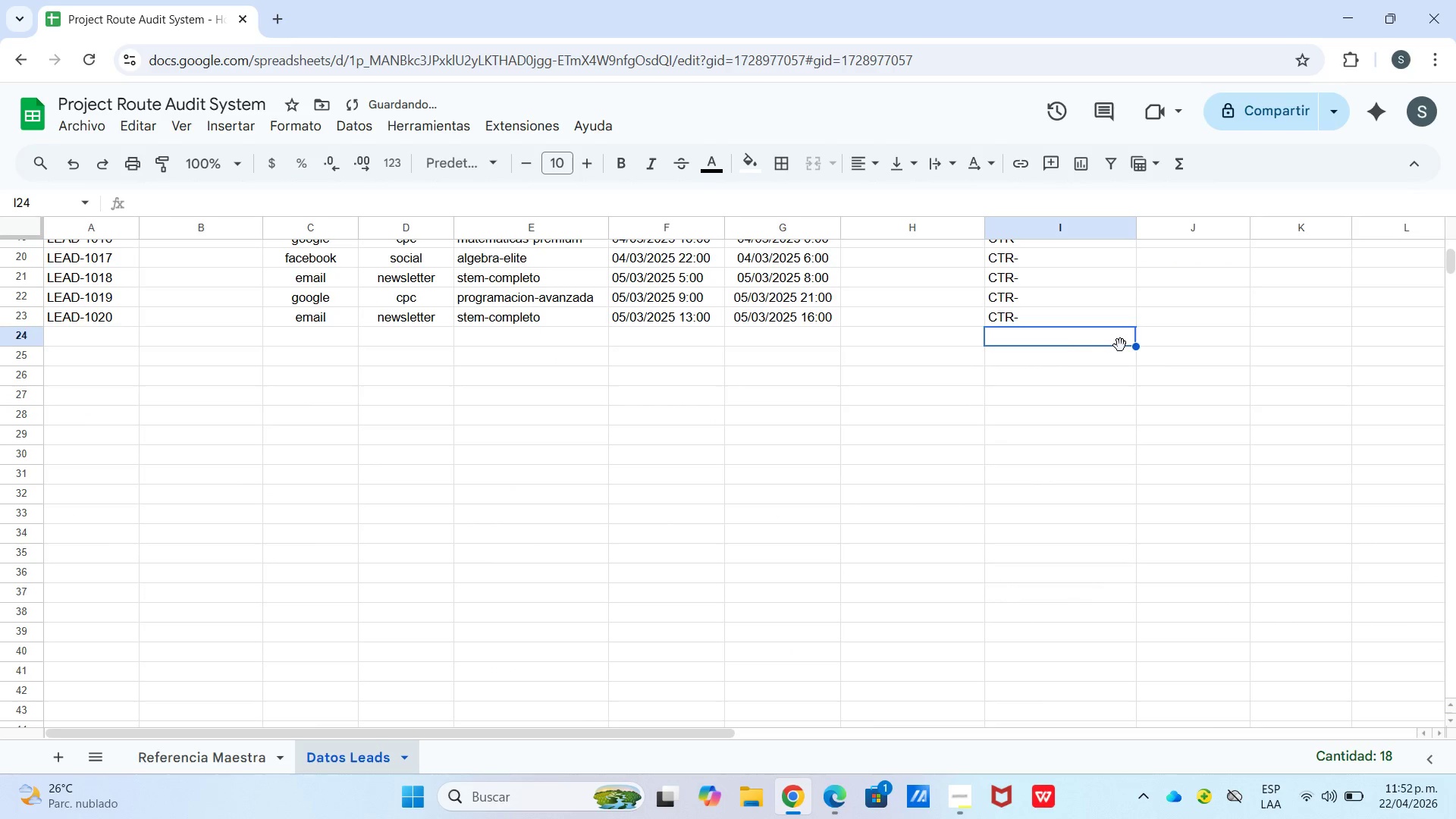 
scroll: coordinate [1125, 591], scroll_direction: down, amount: 4.0
 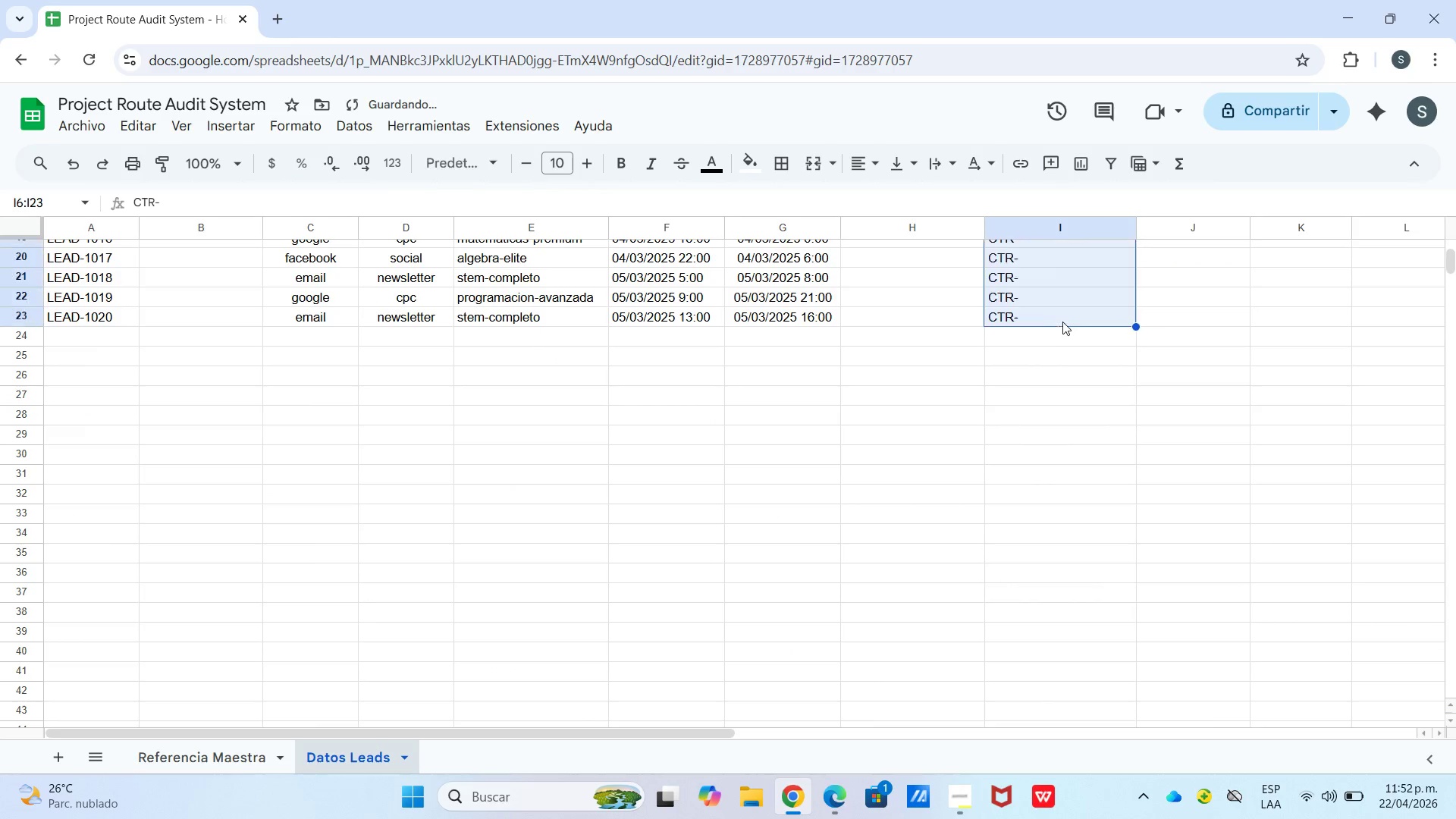 
left_click([1118, 345])
 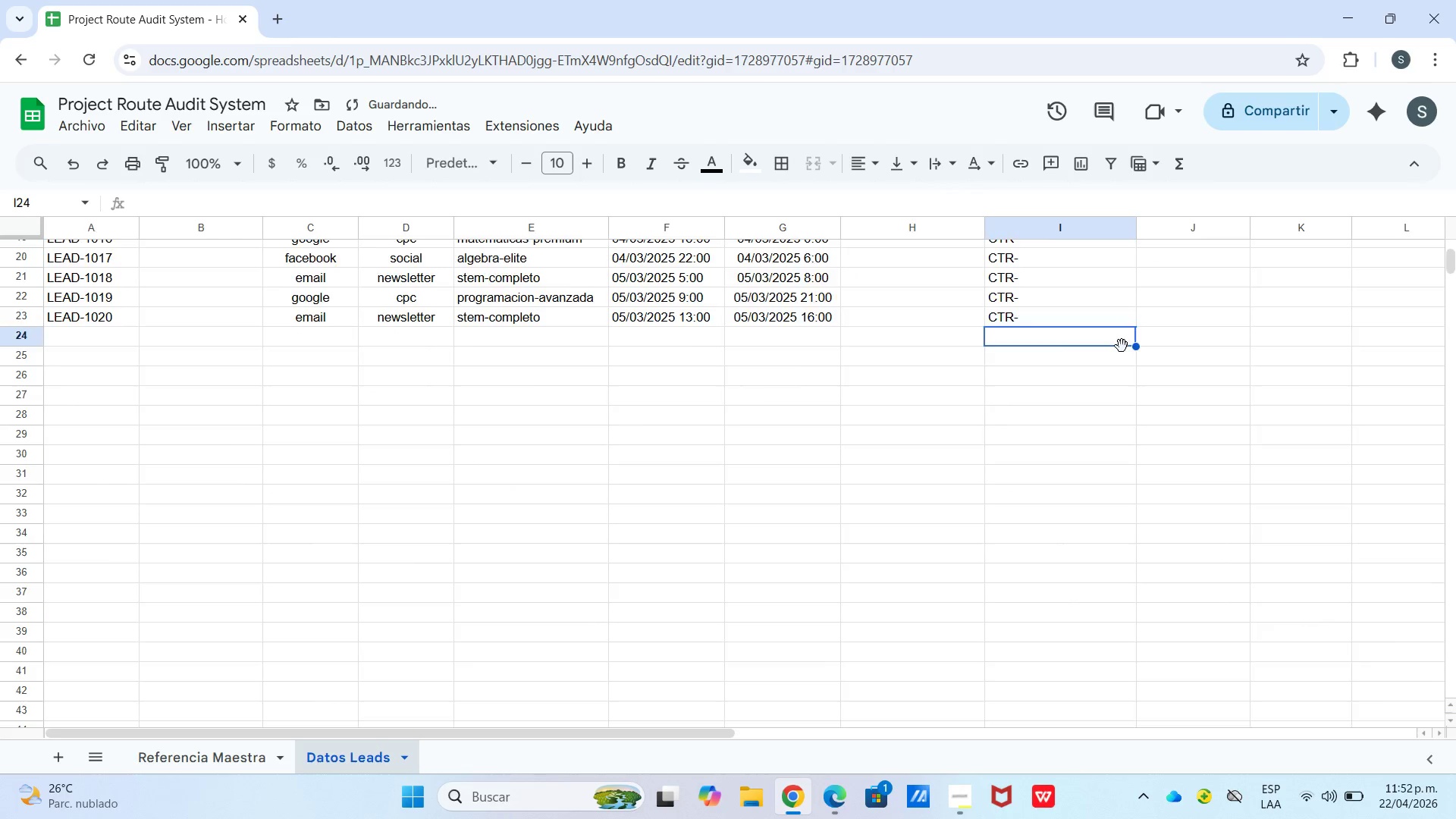 
left_click([1075, 366])
 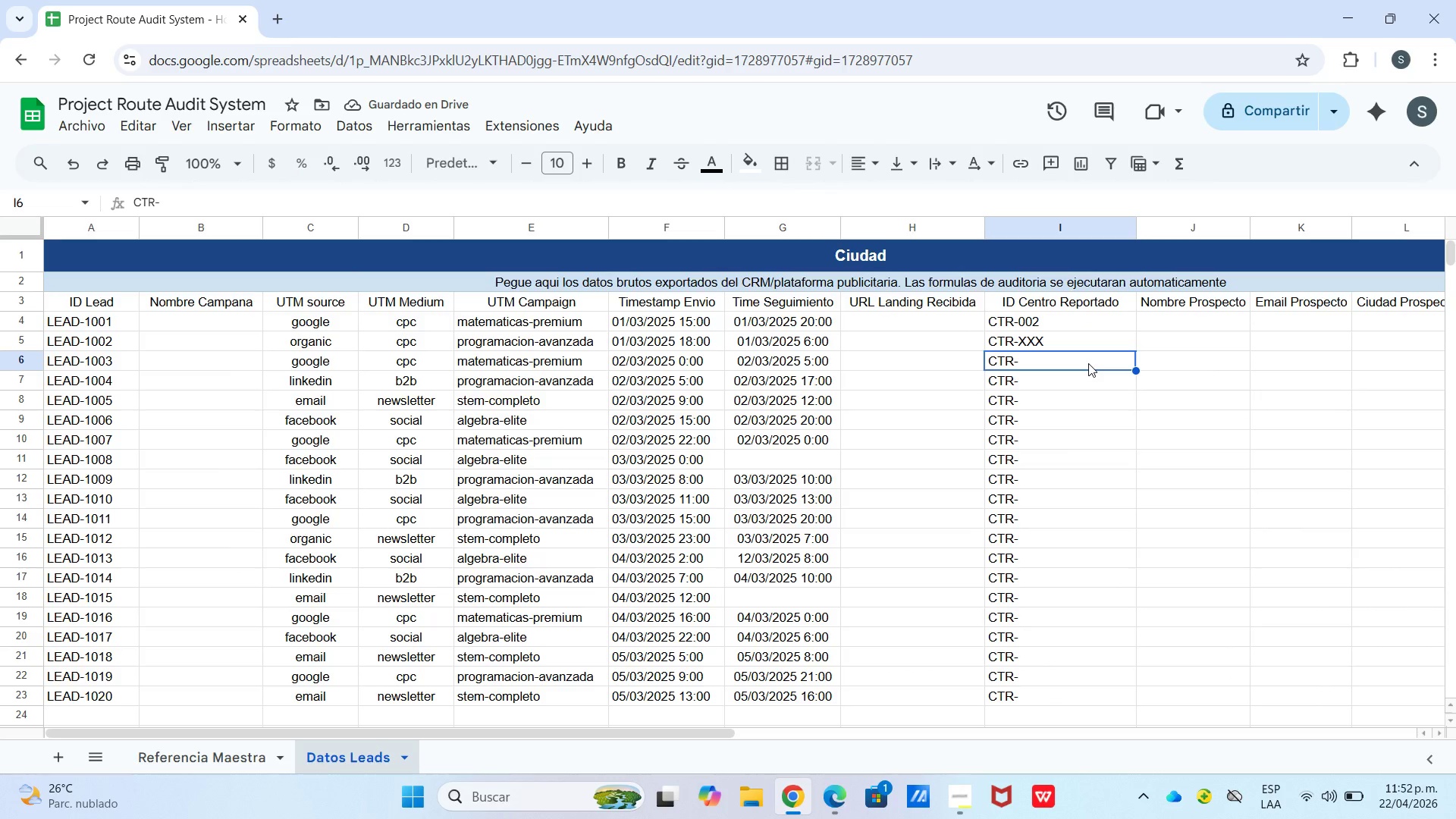 
scroll: coordinate [1128, 345], scroll_direction: up, amount: 5.0
 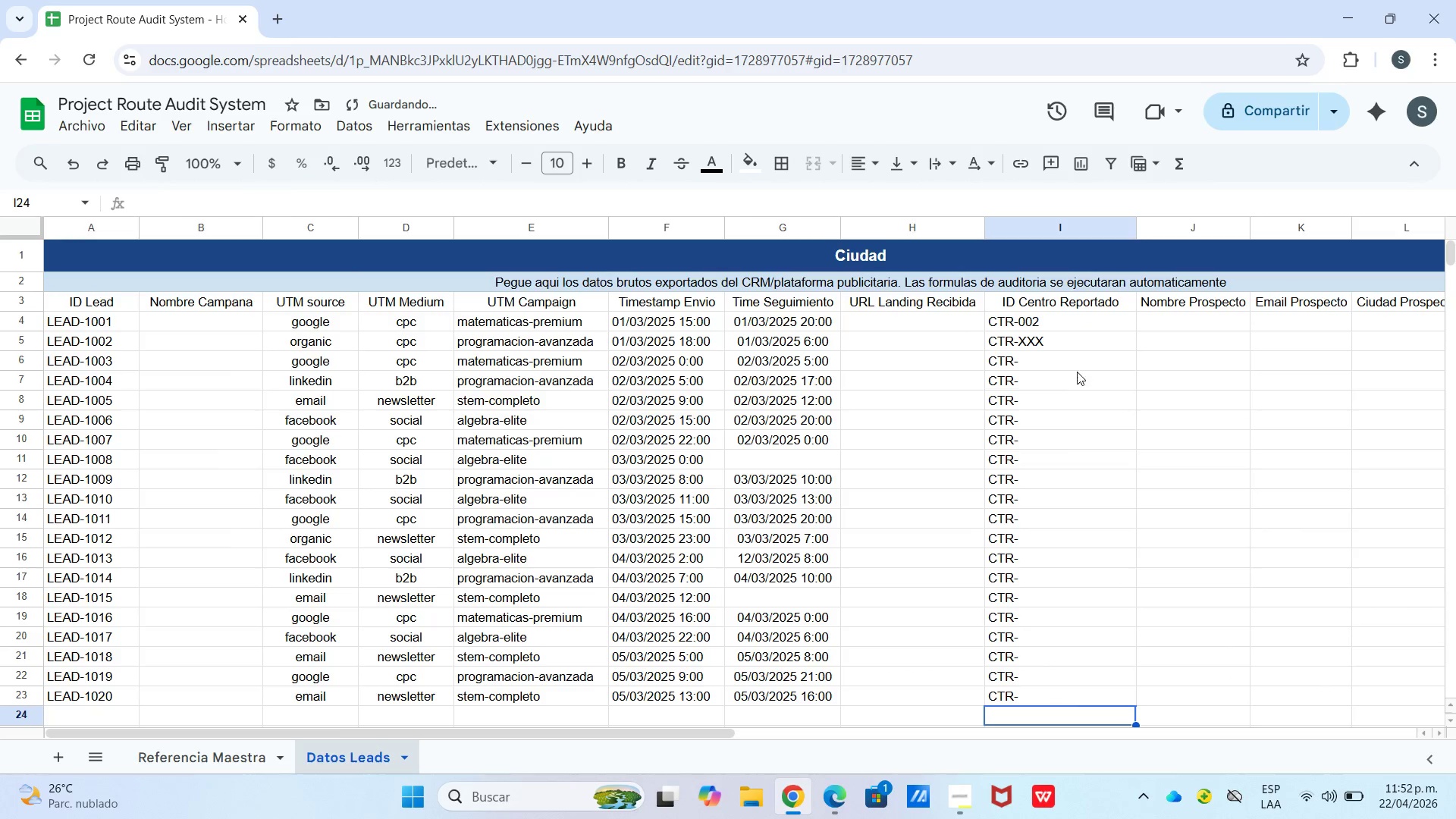 
key(Enter)
 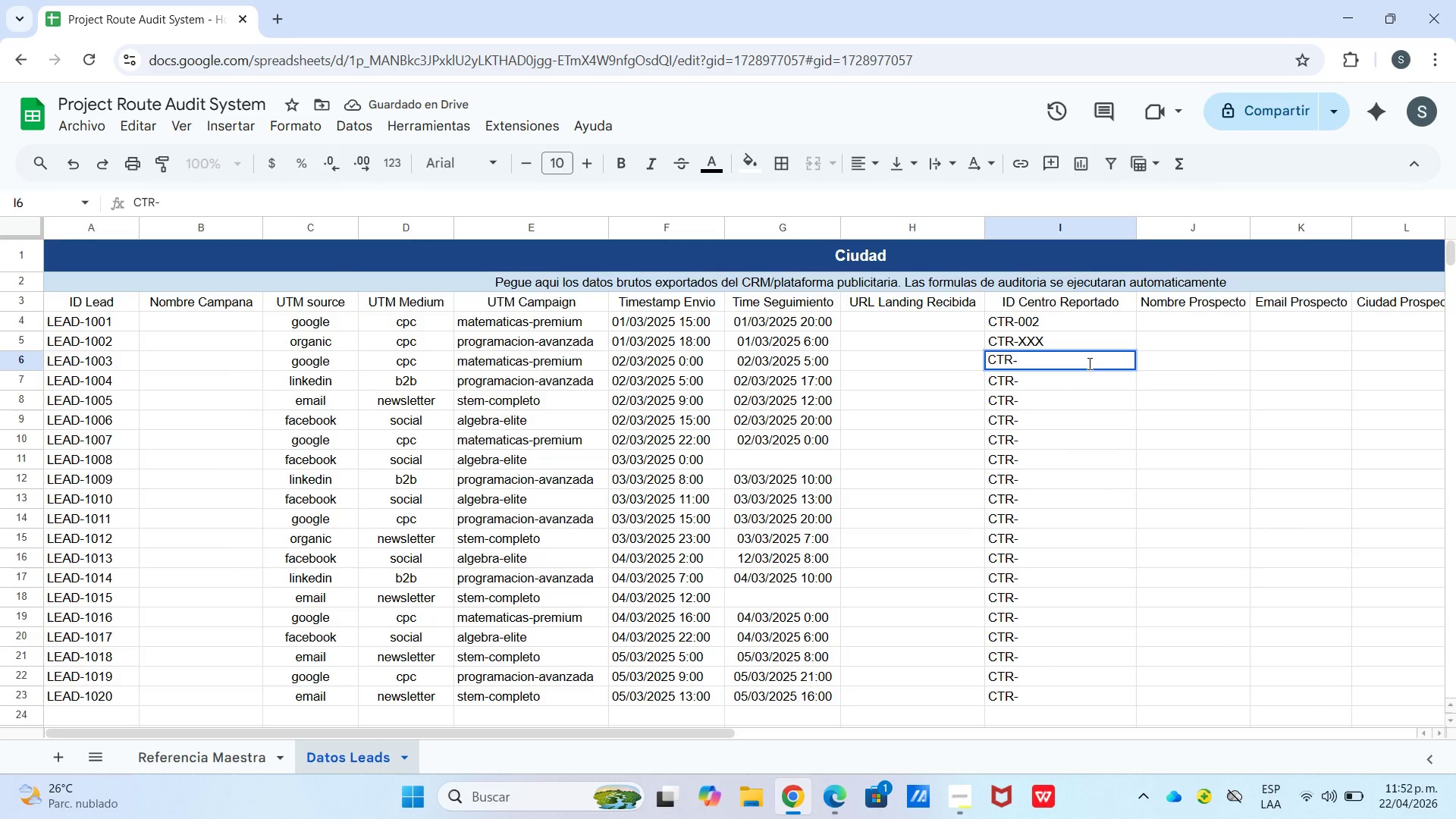 
type(004)
 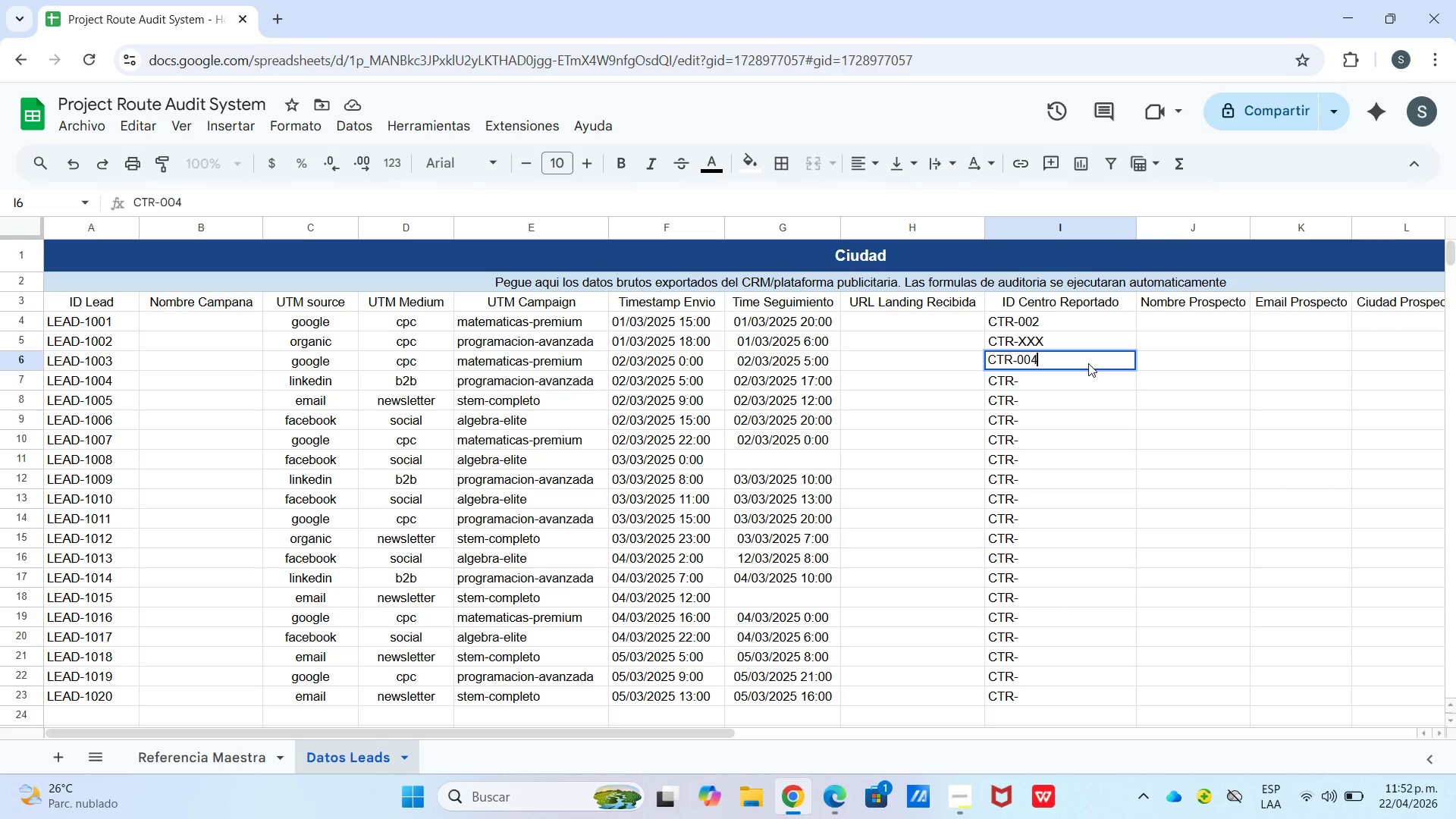 
key(Enter)
 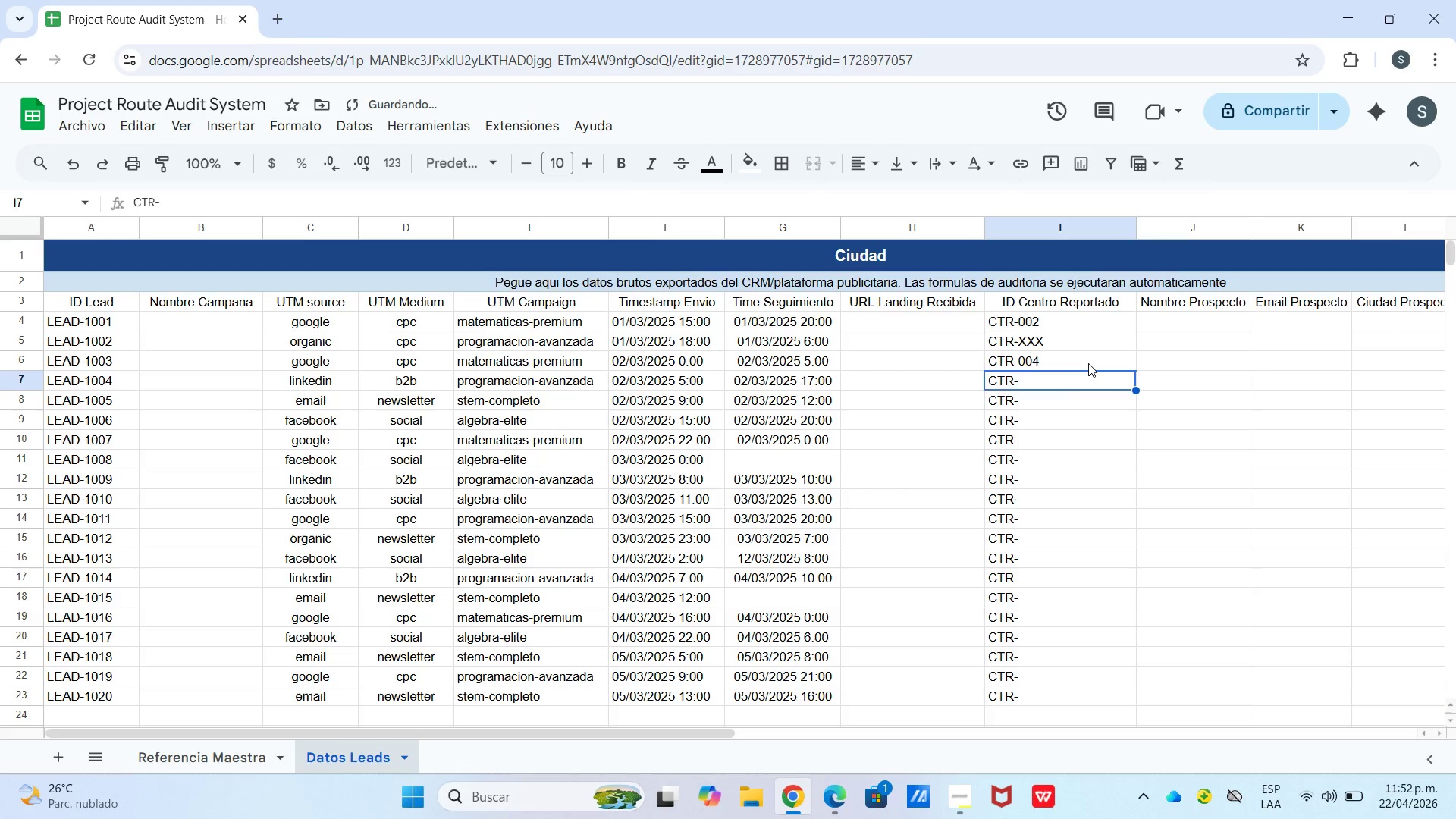 
key(Enter)
 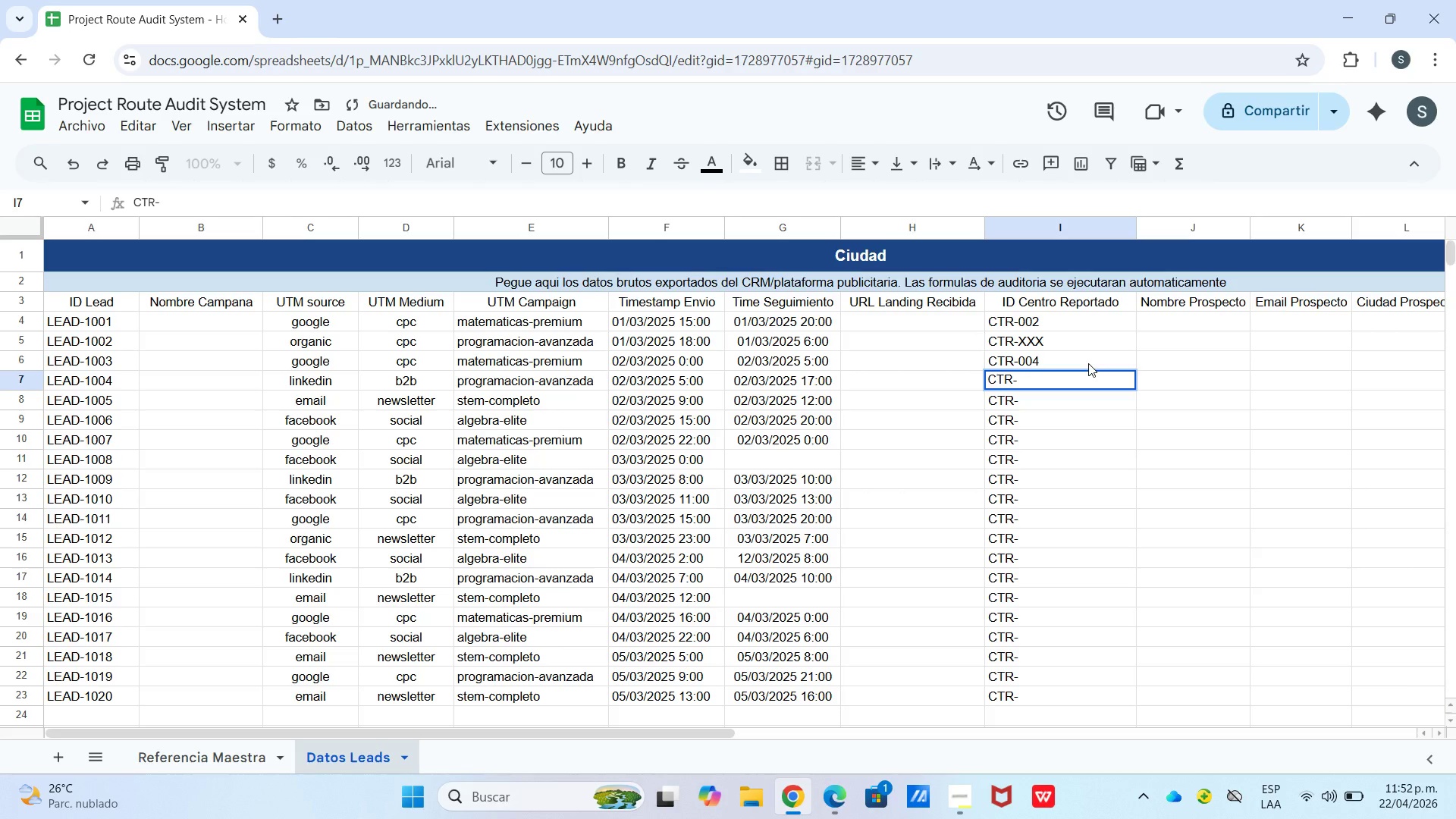 
type(005)
 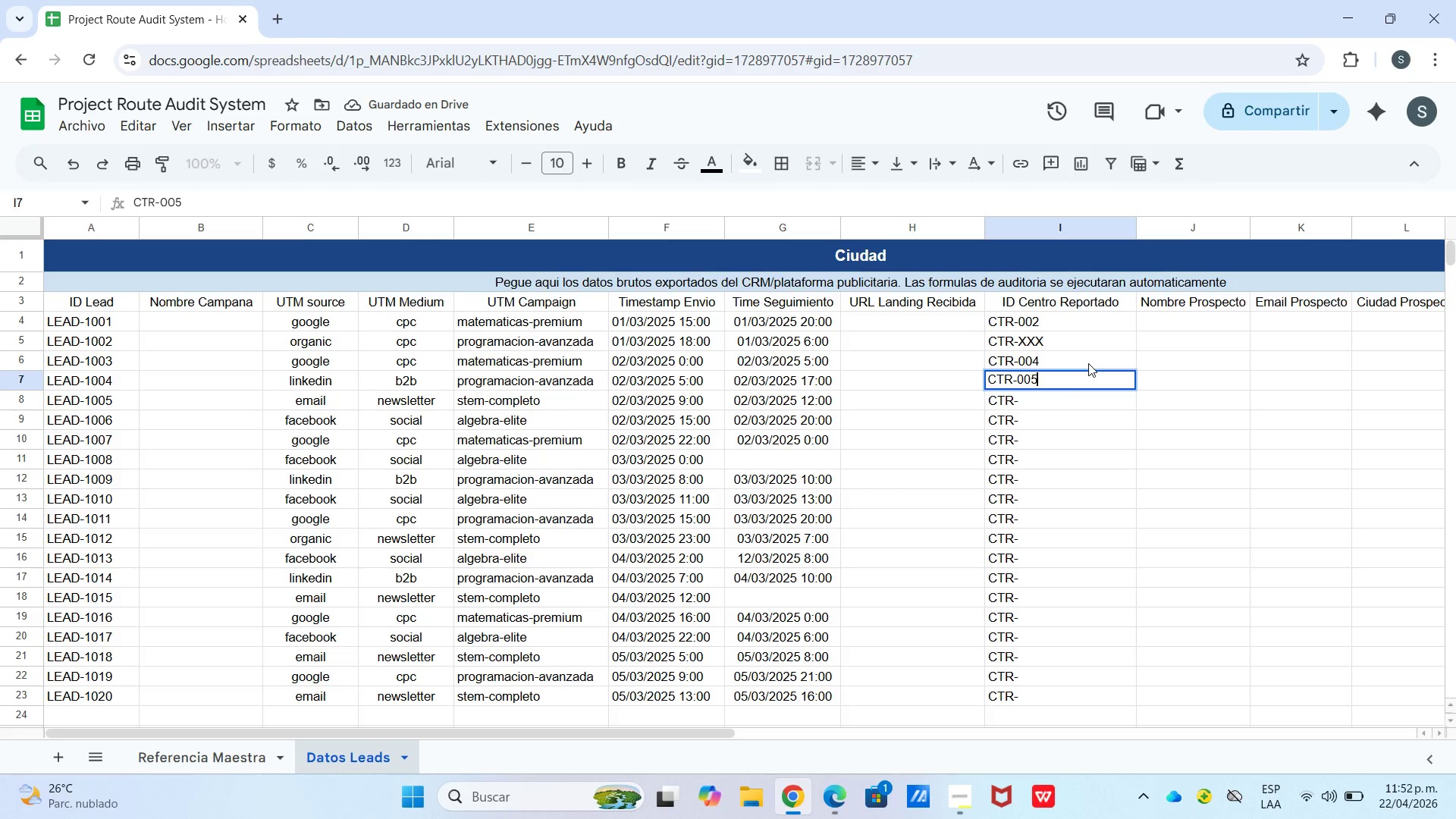 
key(Enter)
 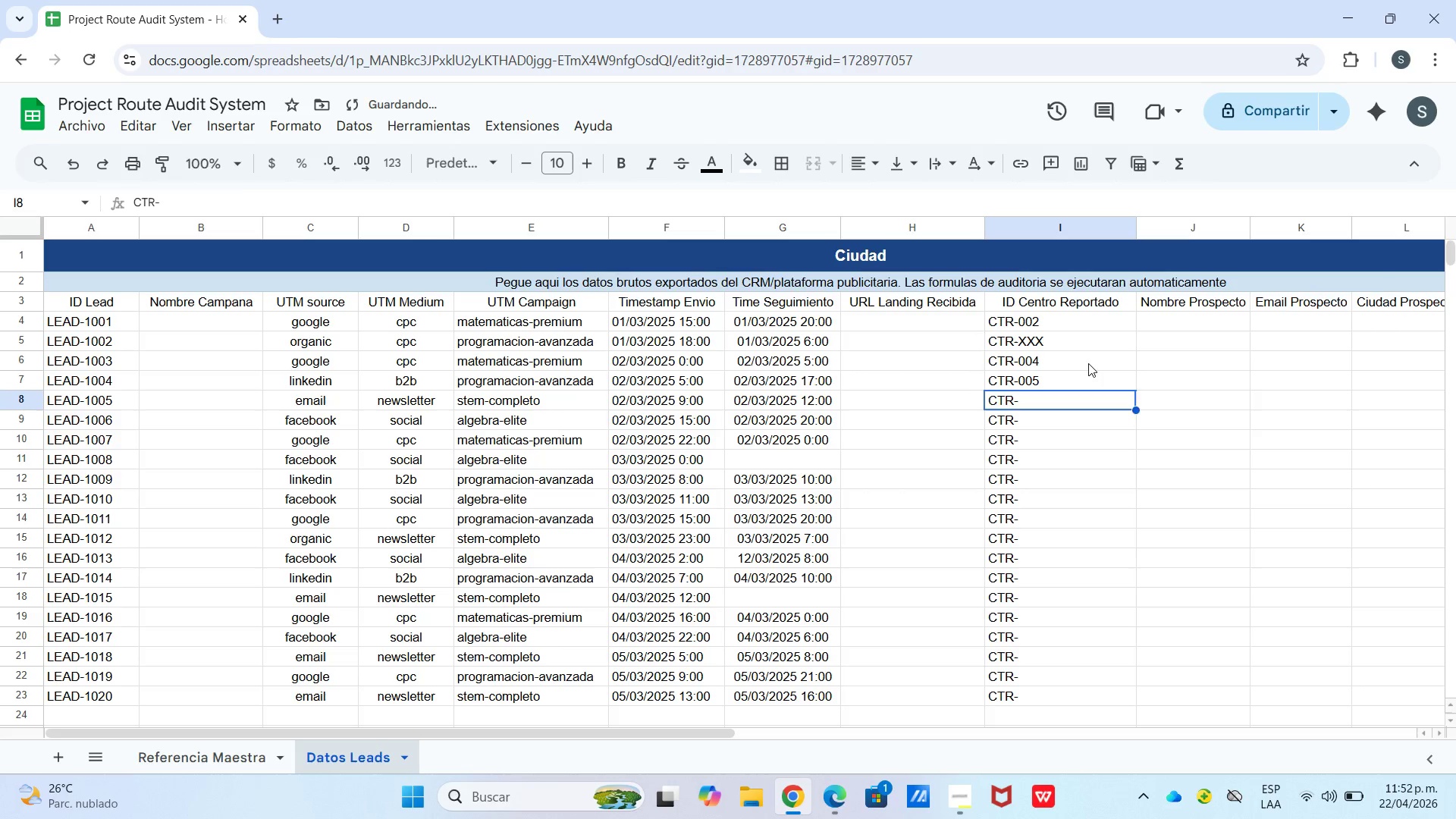 
key(Enter)
 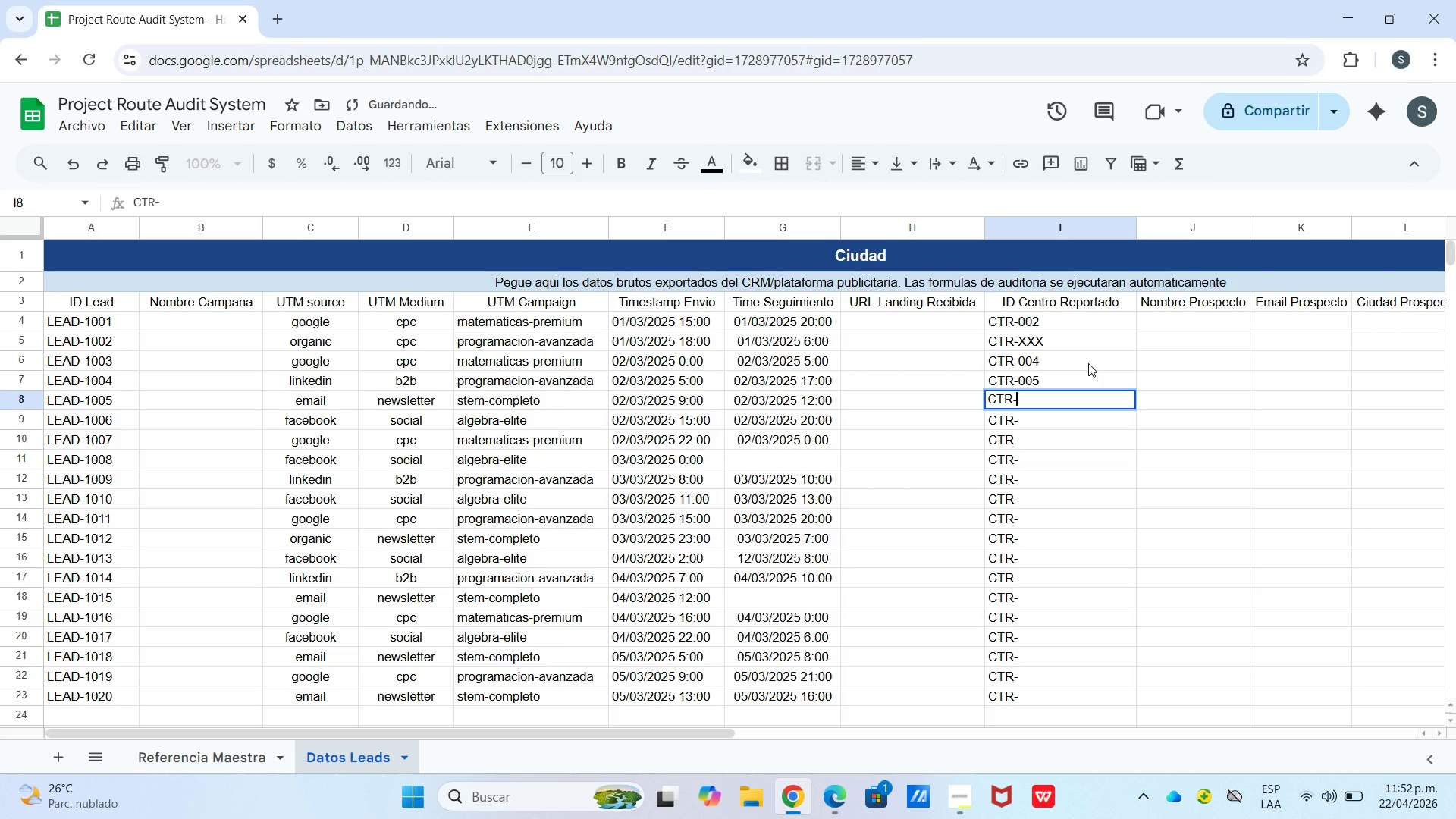 
type(999)
 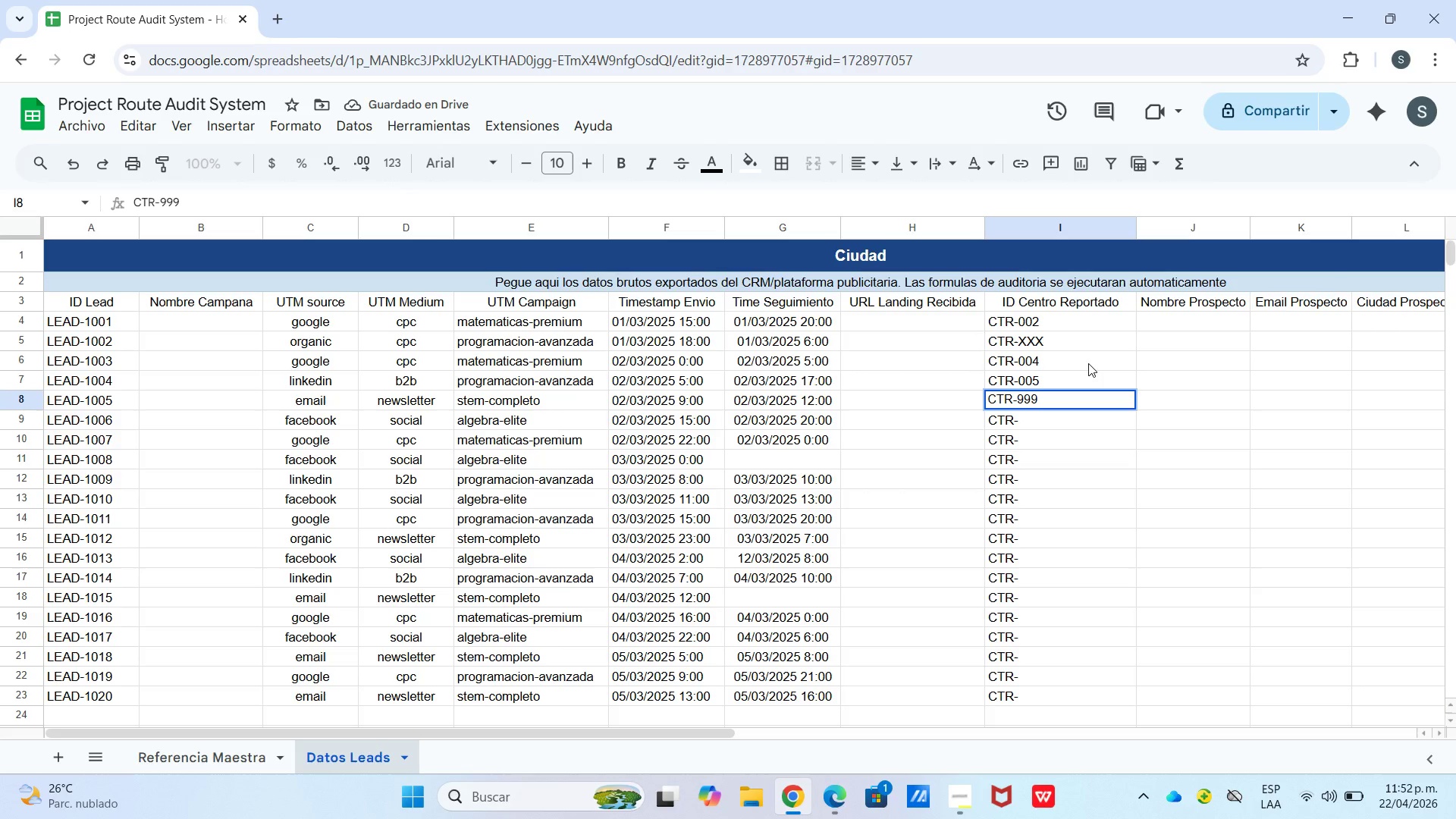 
key(Enter)
 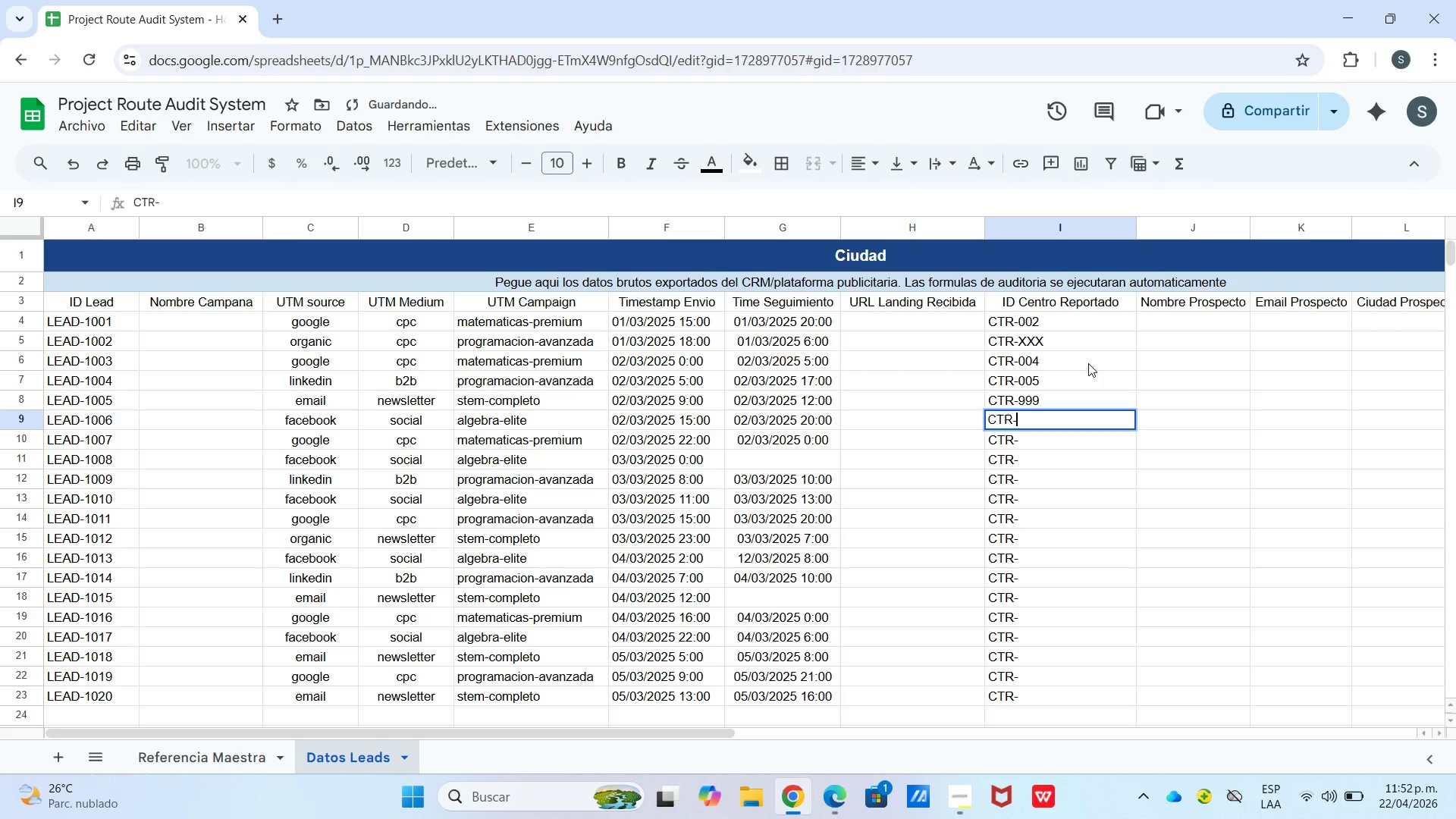 
key(Enter)
 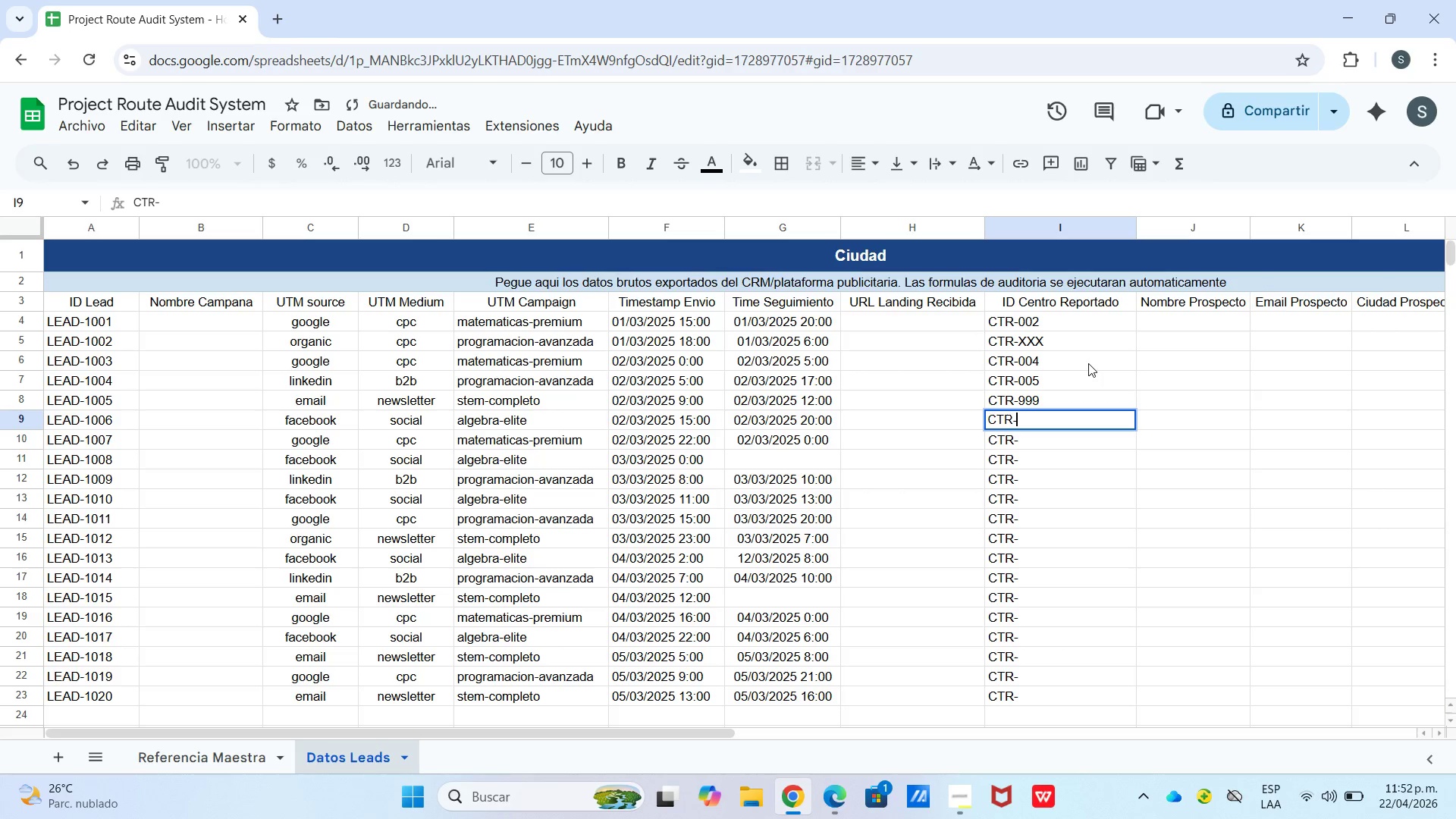 
type(007)
 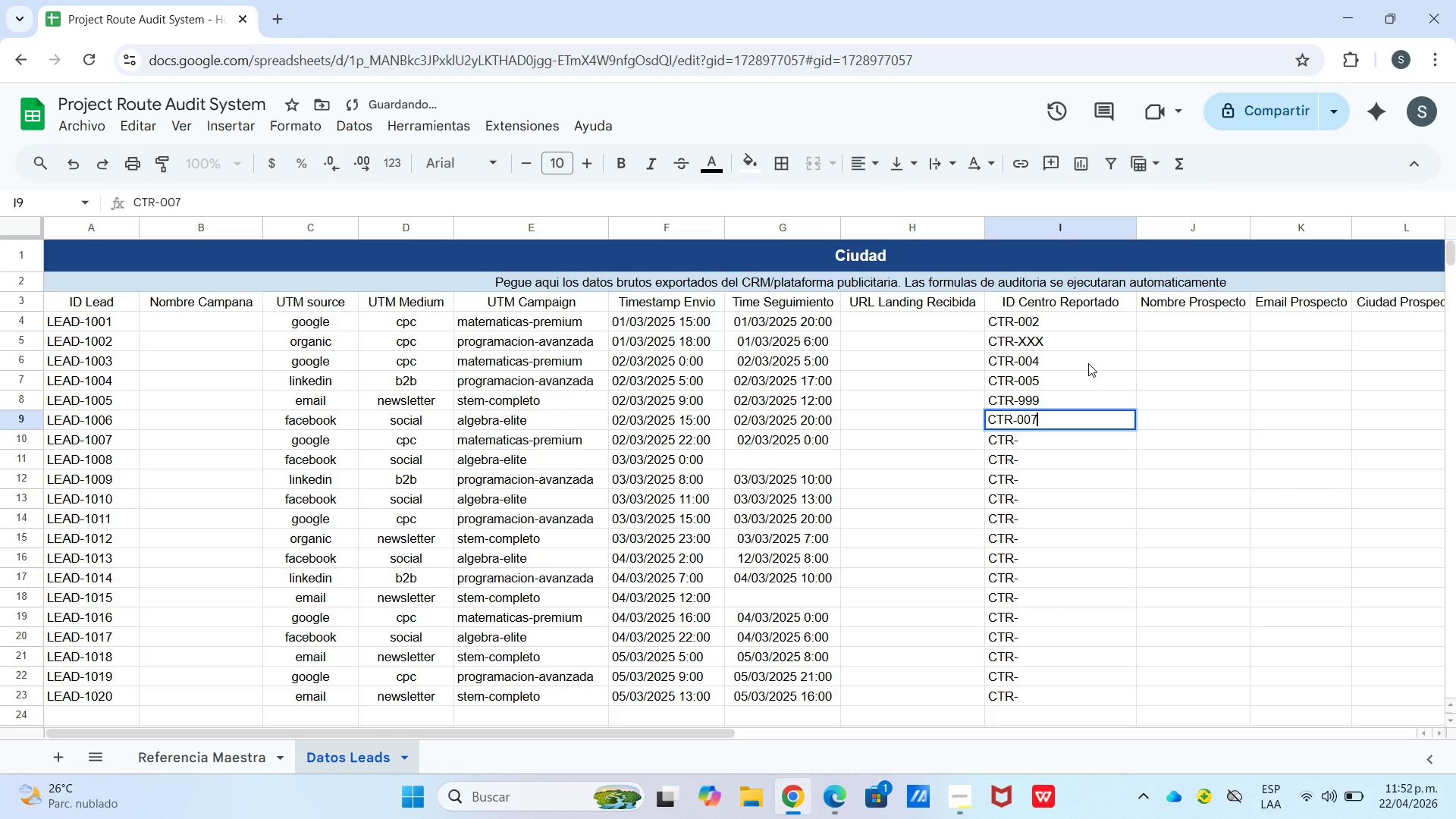 
key(Enter)
 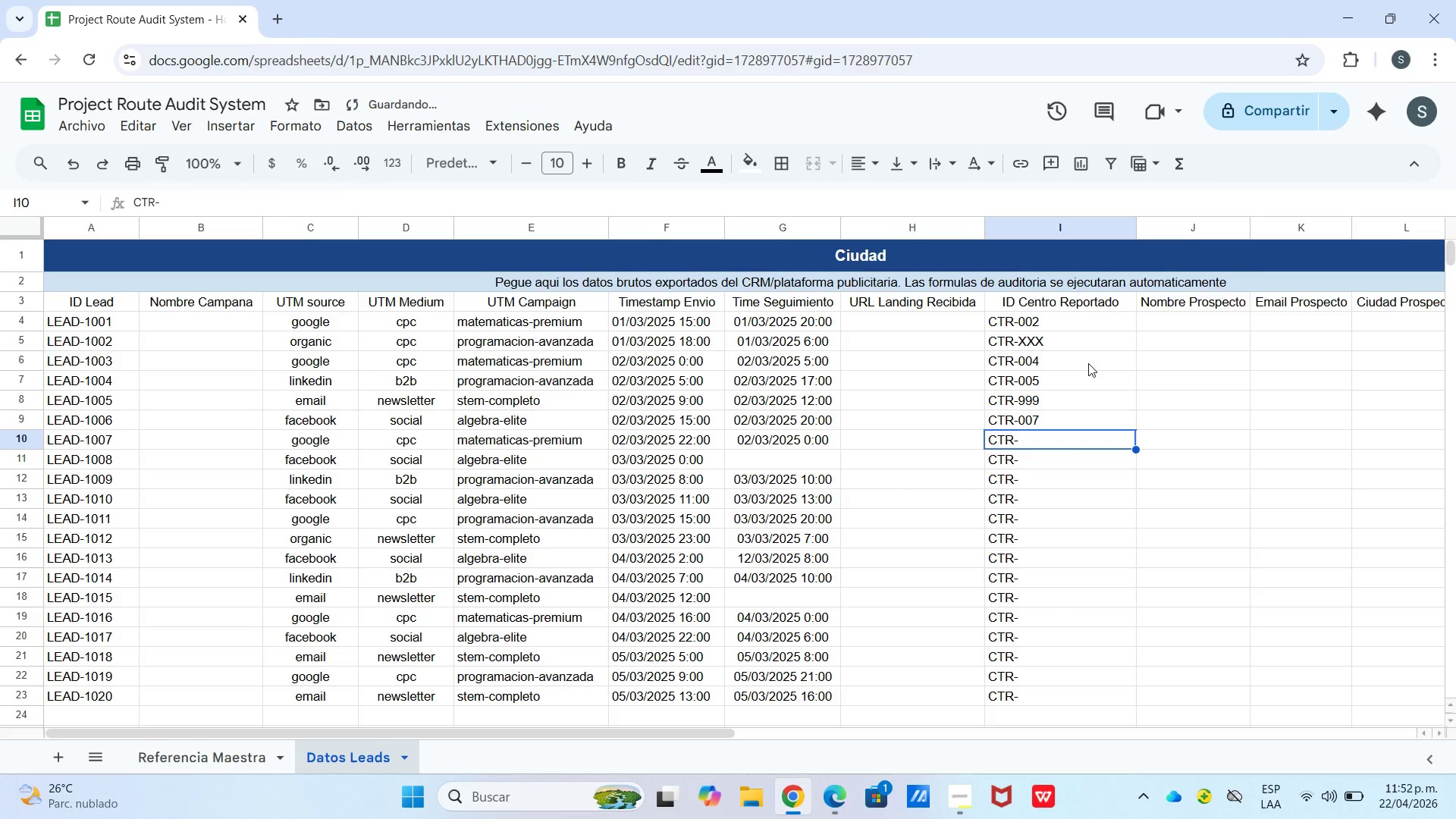 
key(Enter)
 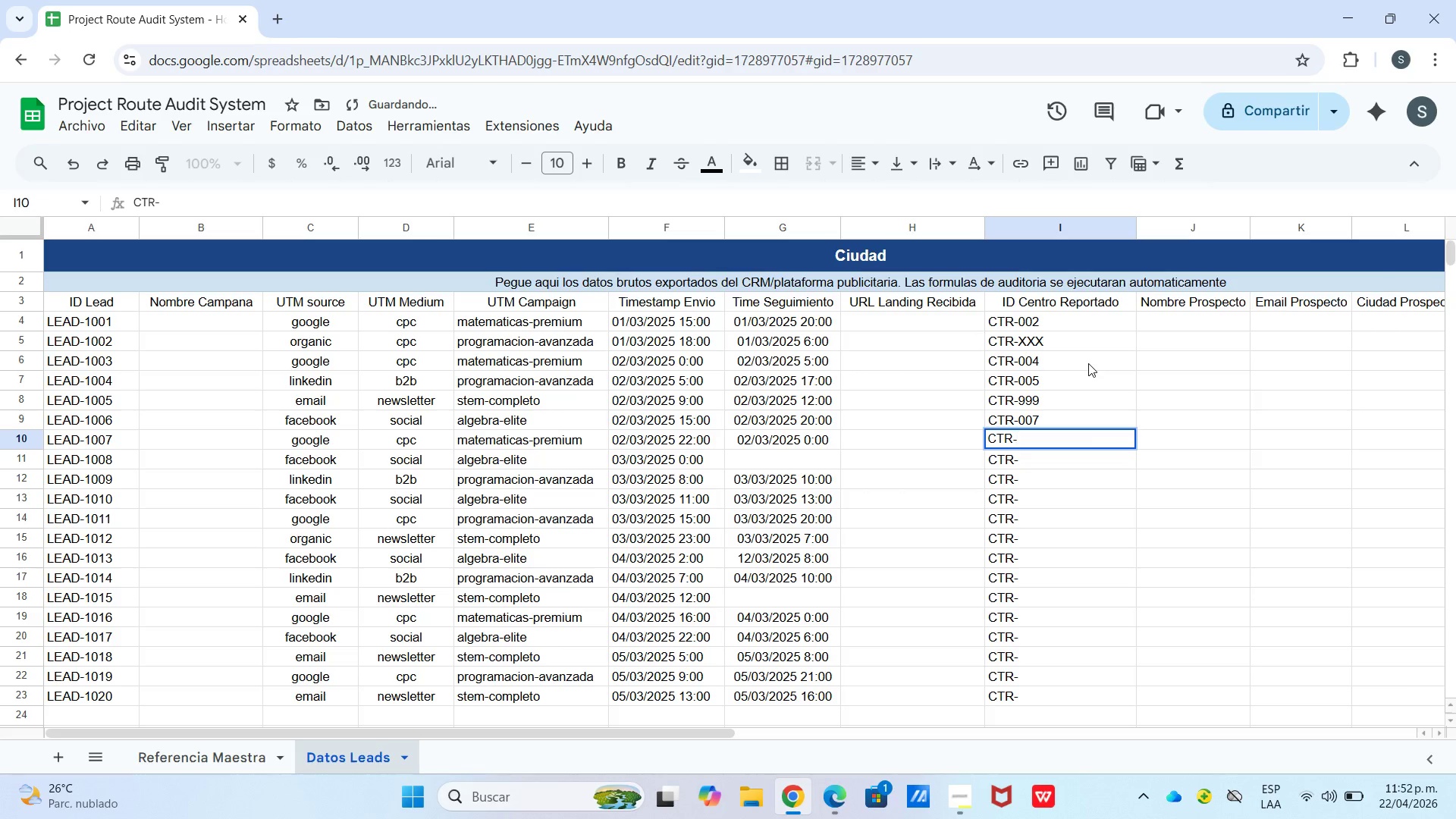 
type(008)
 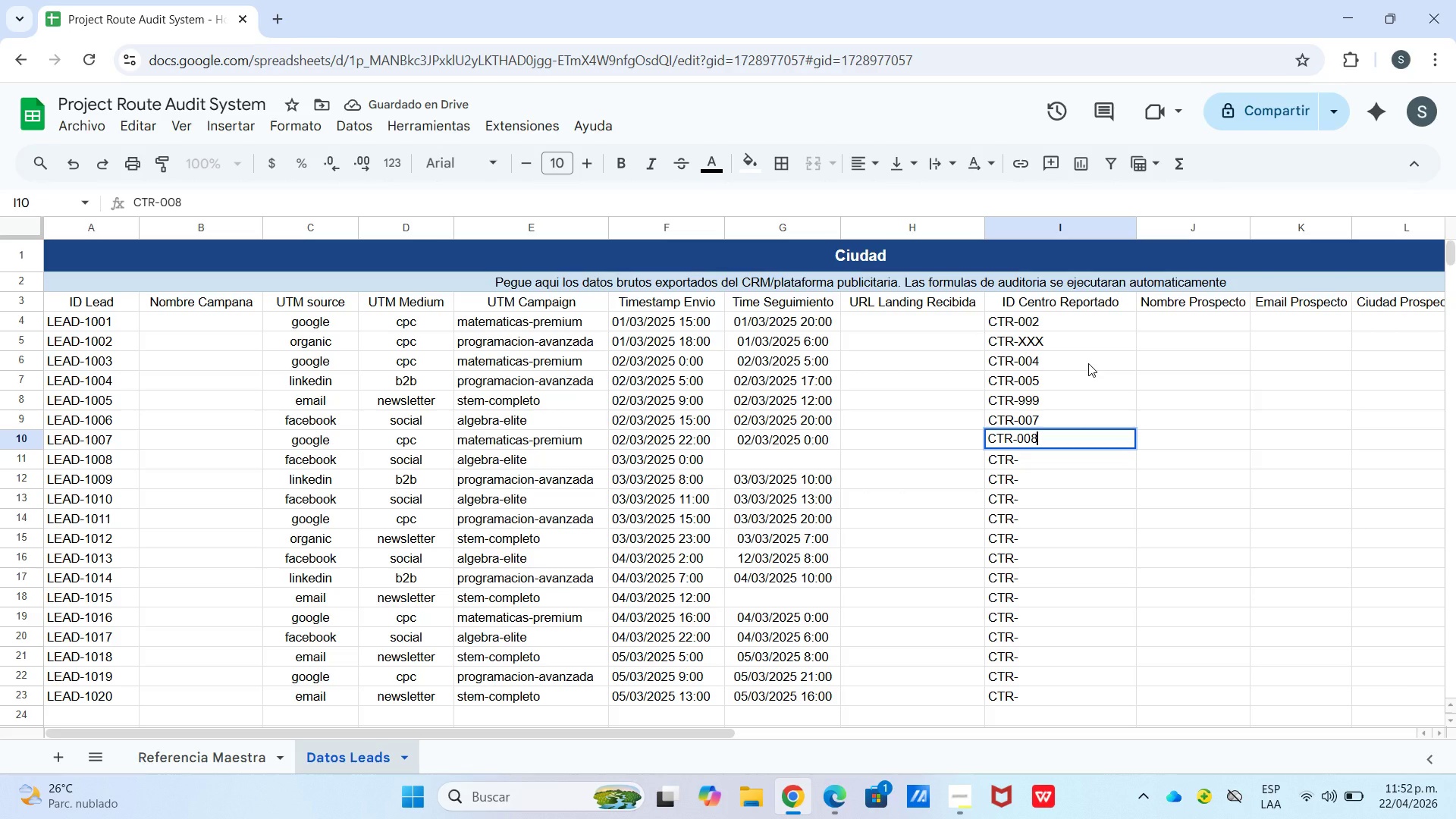 
key(Enter)
 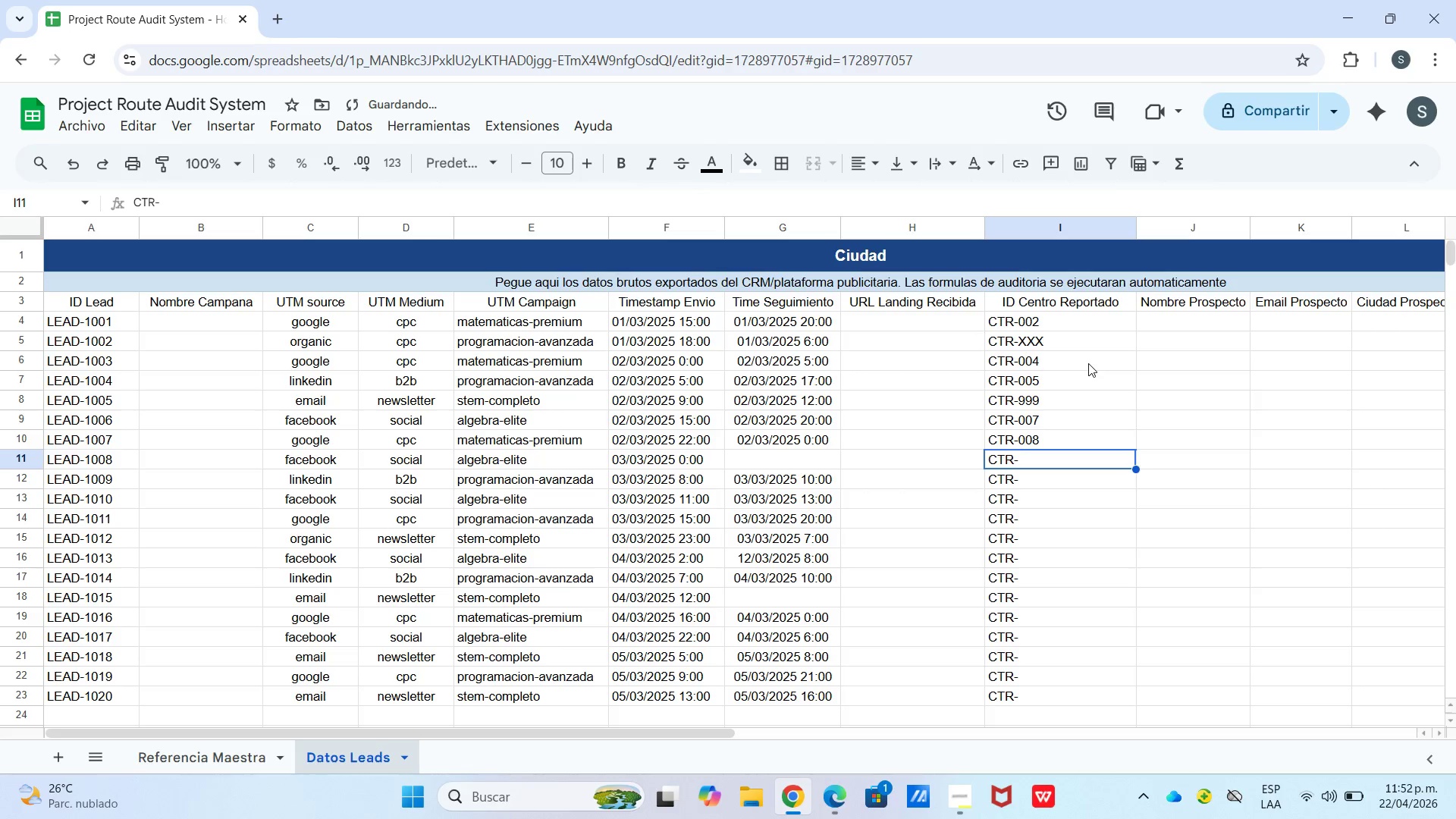 
key(Enter)
 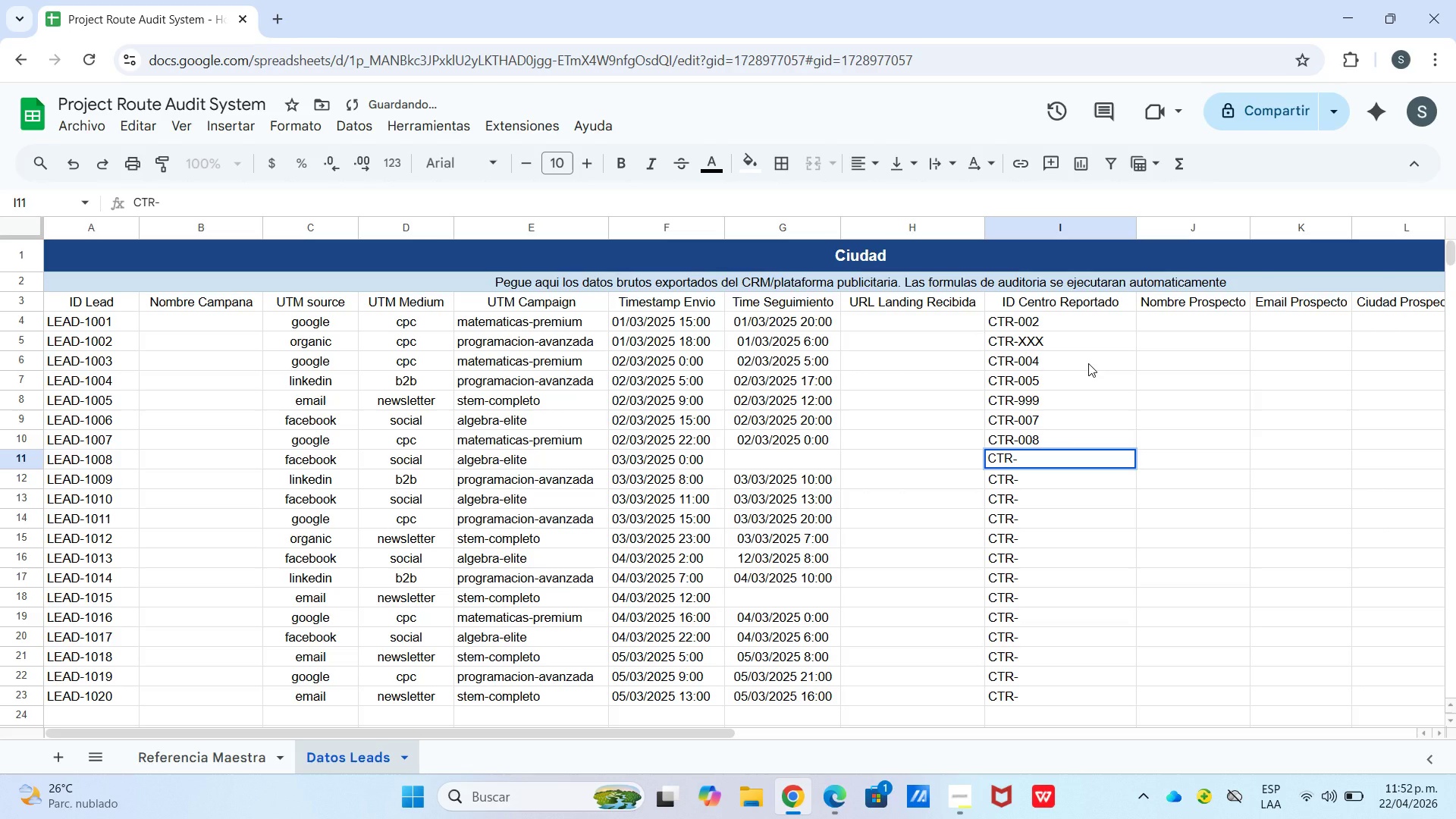 
type(003)
 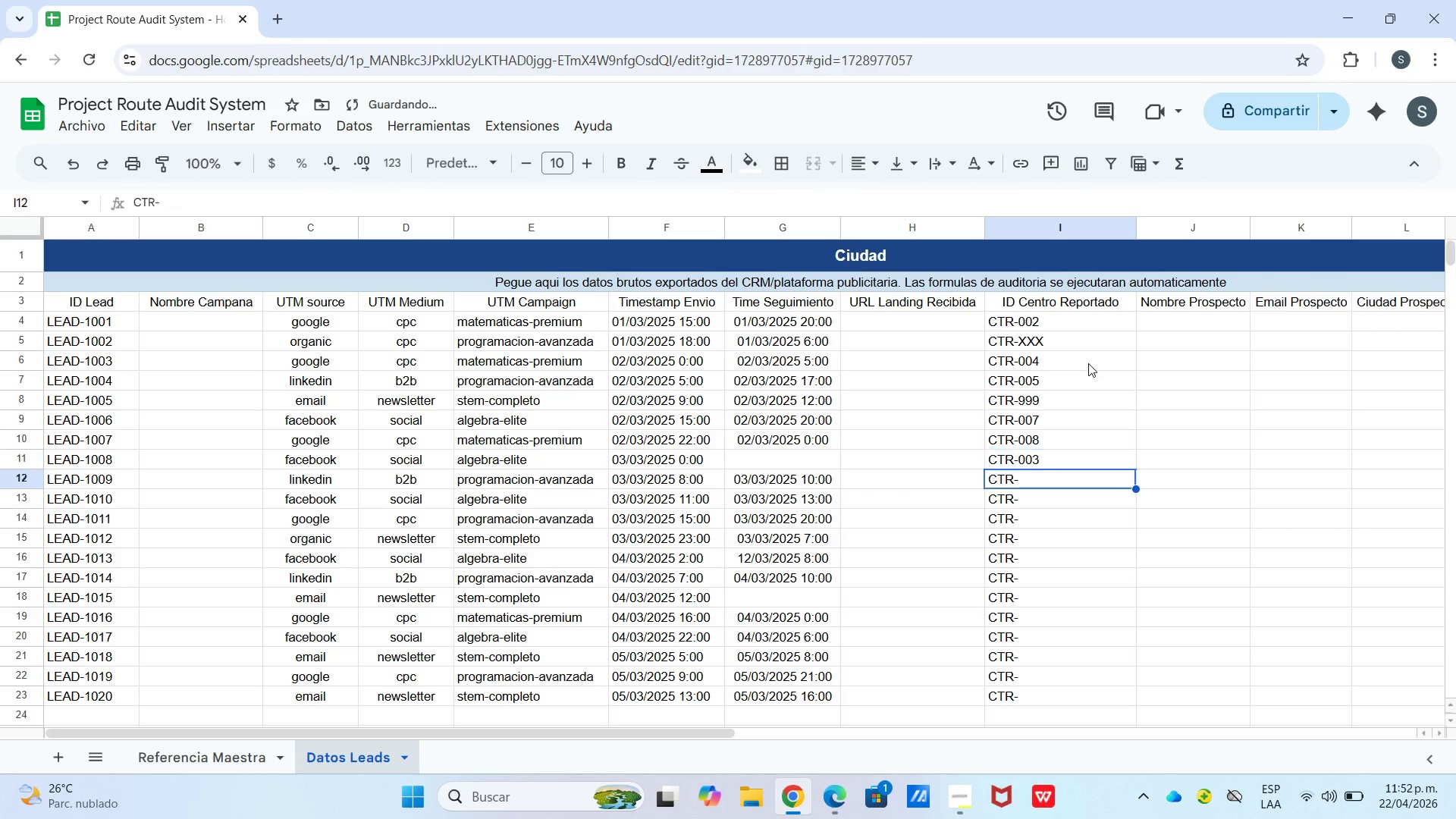 
key(Enter)
 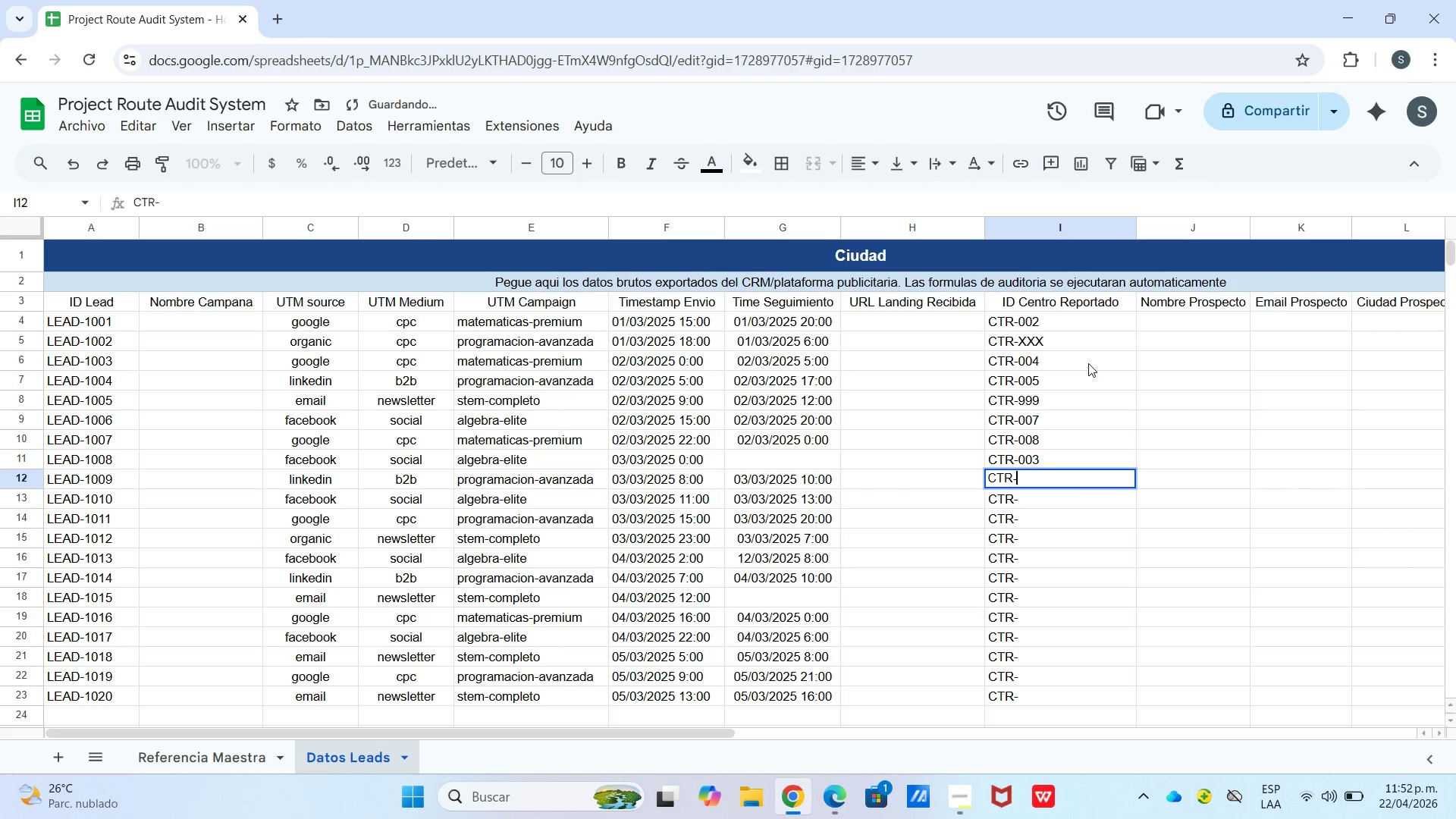 
key(Enter)
 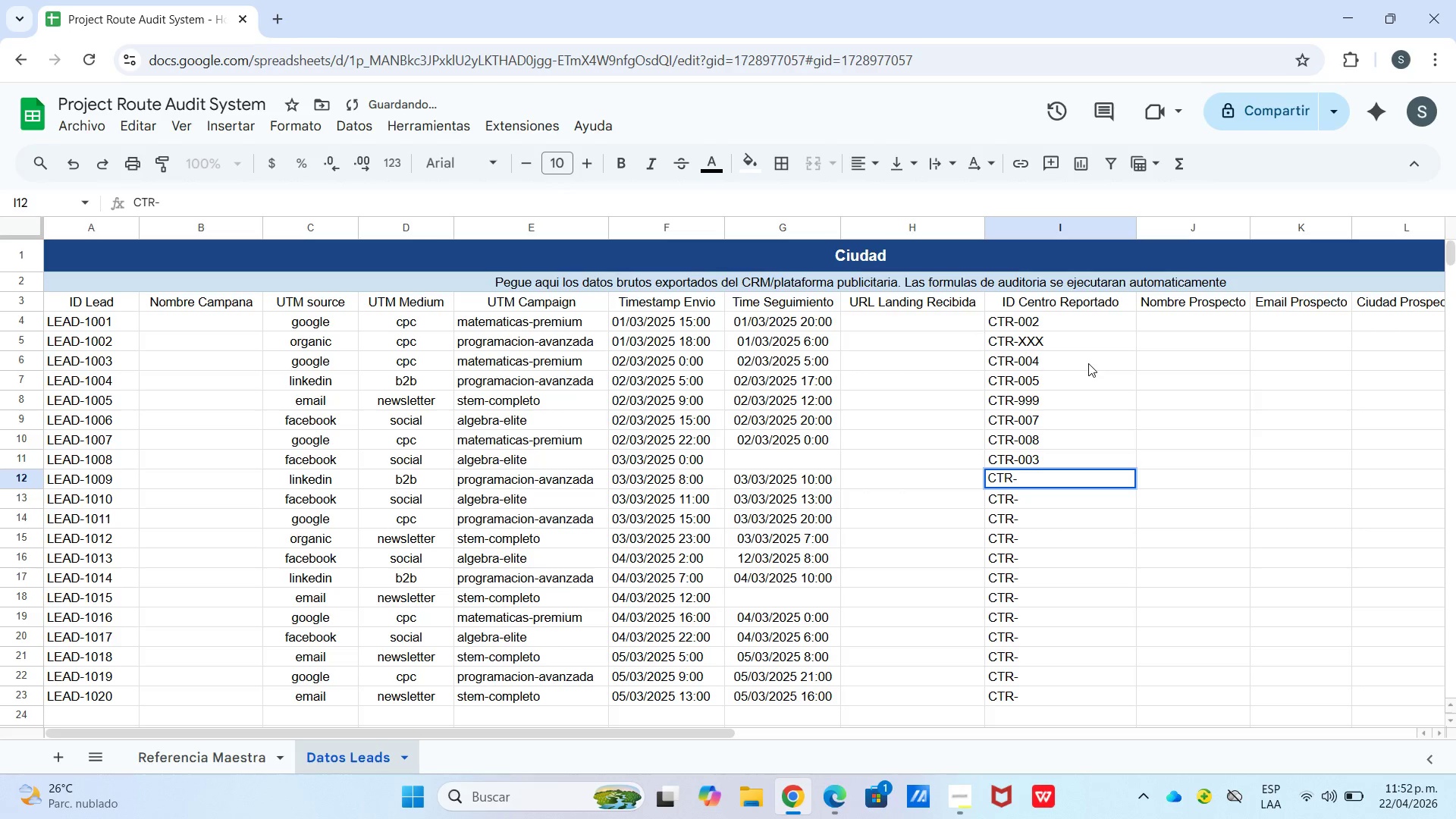 
type(010)
 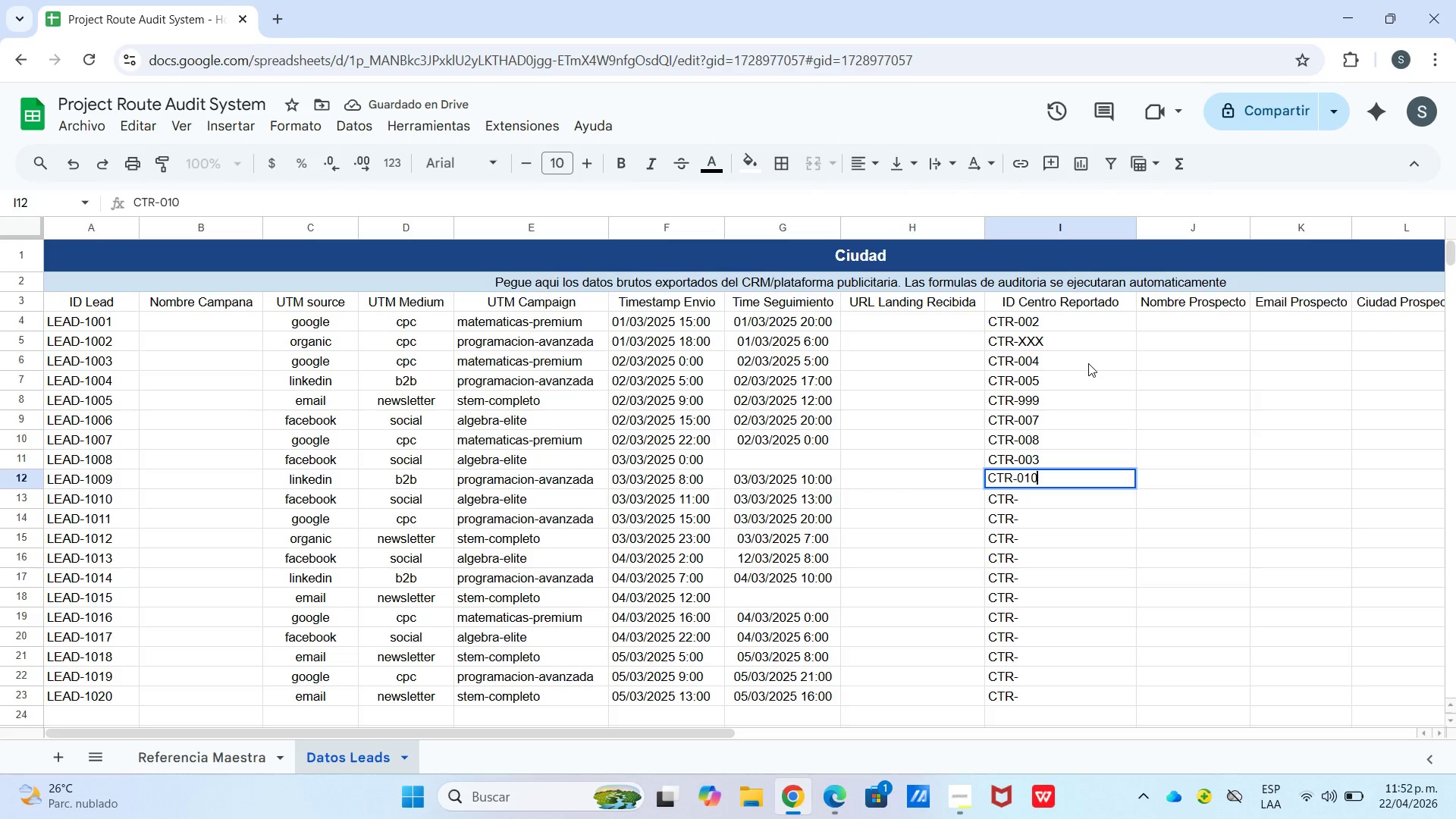 
key(Enter)
 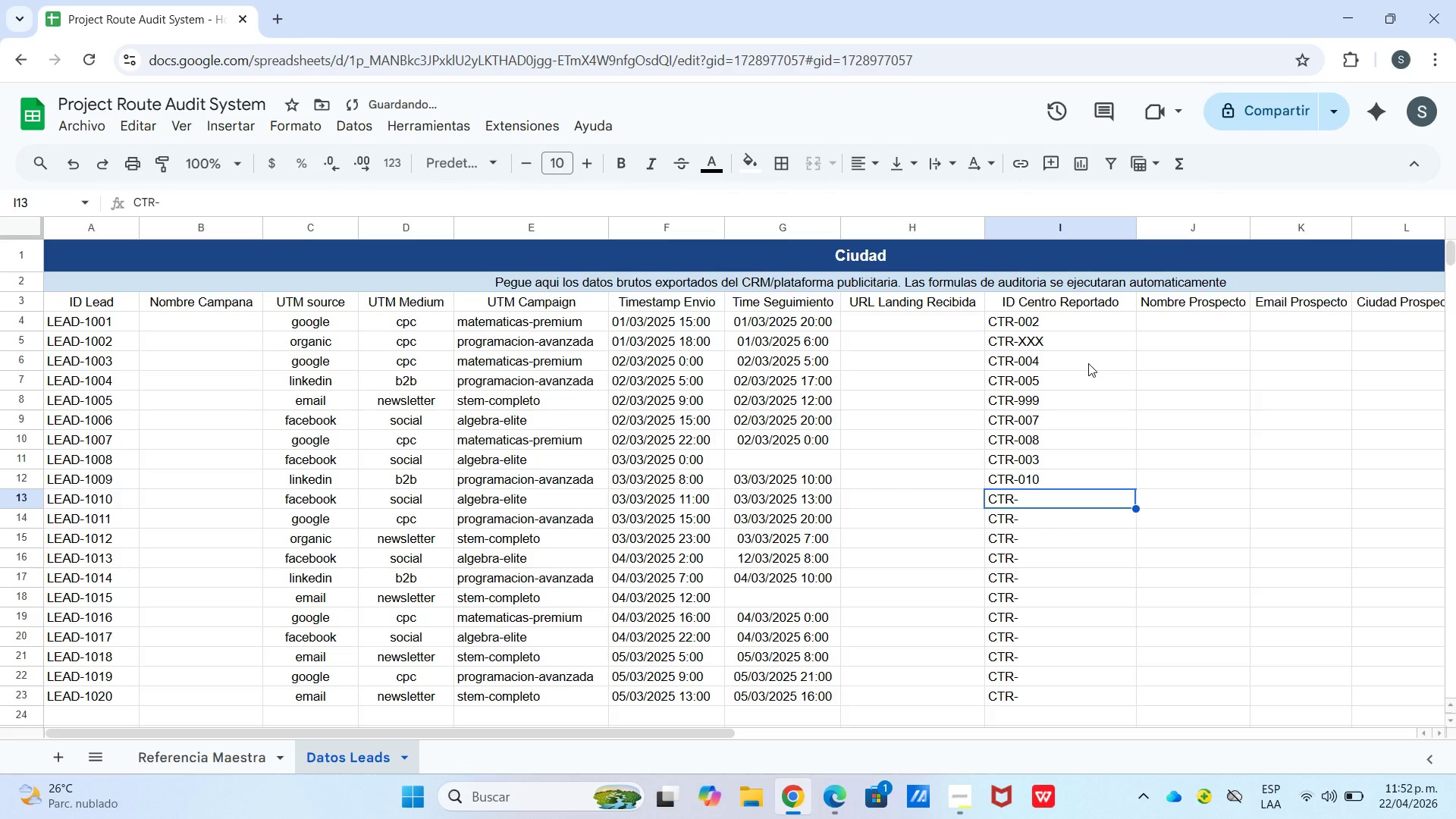 
key(Enter)
 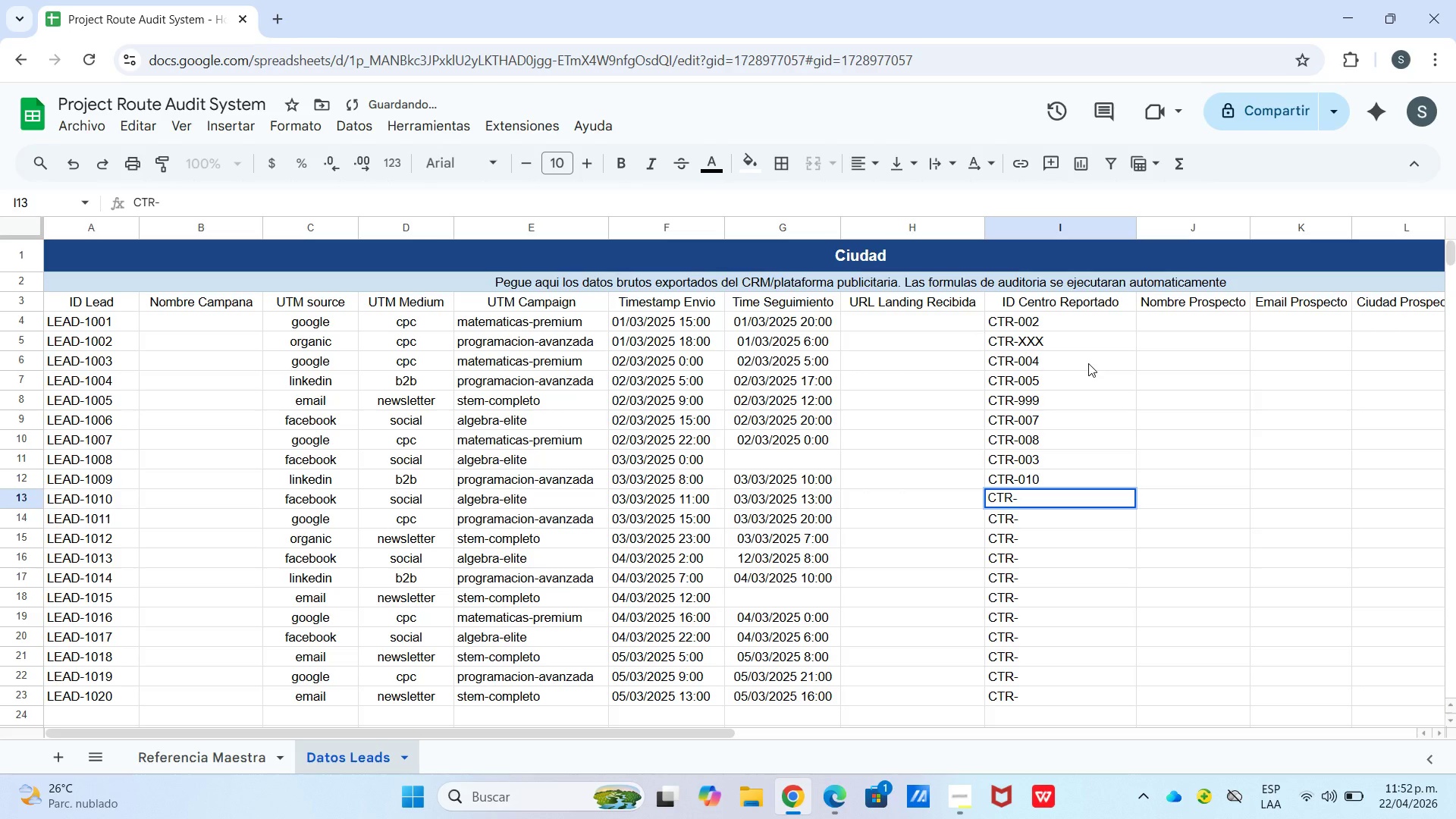 
type(011)
 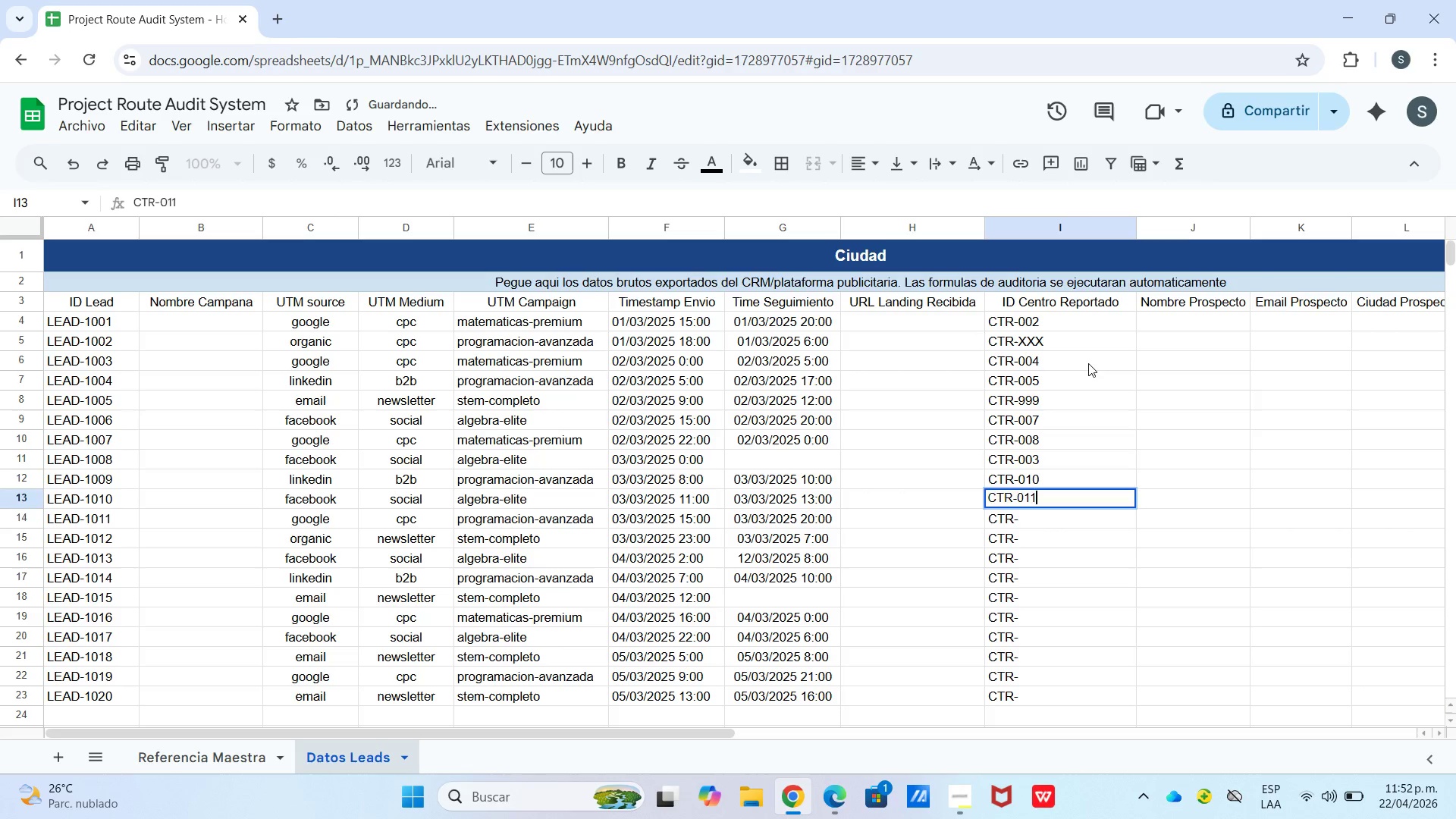 
key(Enter)
 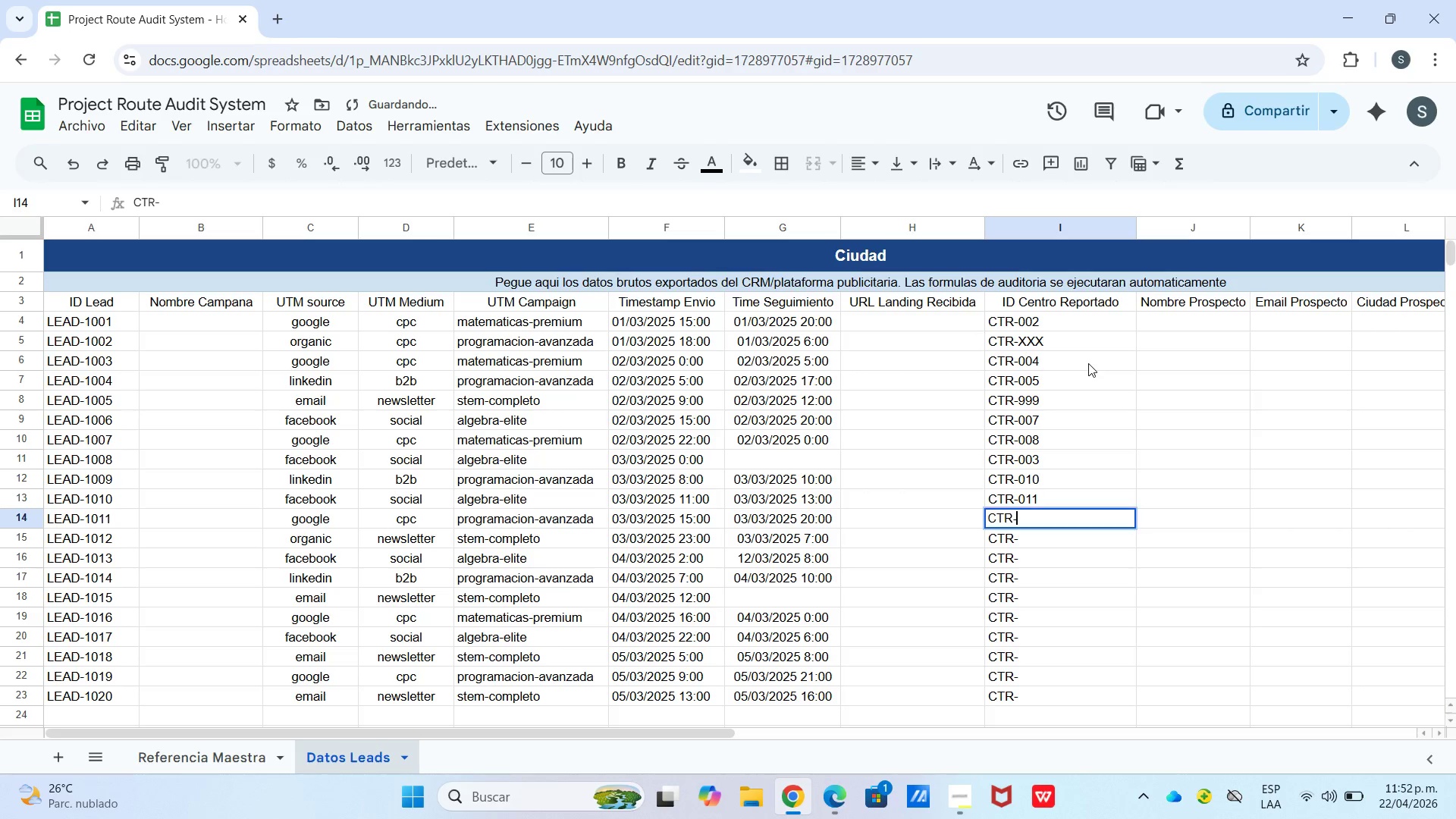 
key(Enter)
 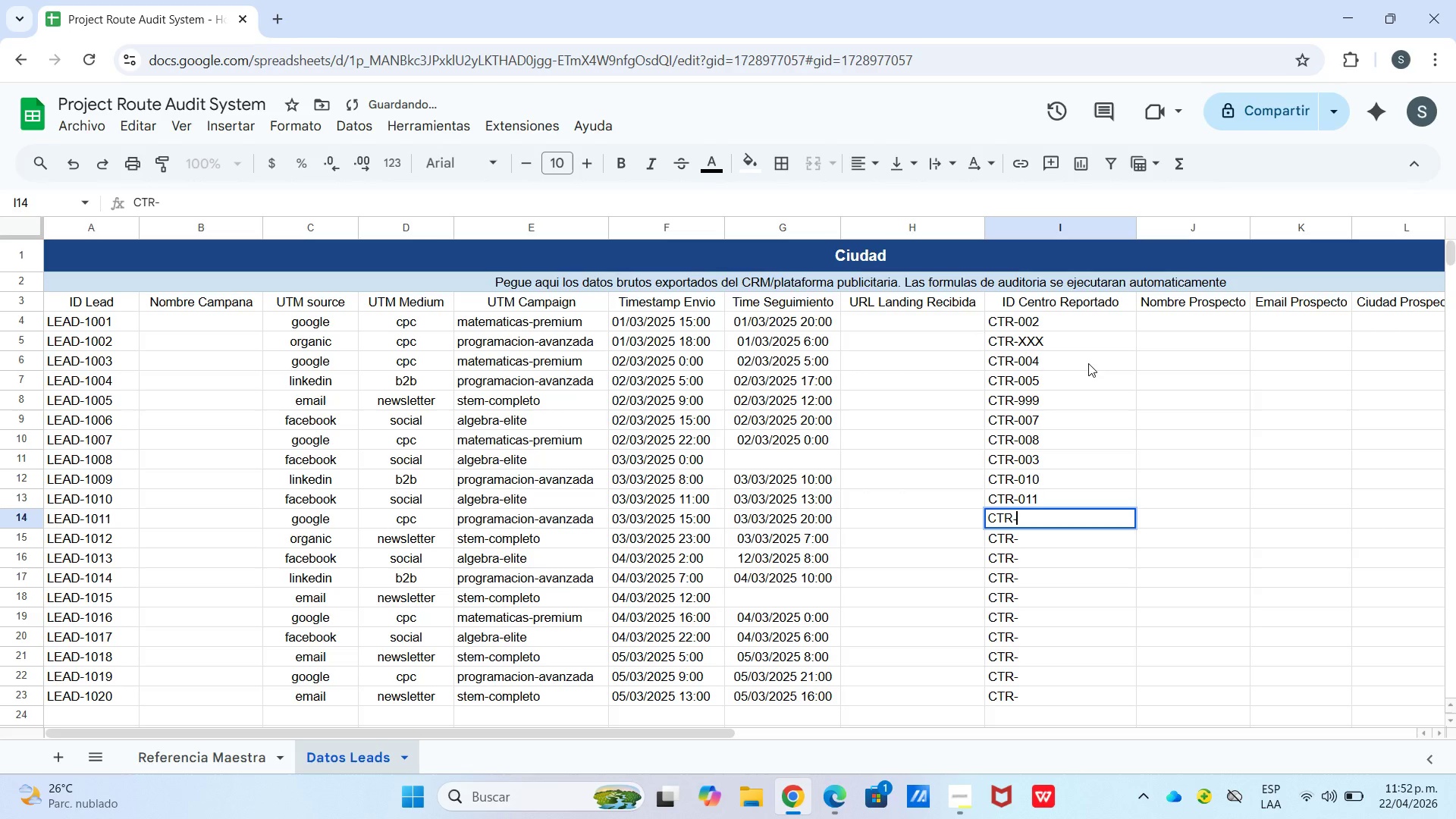 
type(1)
key(Backspace)
type(012)
 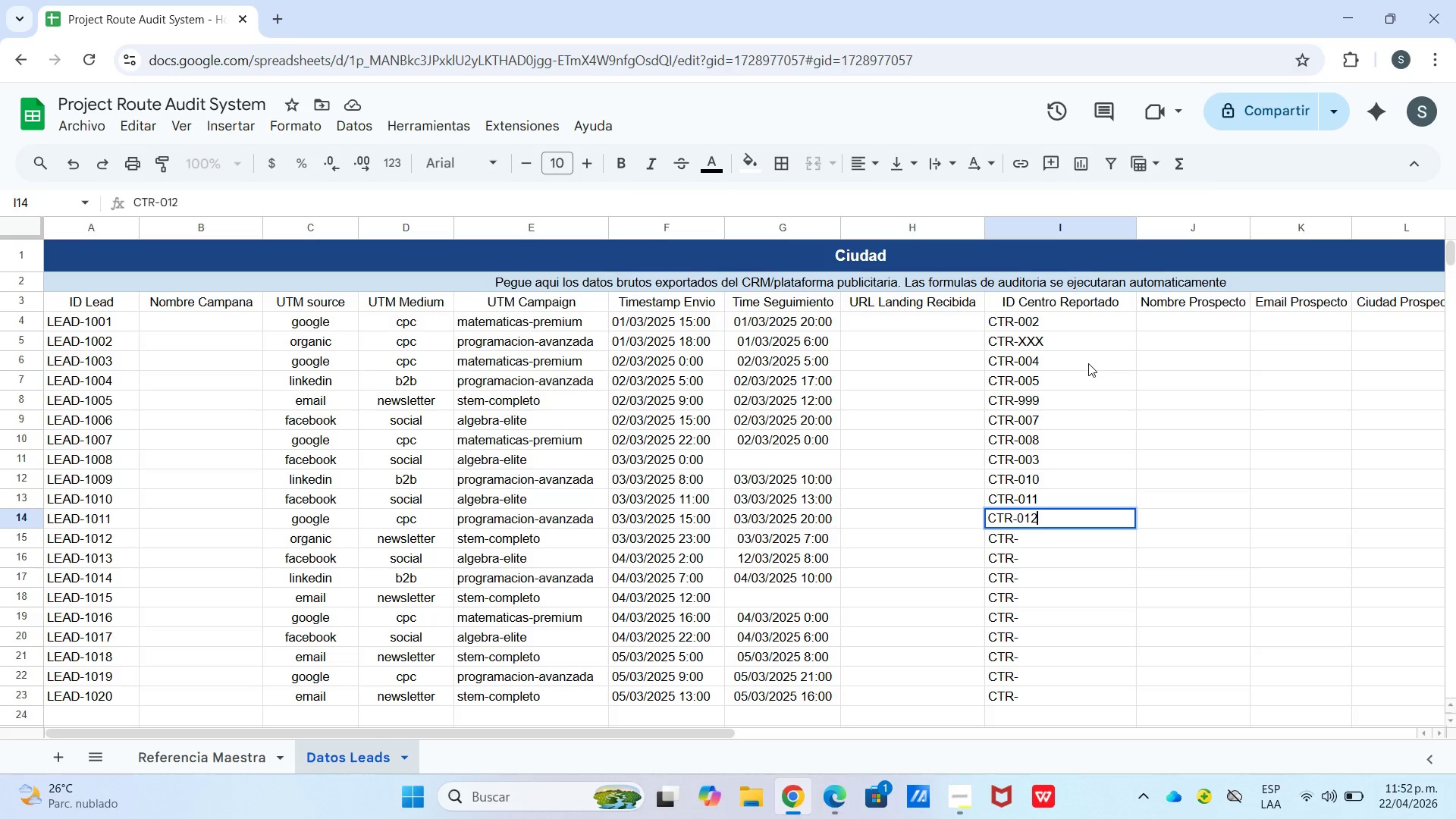 
key(Enter)
 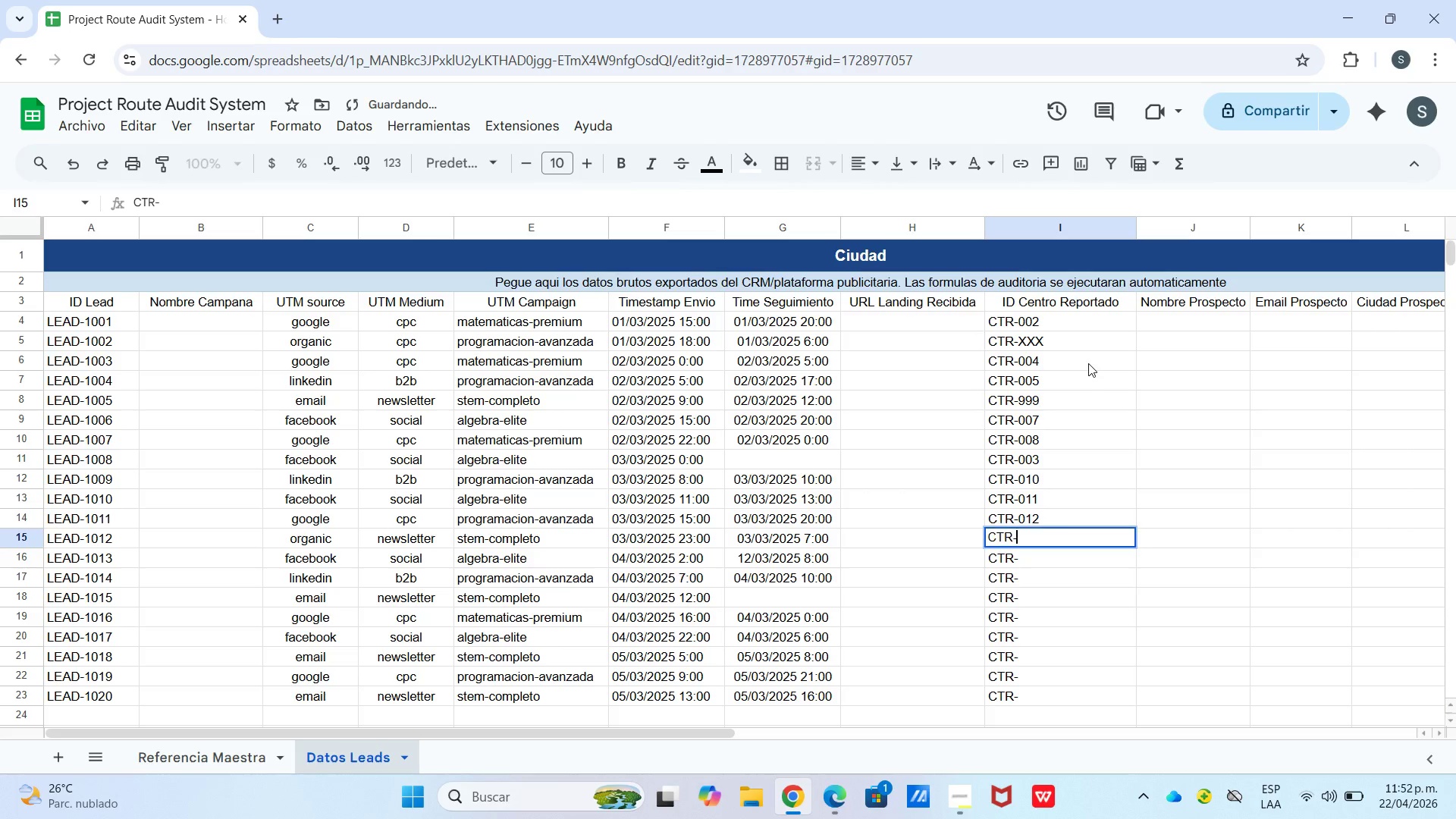 
key(Enter)
 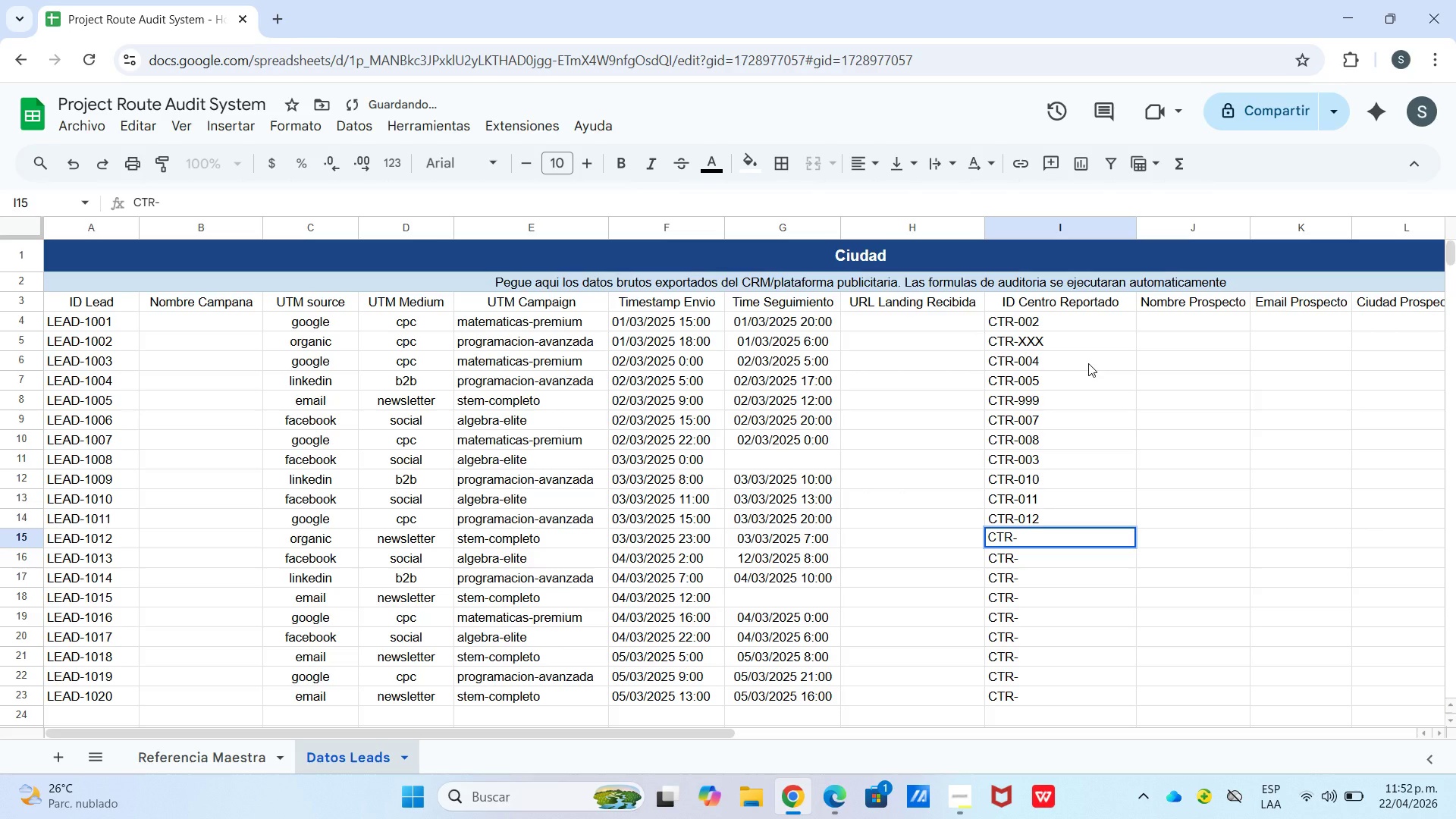 
type(002)
 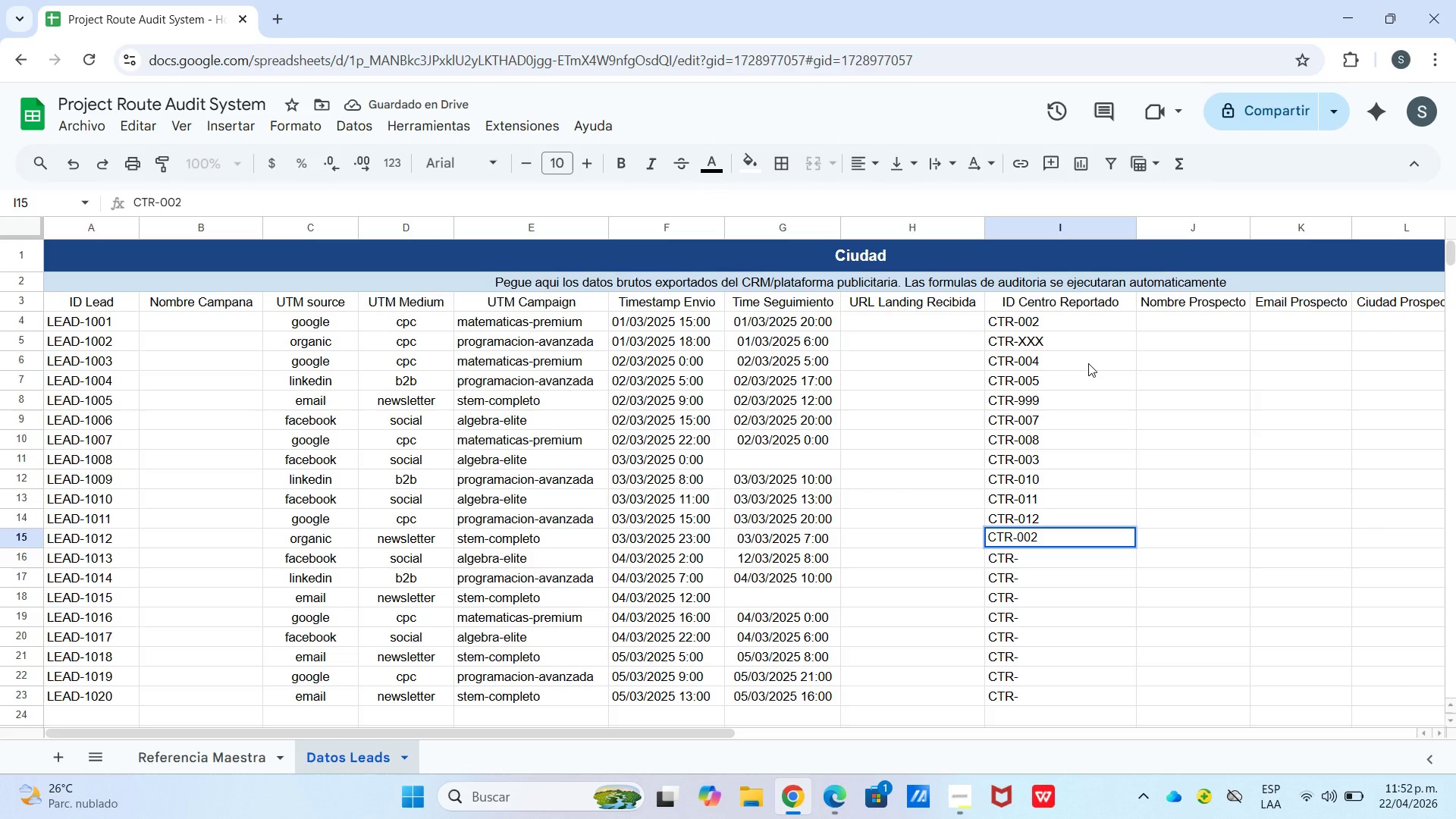 
key(Enter)
 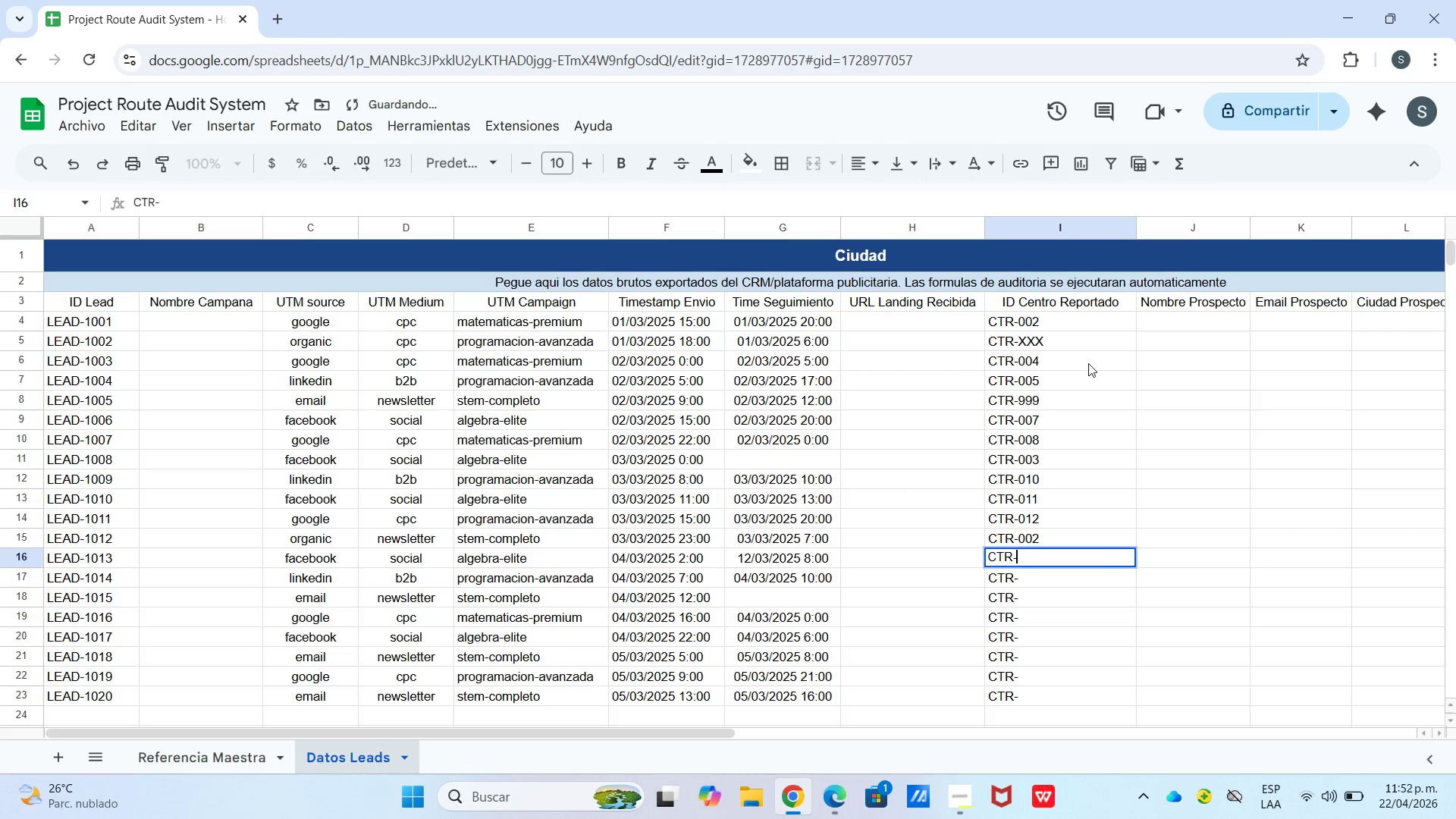 
key(Enter)
 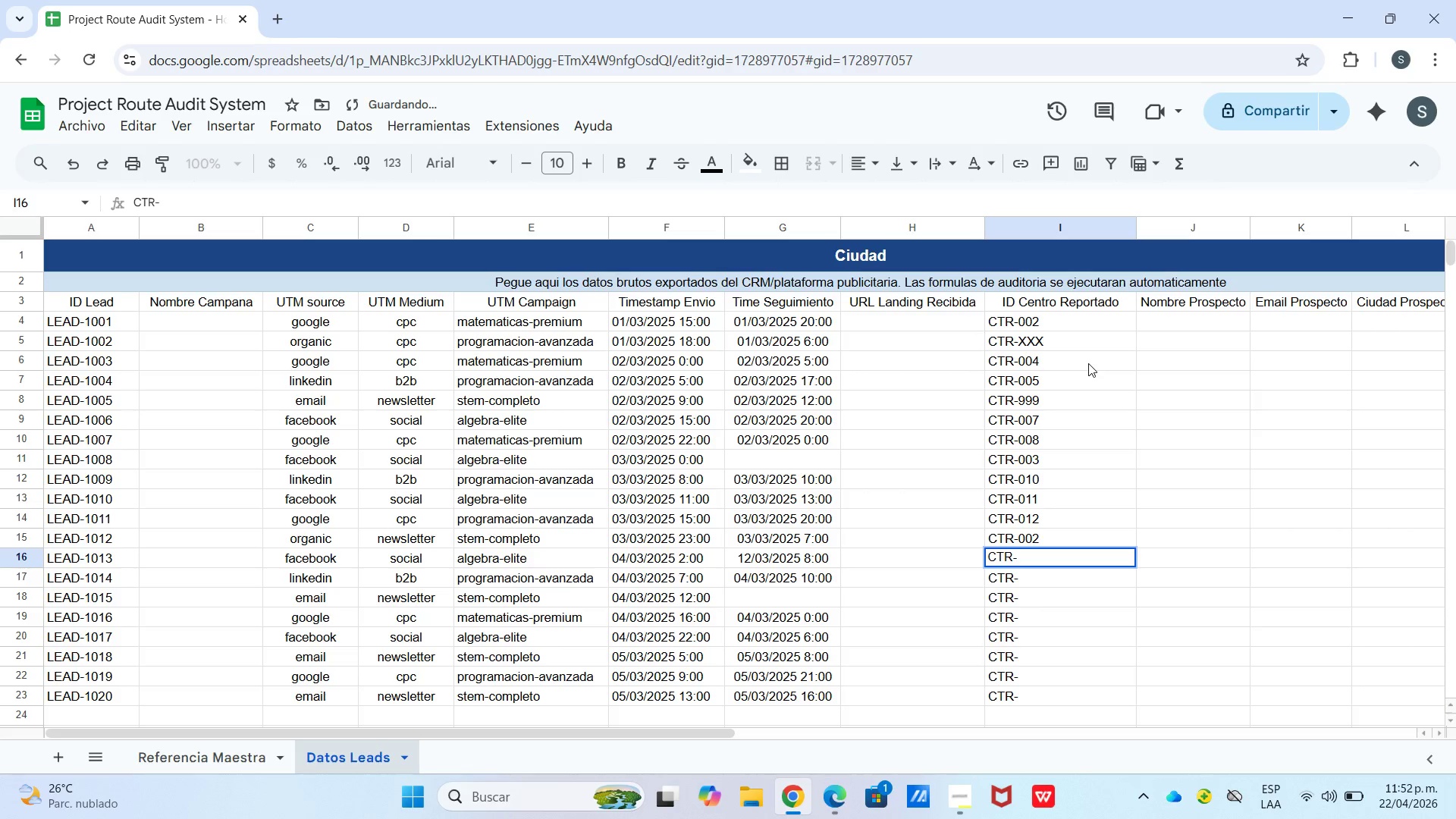 
type(014)
 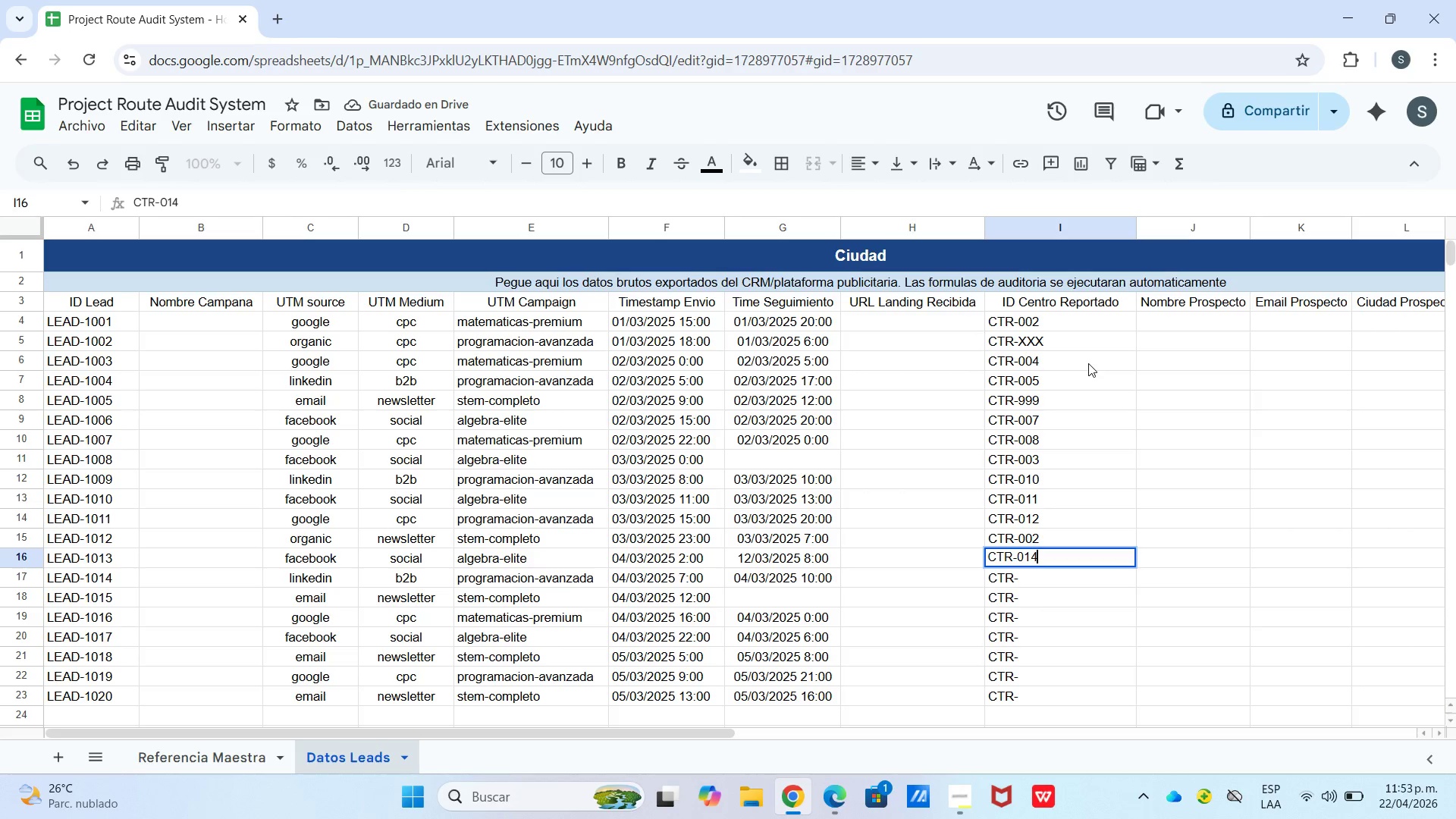 
key(Enter)
 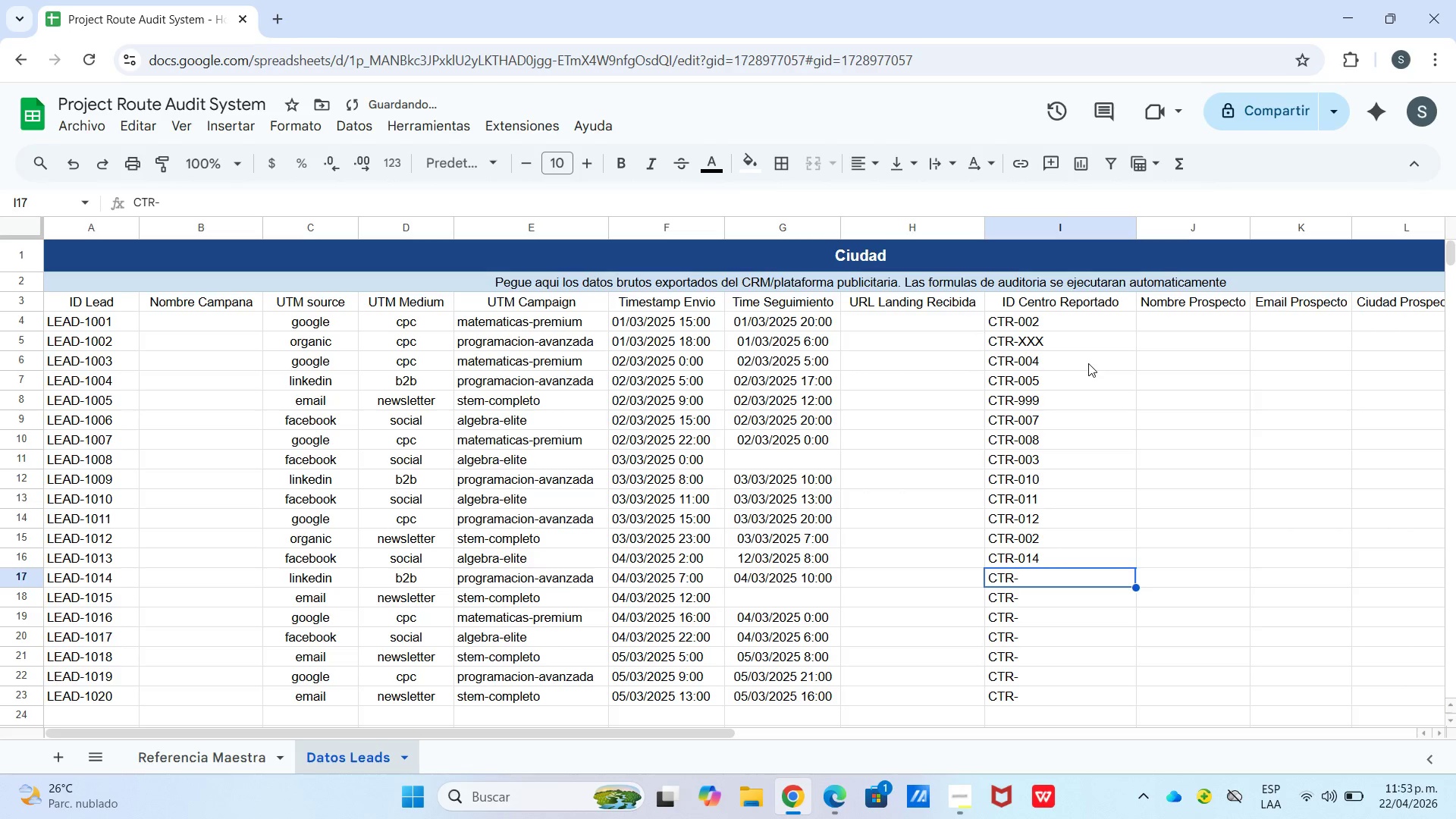 
key(Enter)
 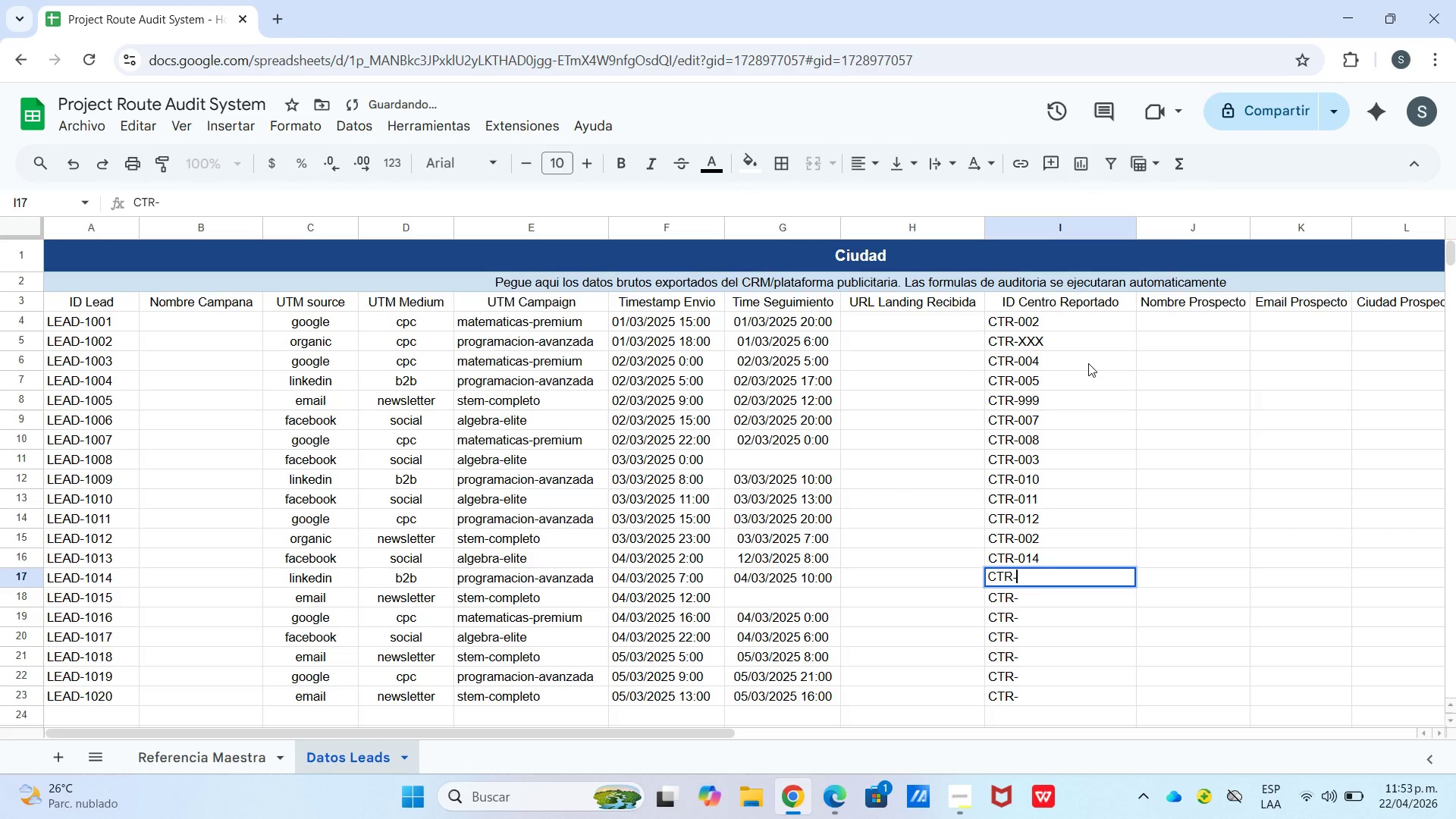 
type(1)
key(Backspace)
type(015)
 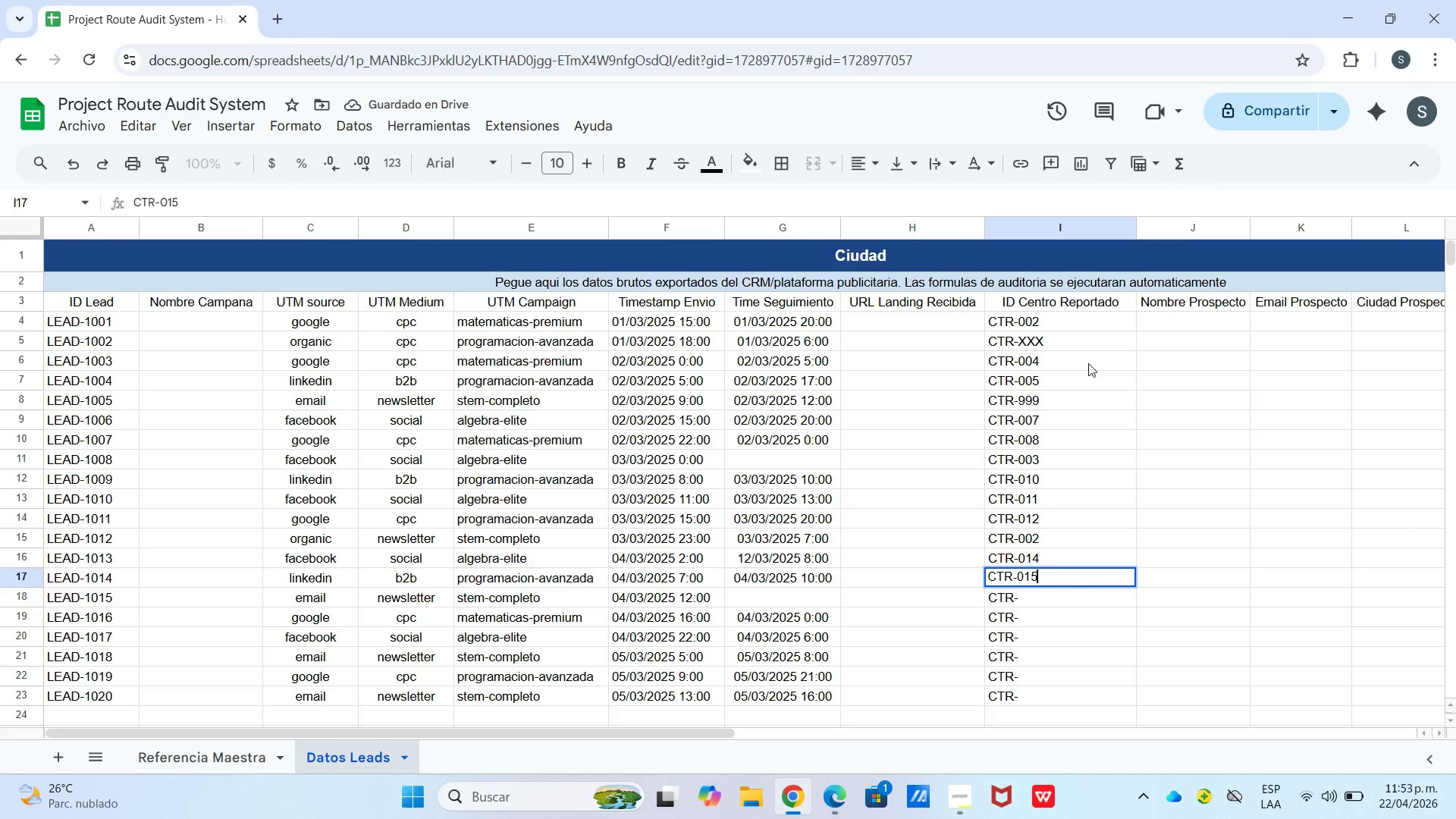 
key(Enter)
 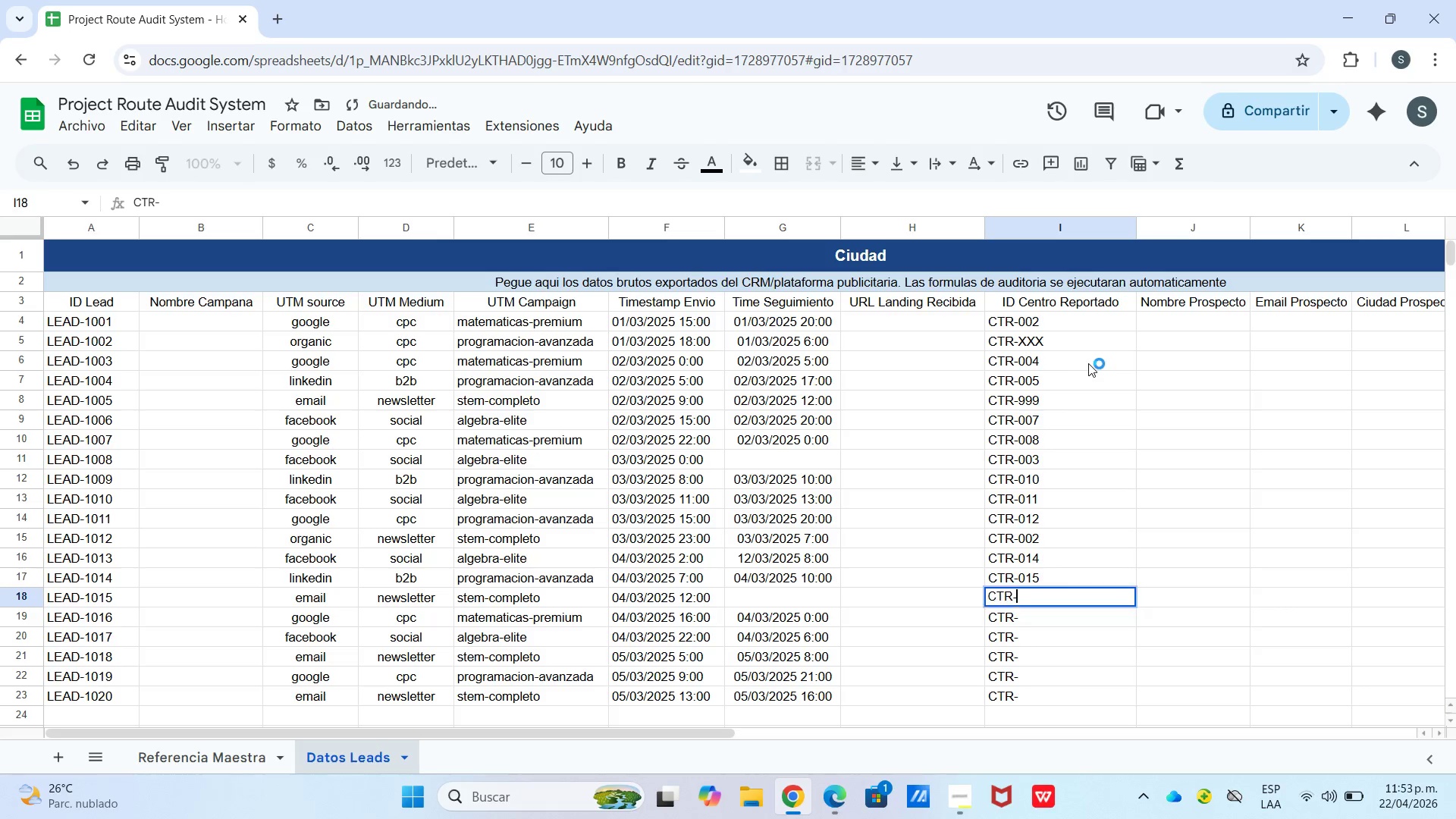 
key(Enter)
 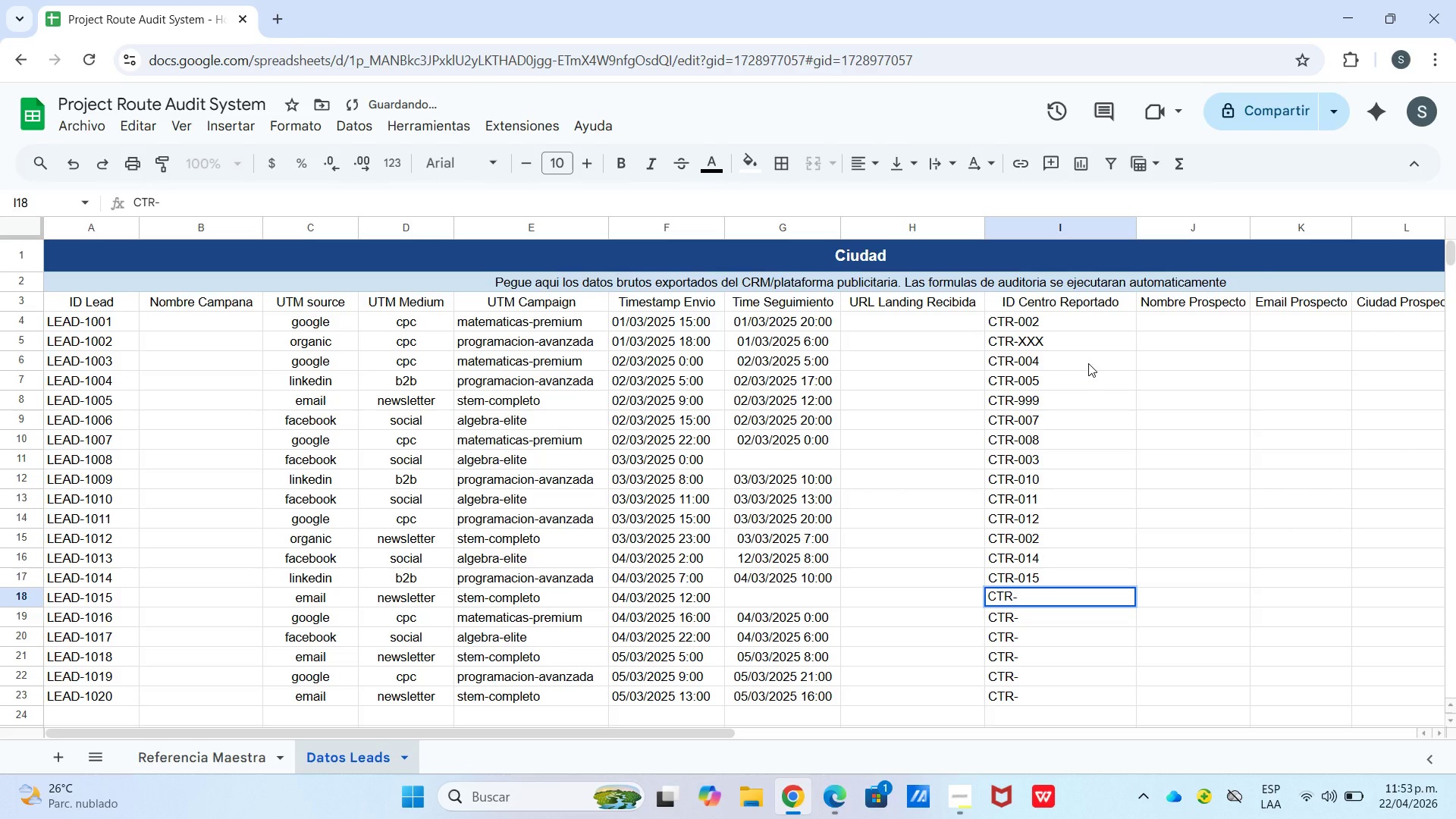 
type(006)
 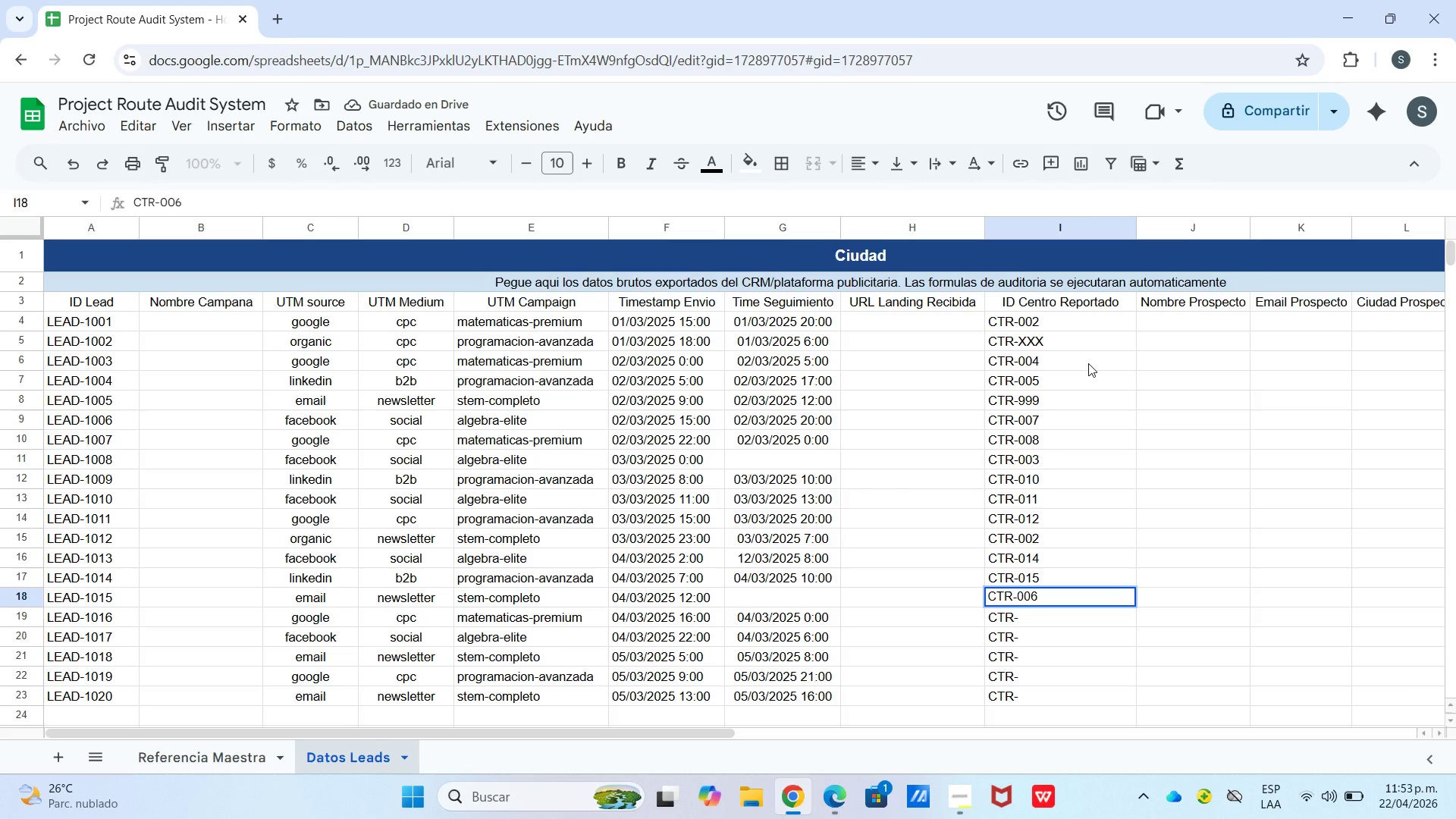 
key(Enter)
 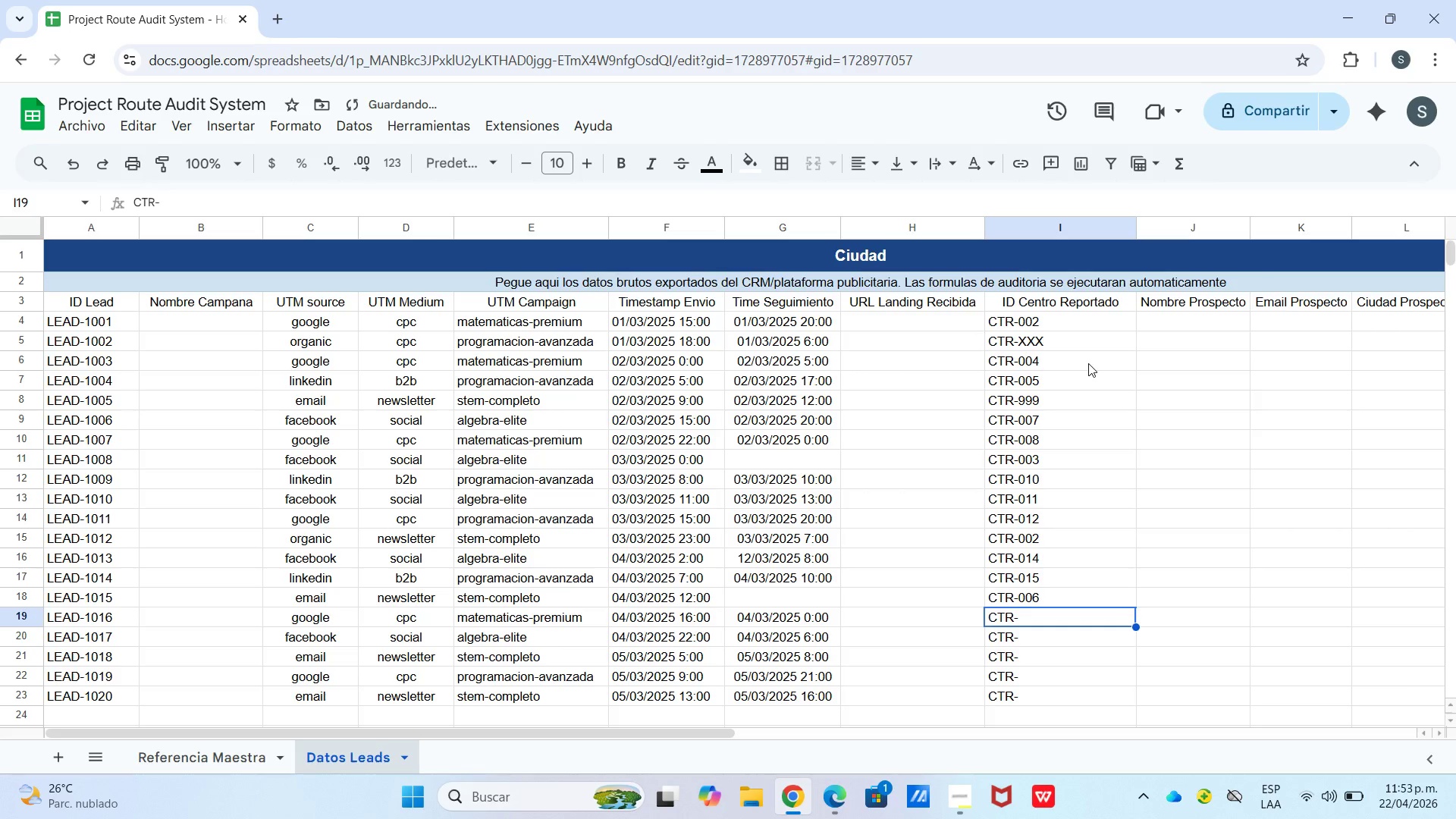 
key(Enter)
 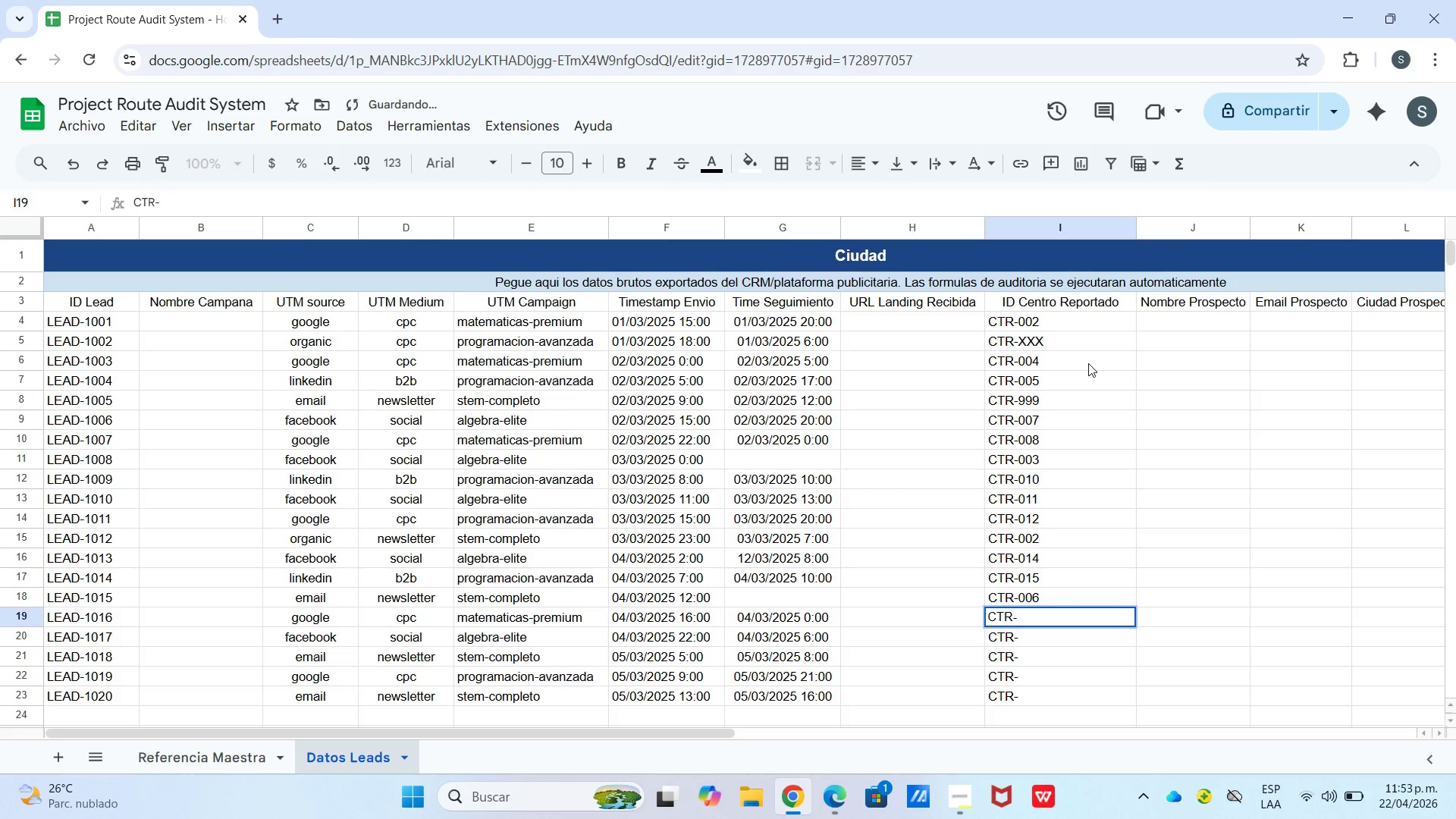 
type(002)
 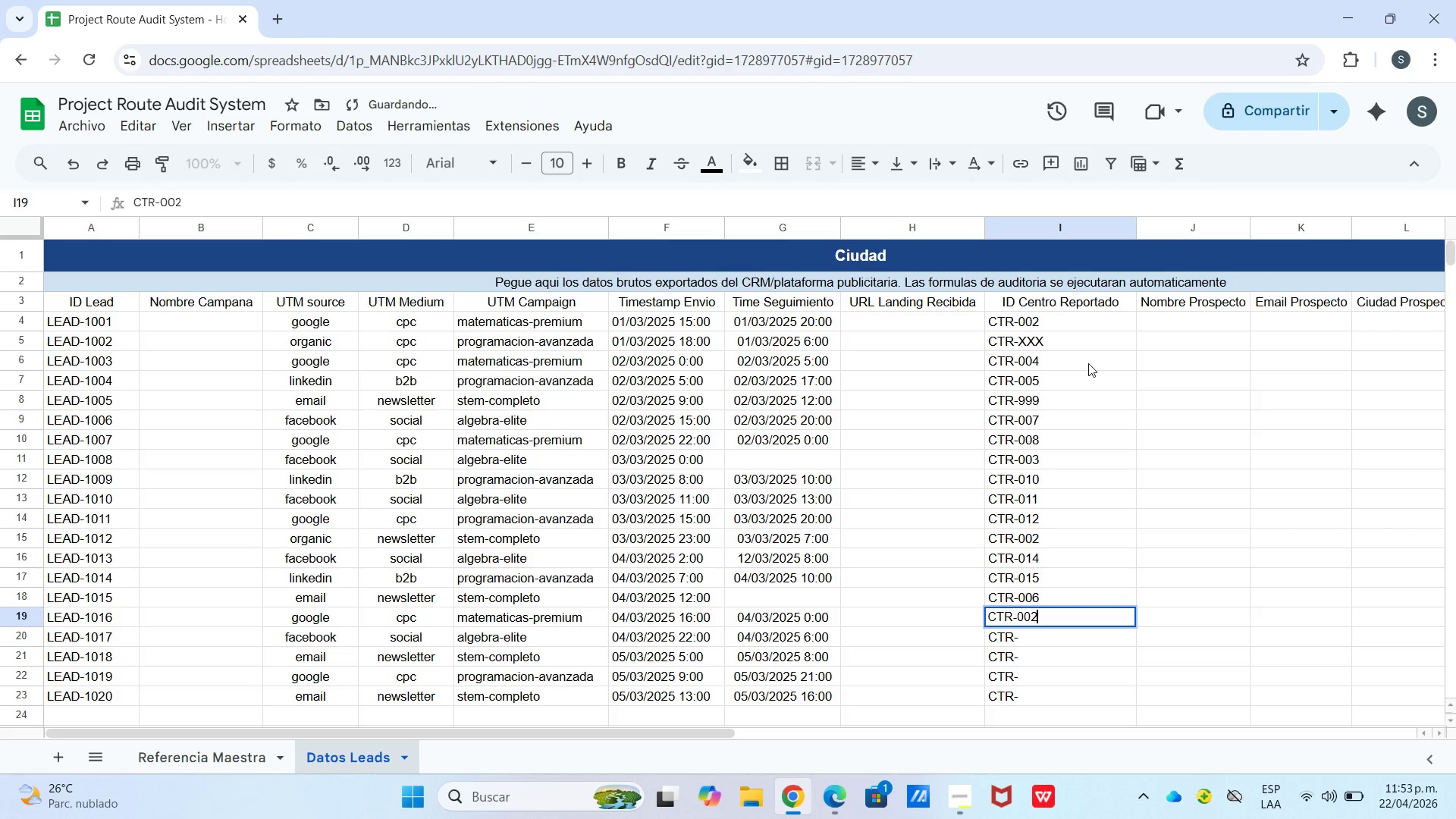 
key(Enter)
 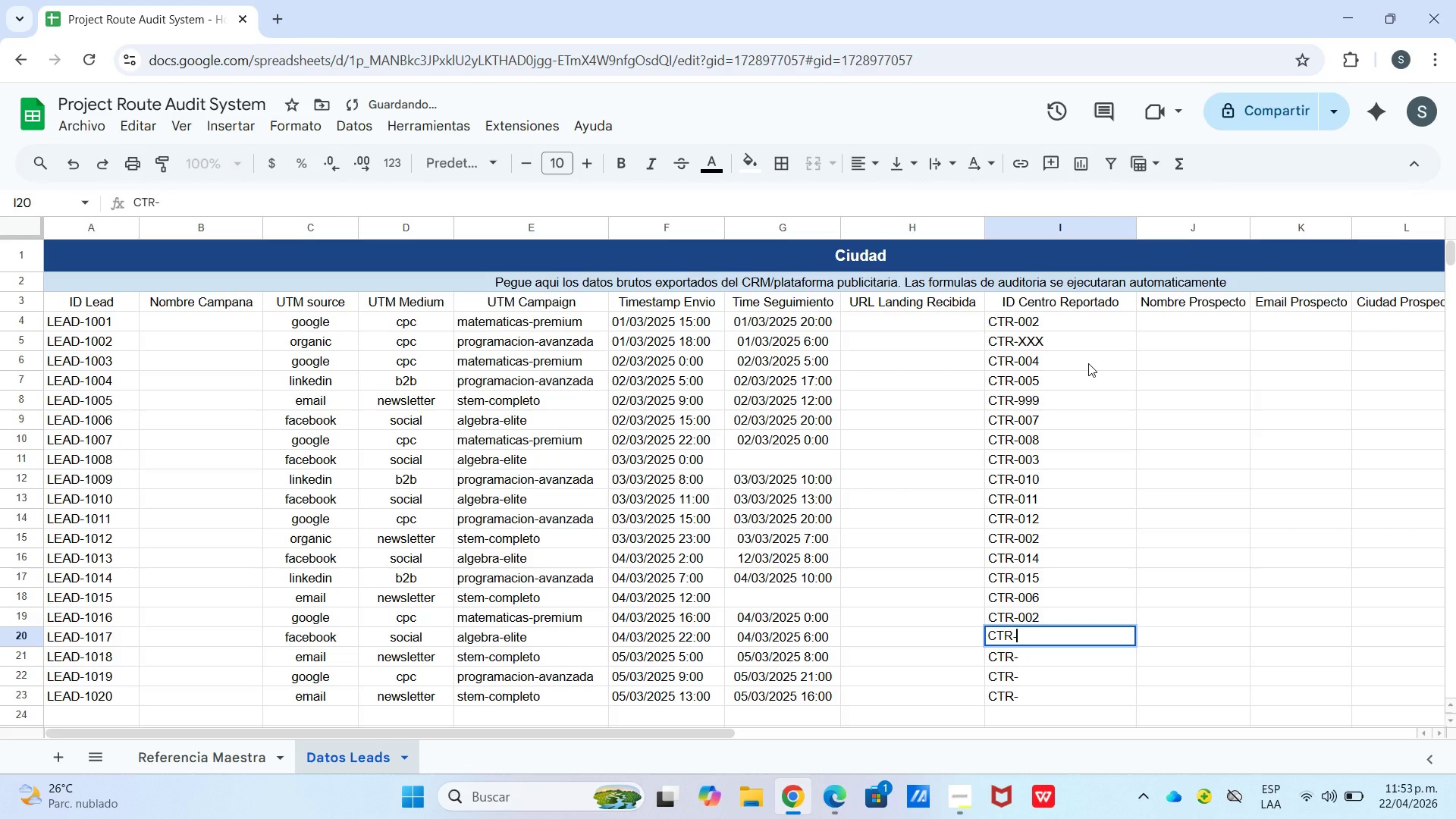 
key(Enter)
 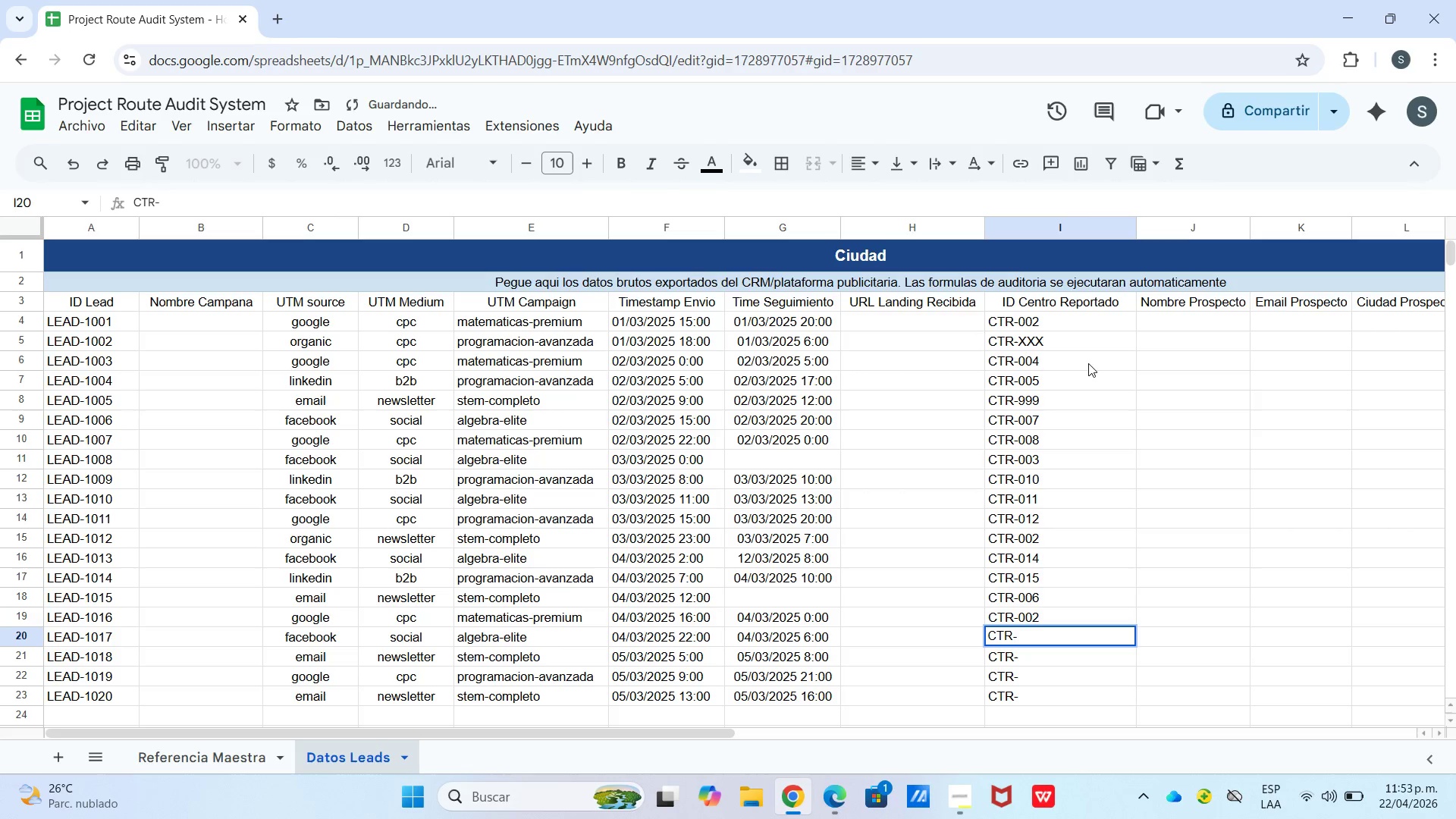 
type(003)
 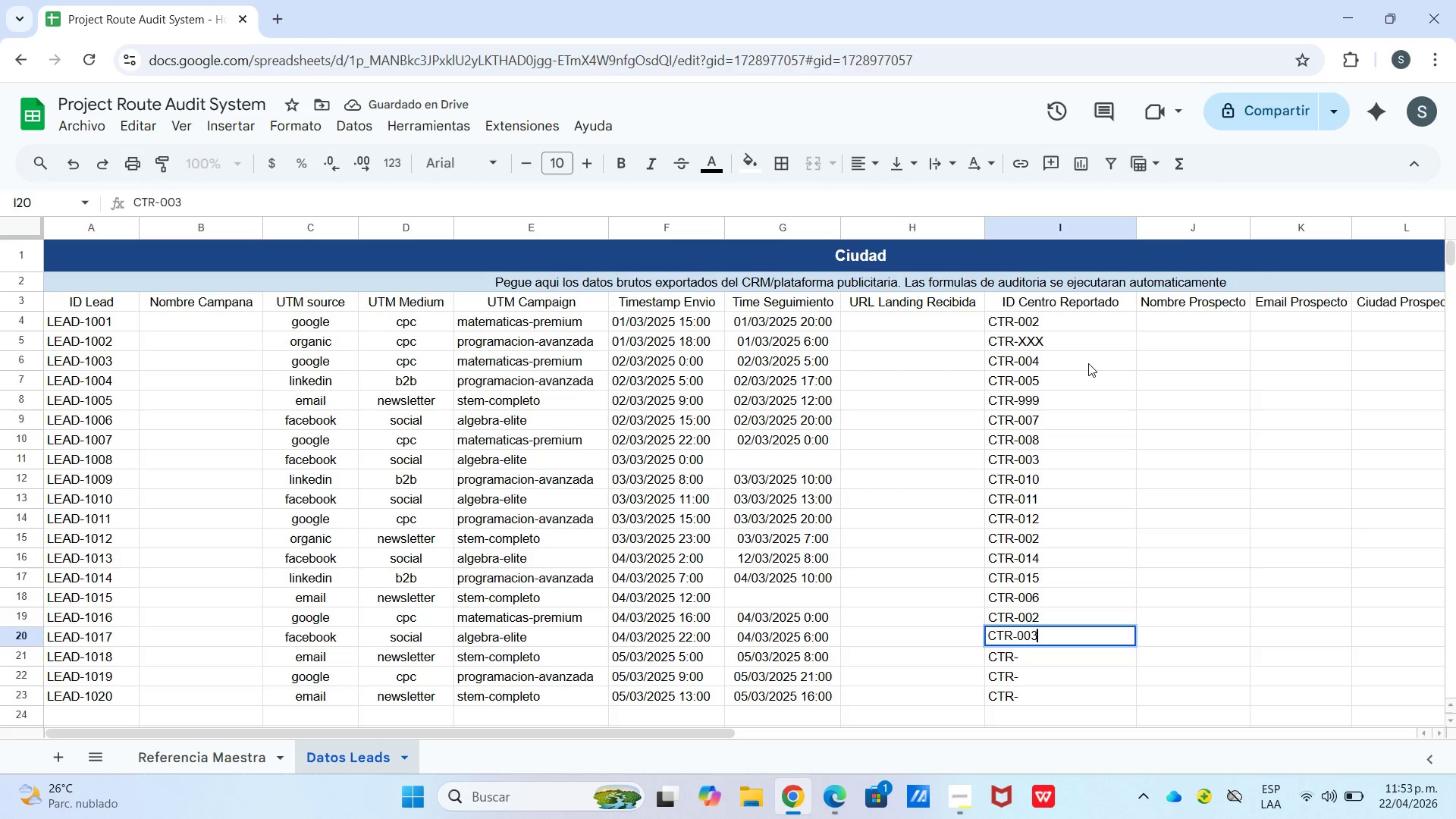 
key(Enter)
 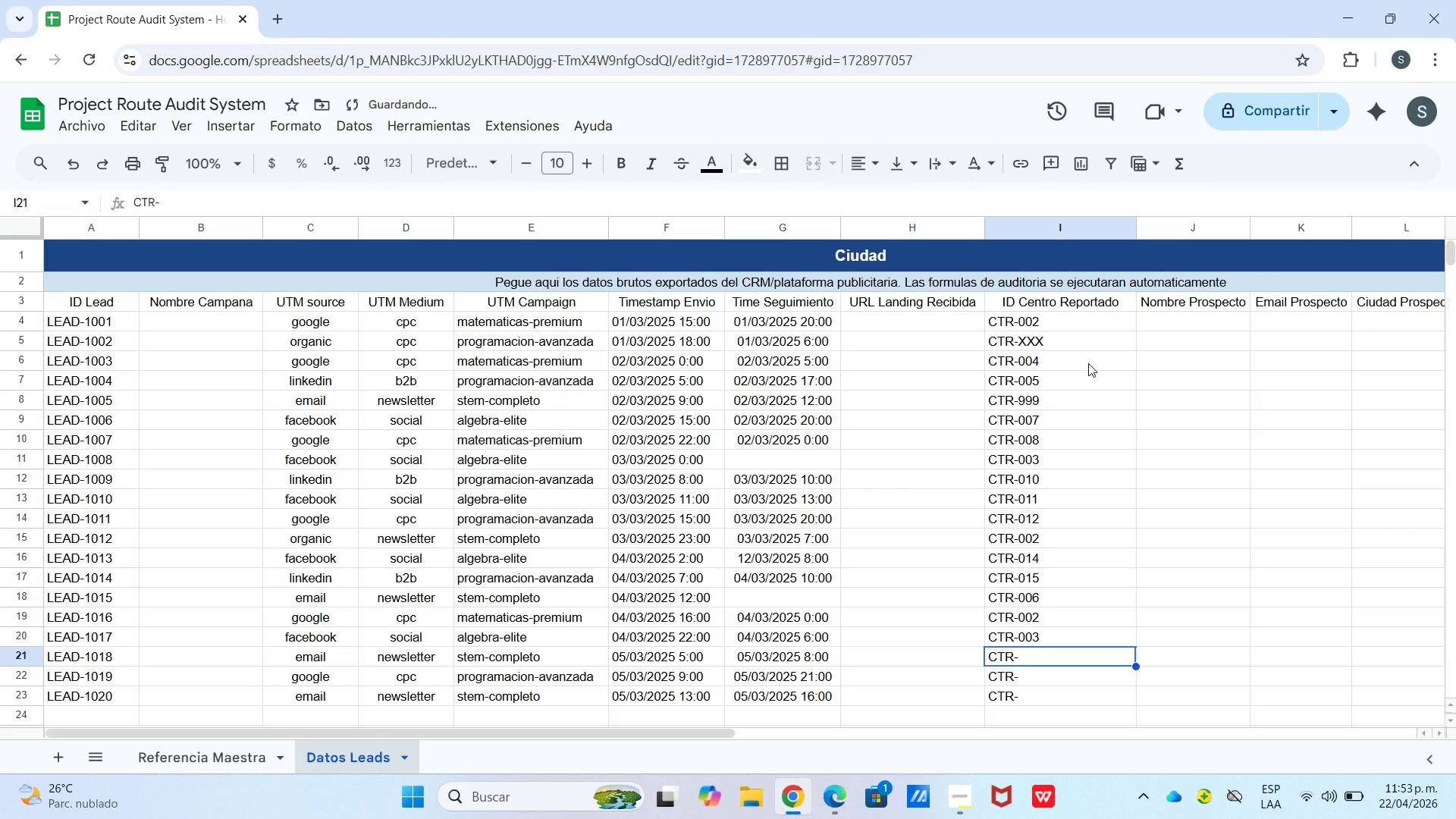 
key(Enter)
 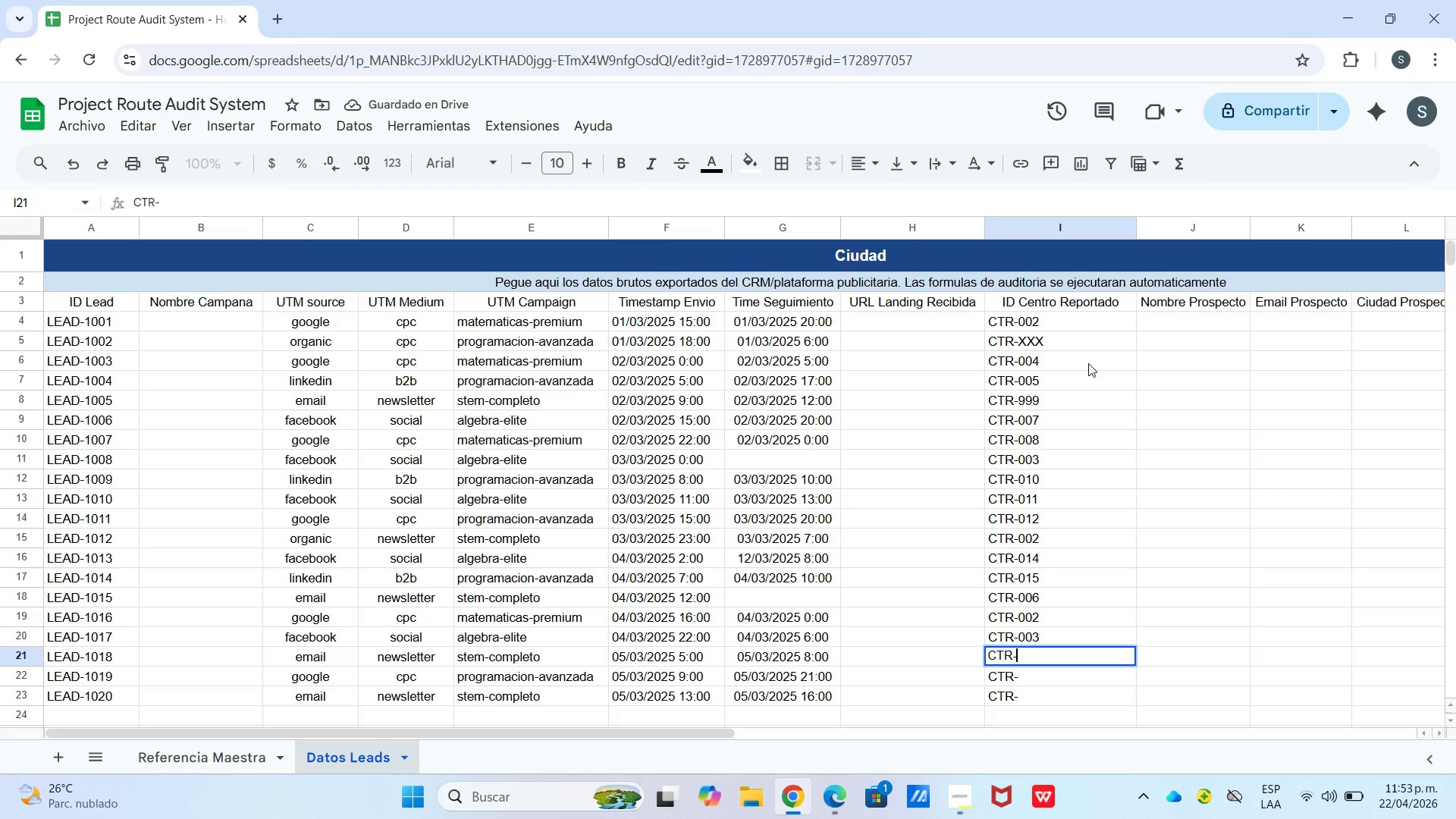 
type(ABC)
 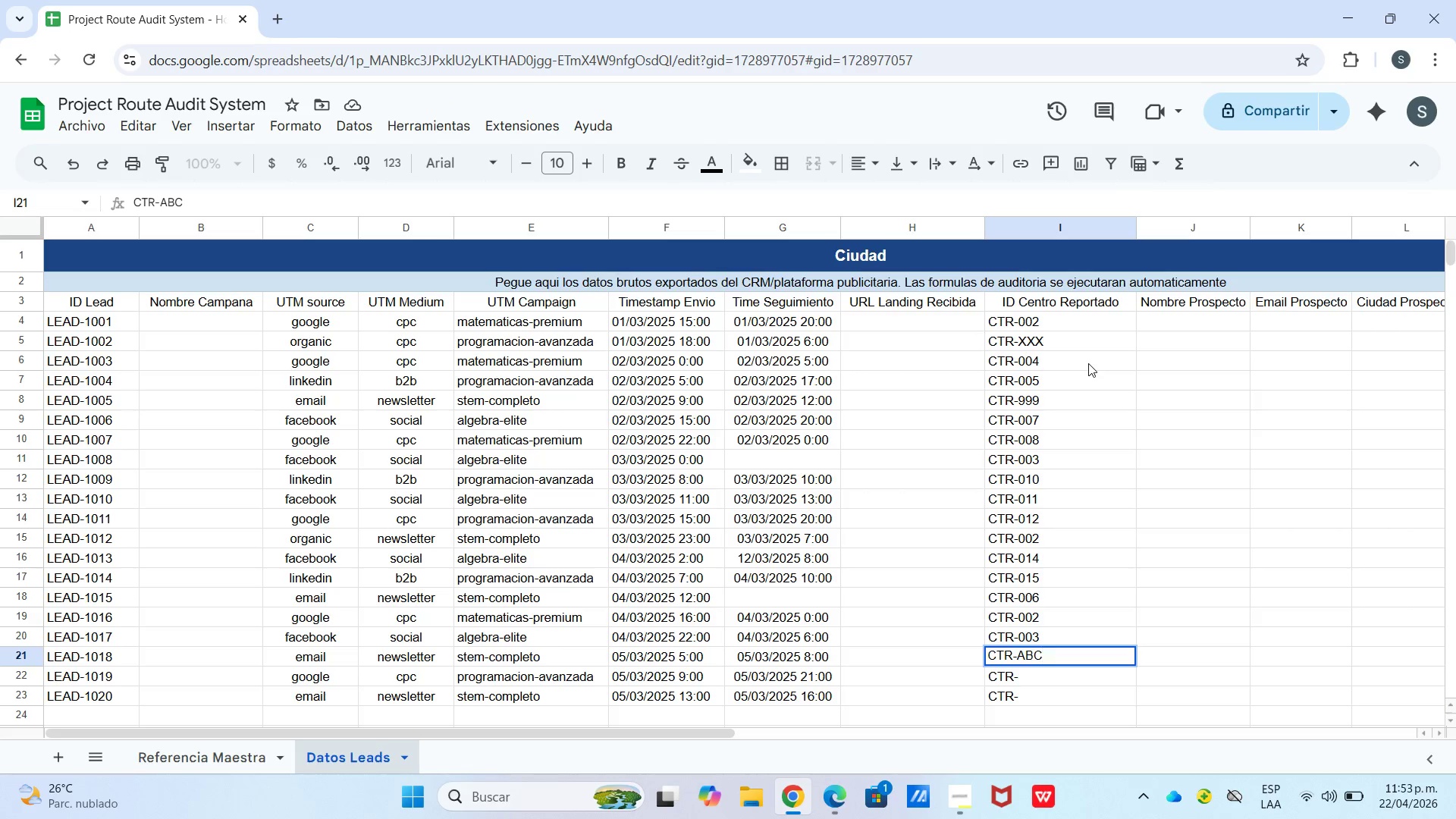 
key(Enter)
 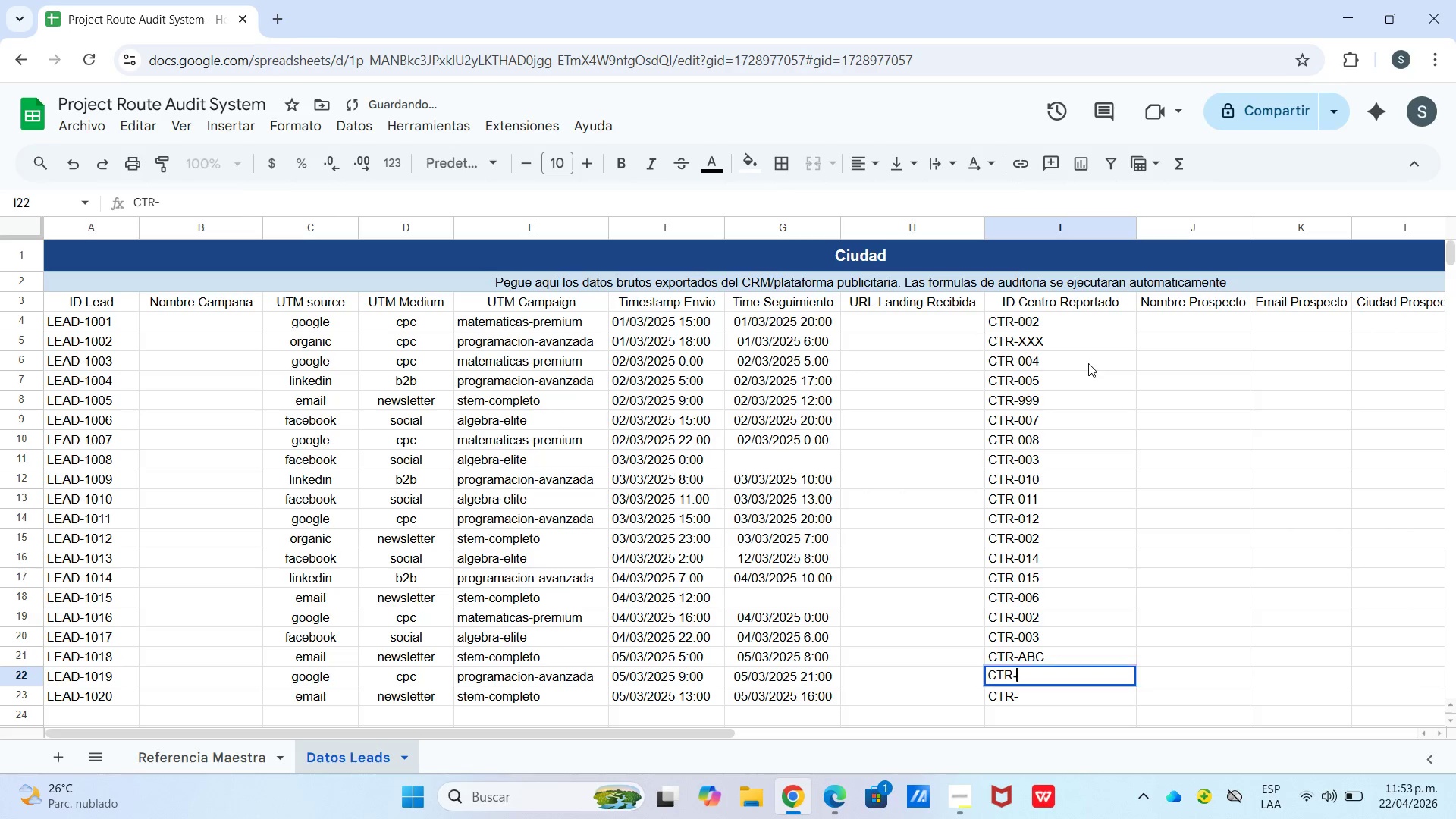 
key(Enter)
 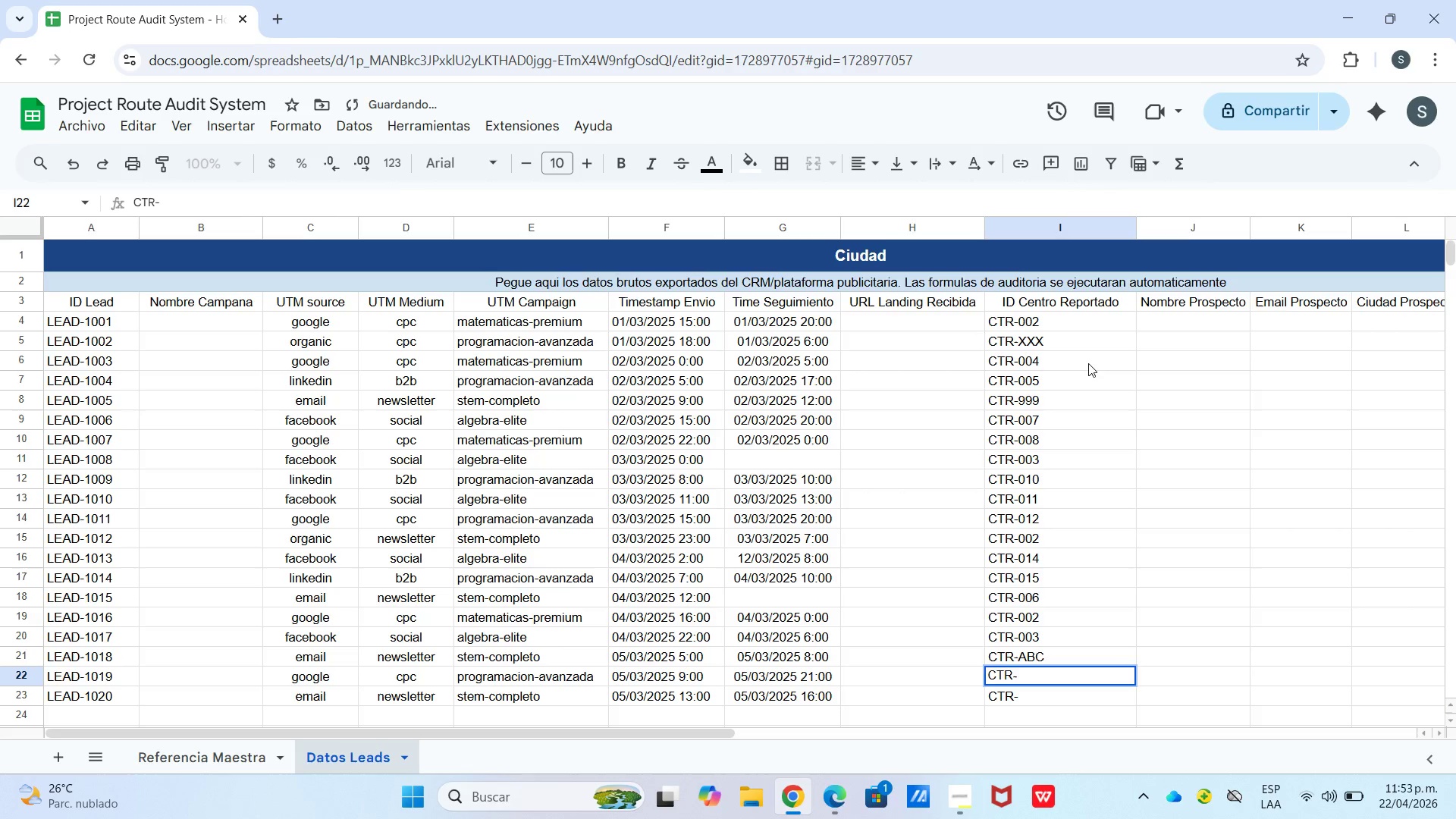 
type(005)
 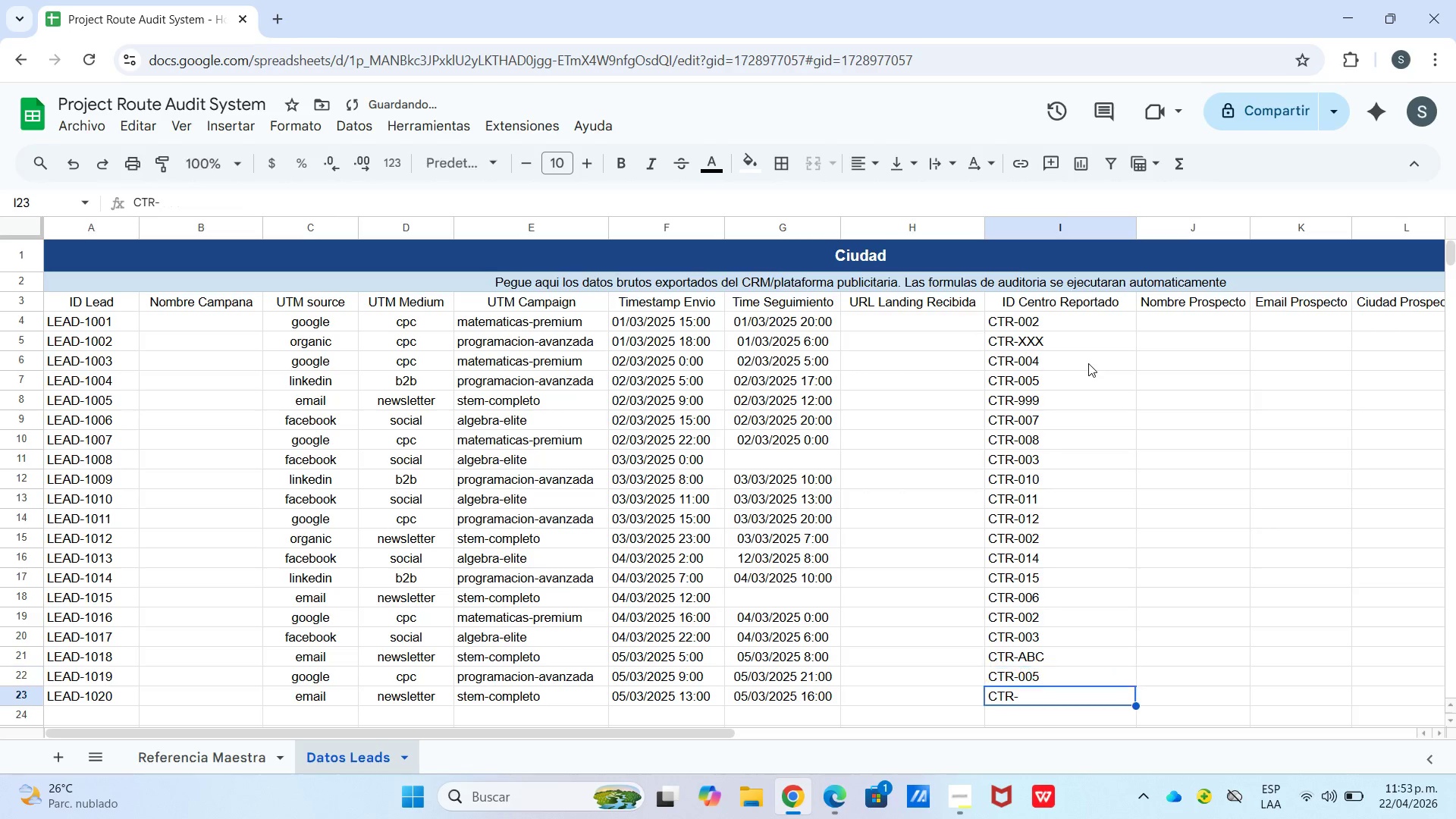 
key(Enter)
 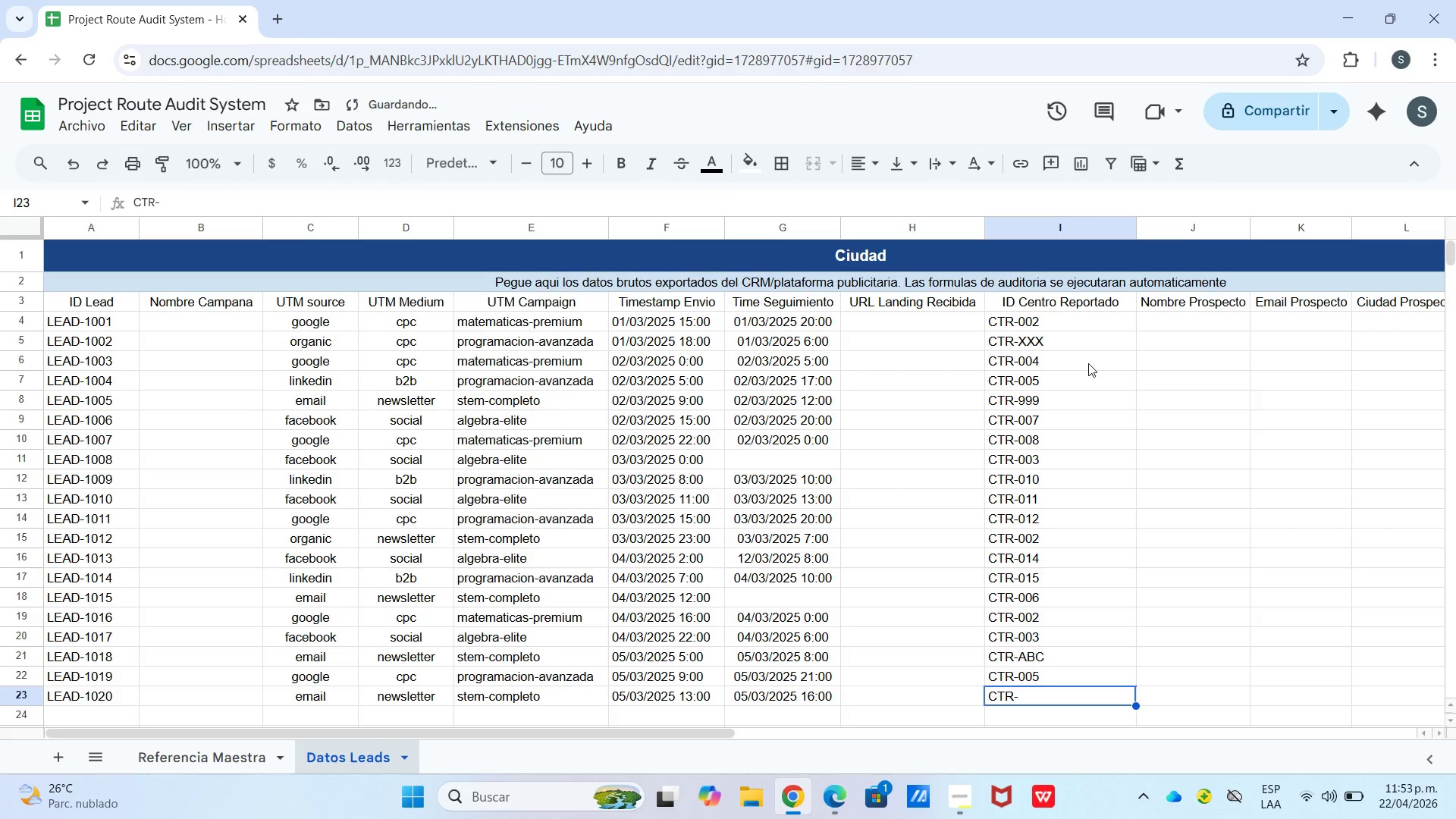 
key(Enter)
 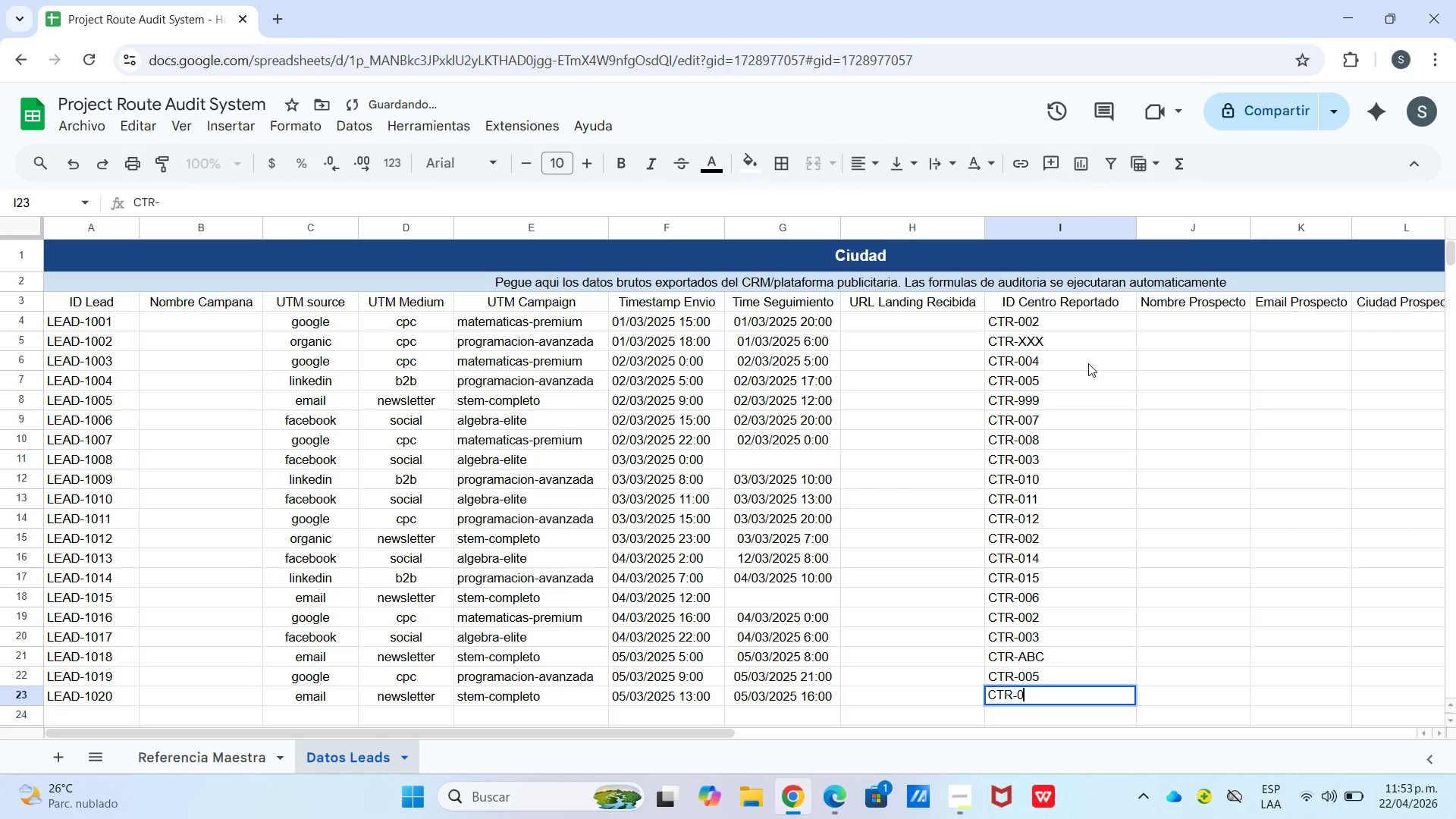 
type(005)
key(Backspace)
type(6)
 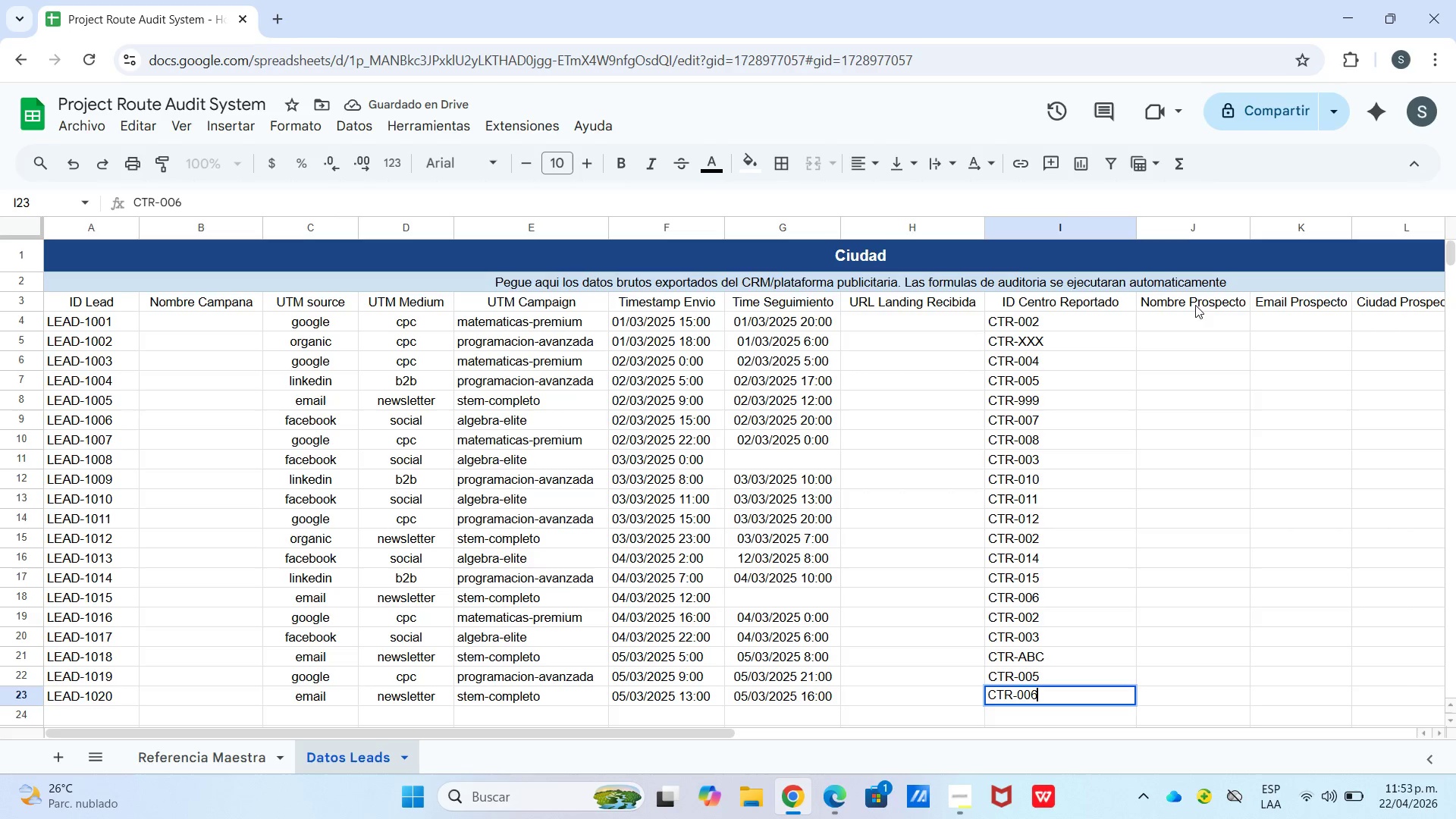 
left_click([1195, 326])
 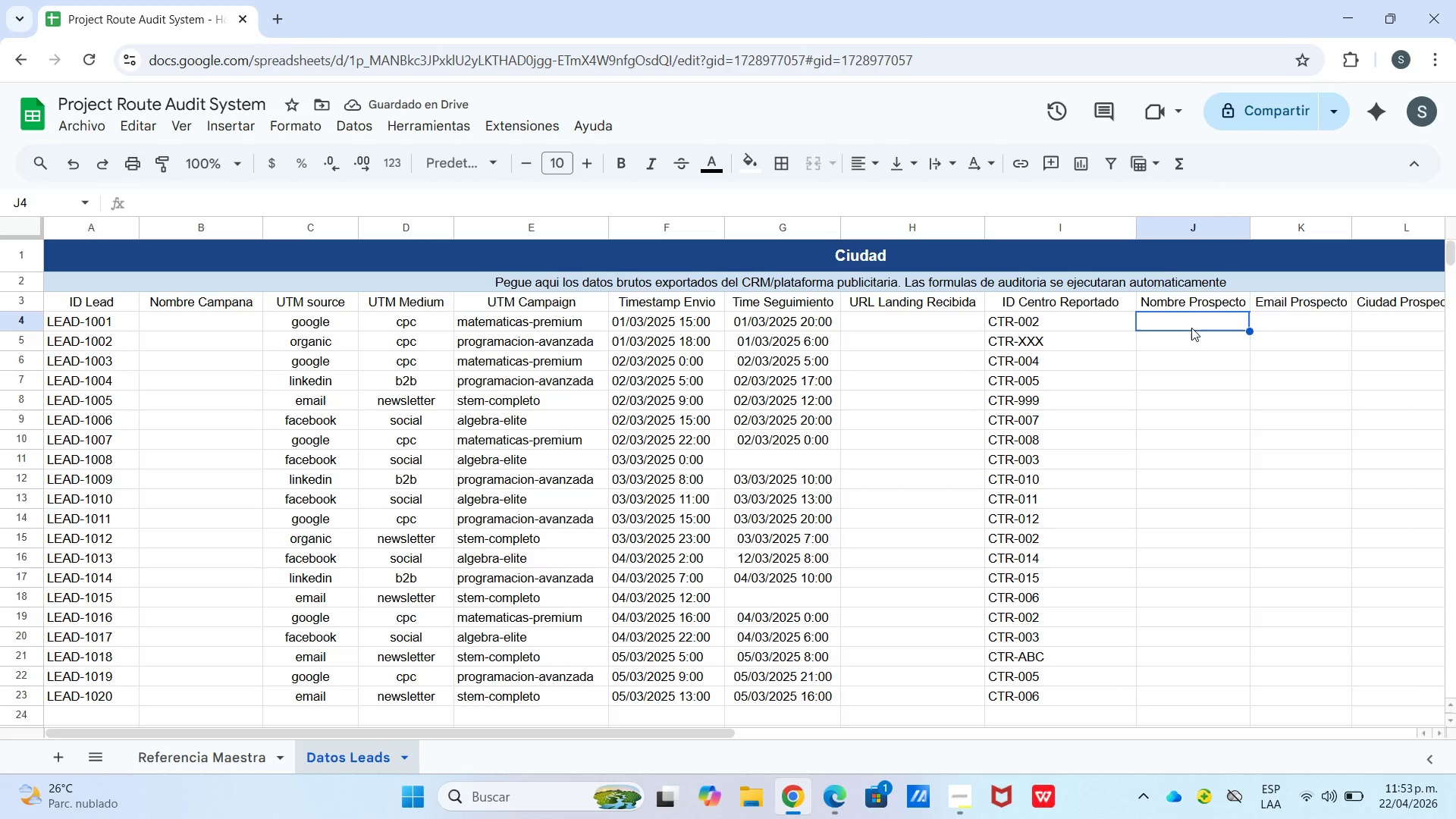 
type(Ana Garcia)
 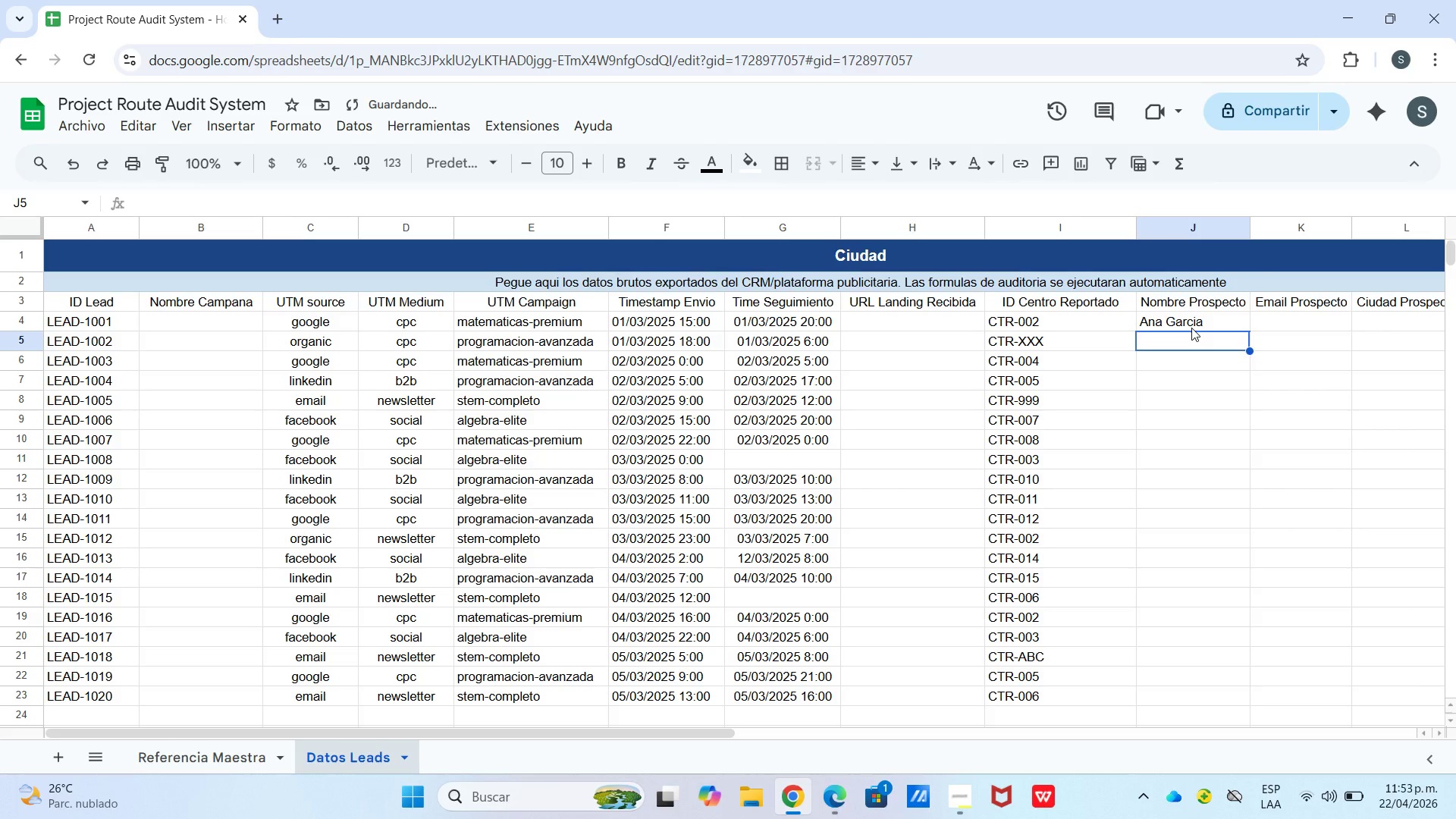 
 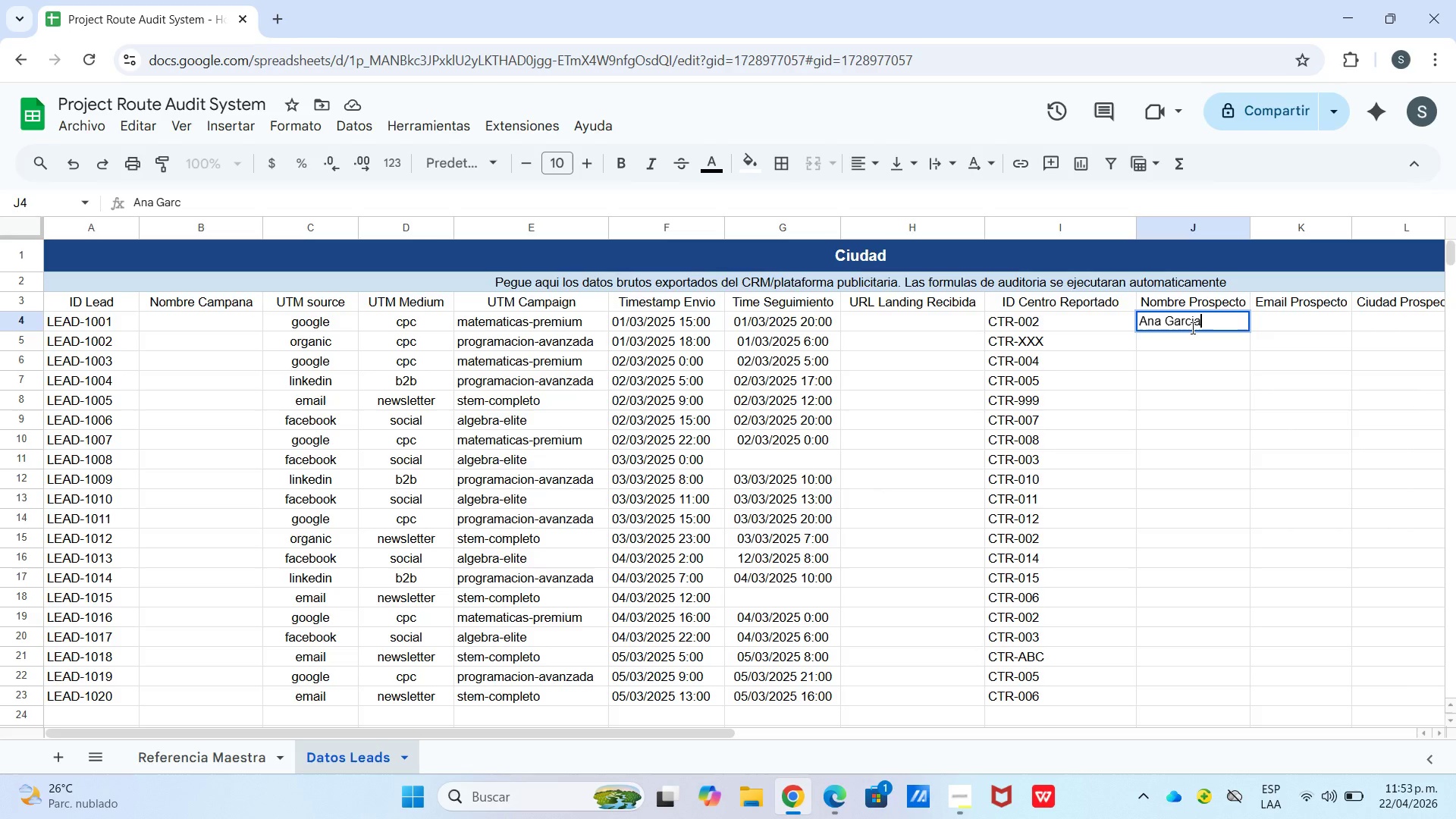 
key(Enter)
 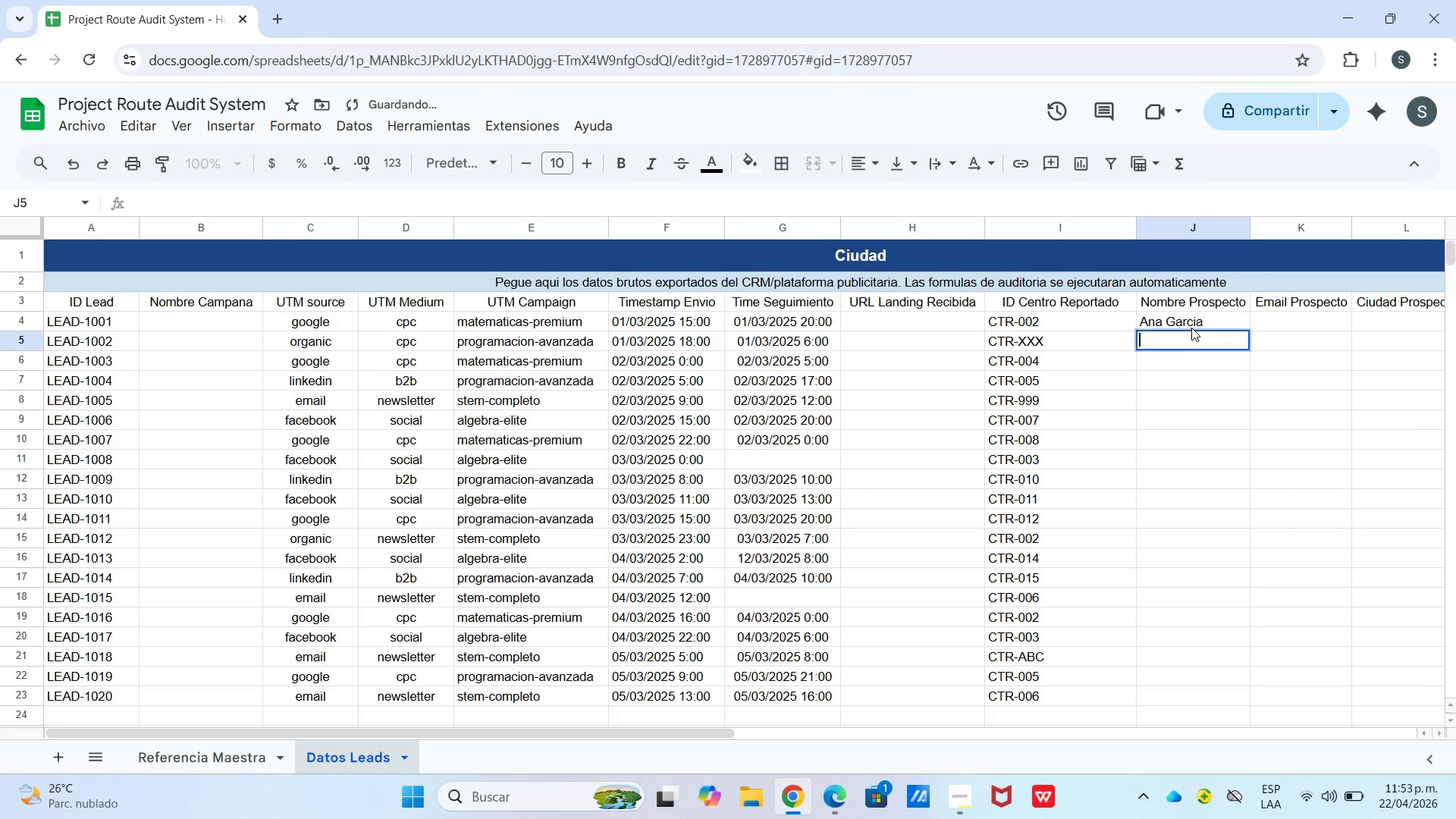 
key(Enter)
 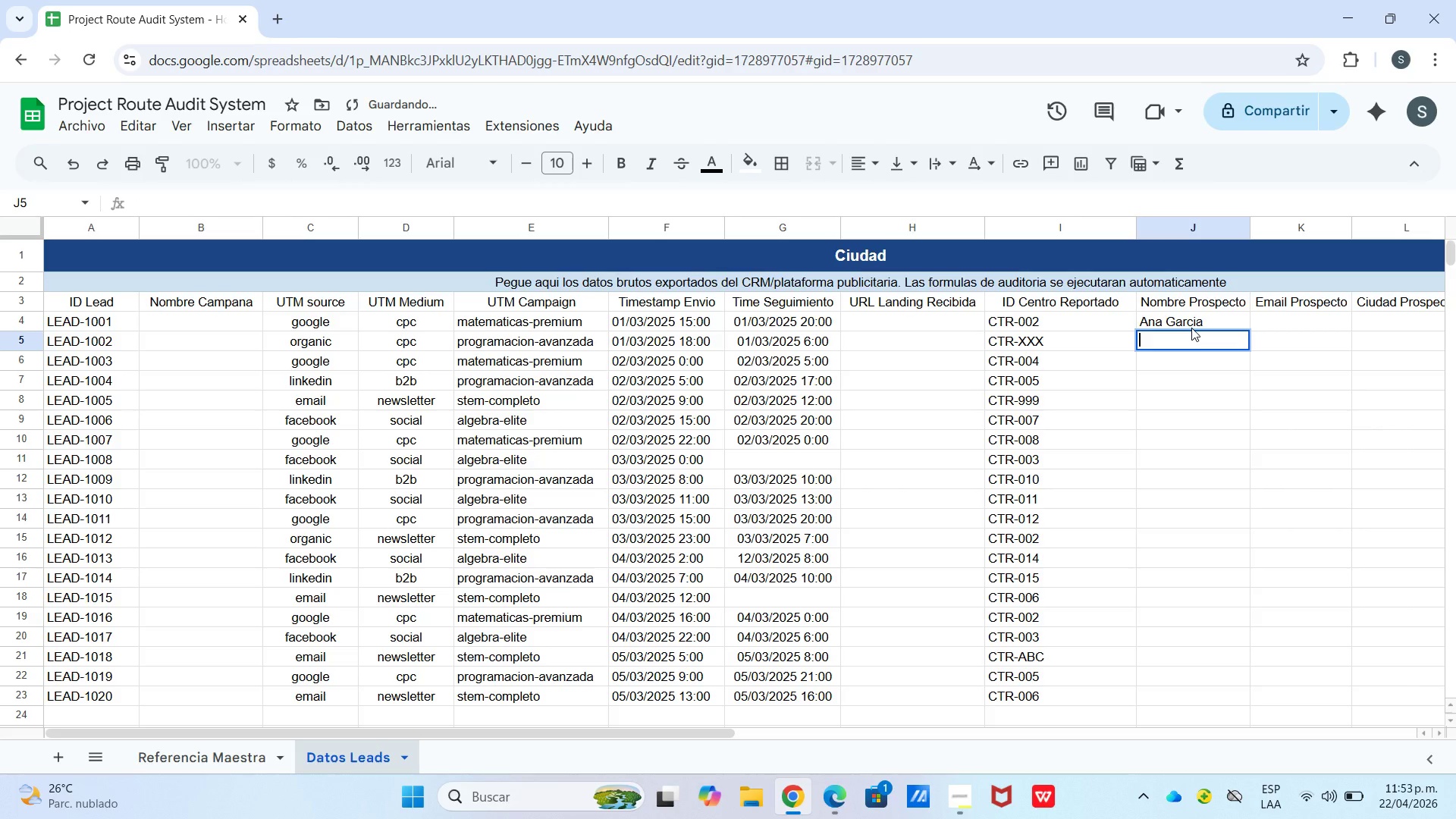 
type(Carlos Lopez)
 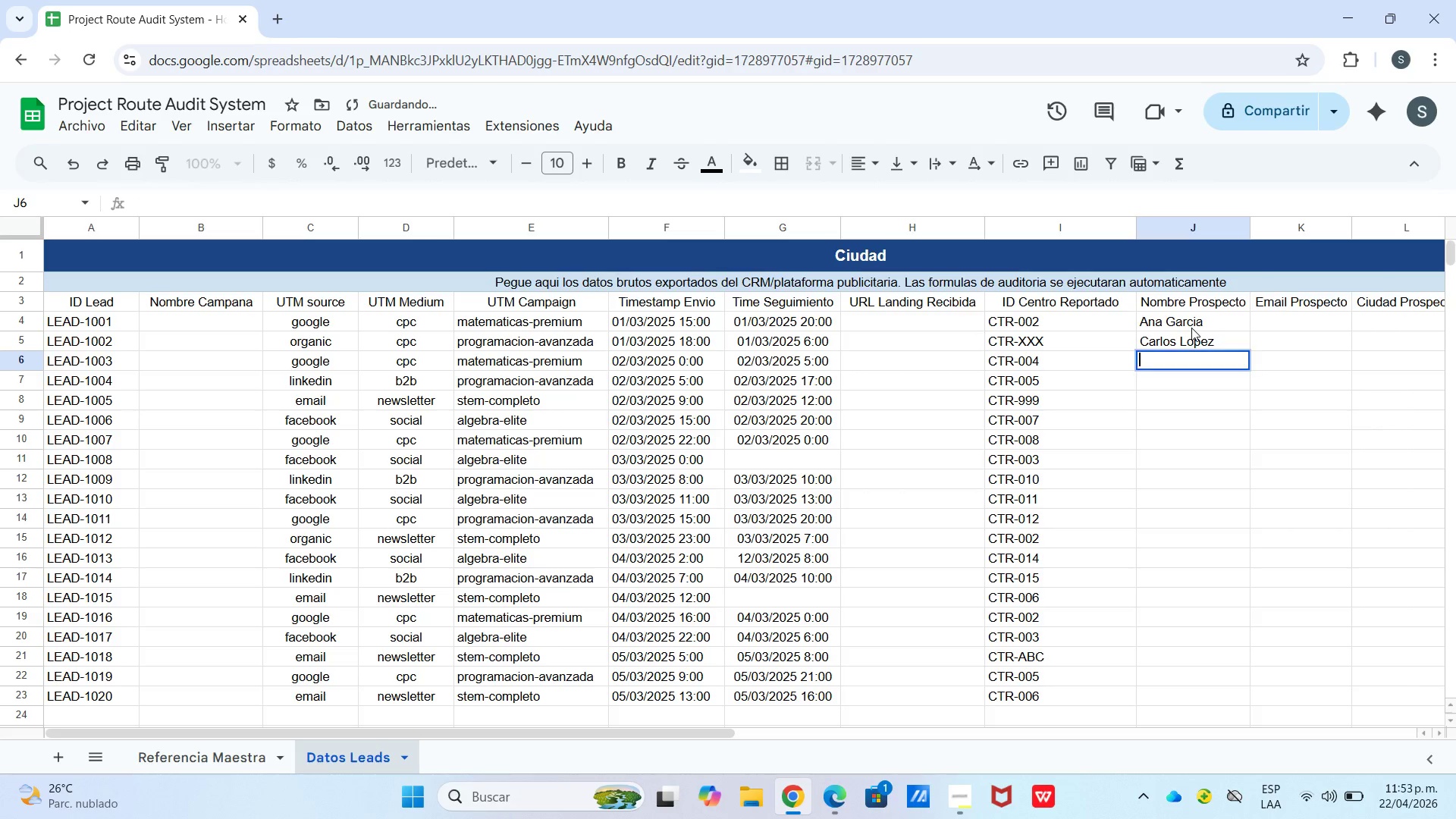 
 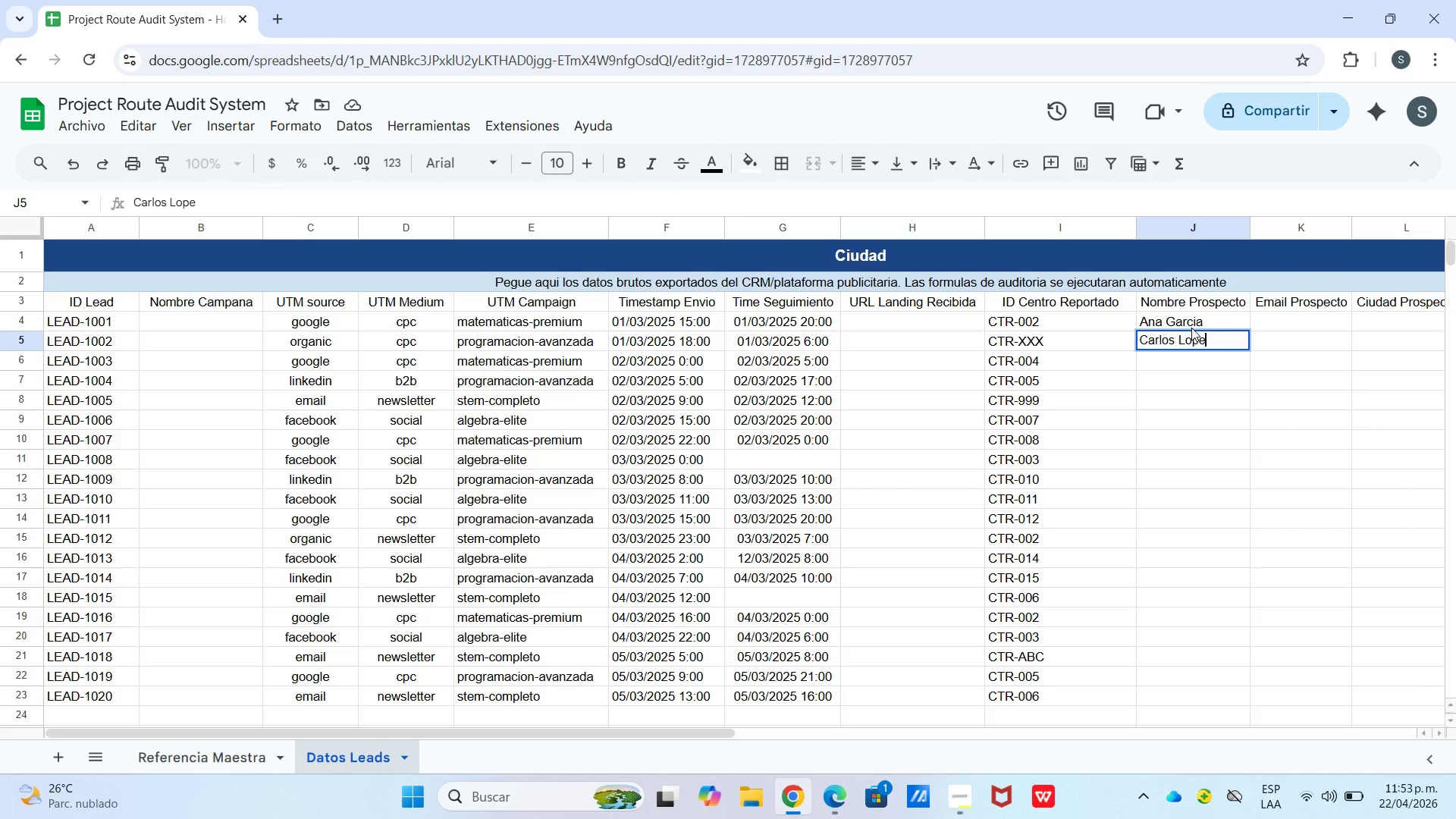 
key(Enter)
 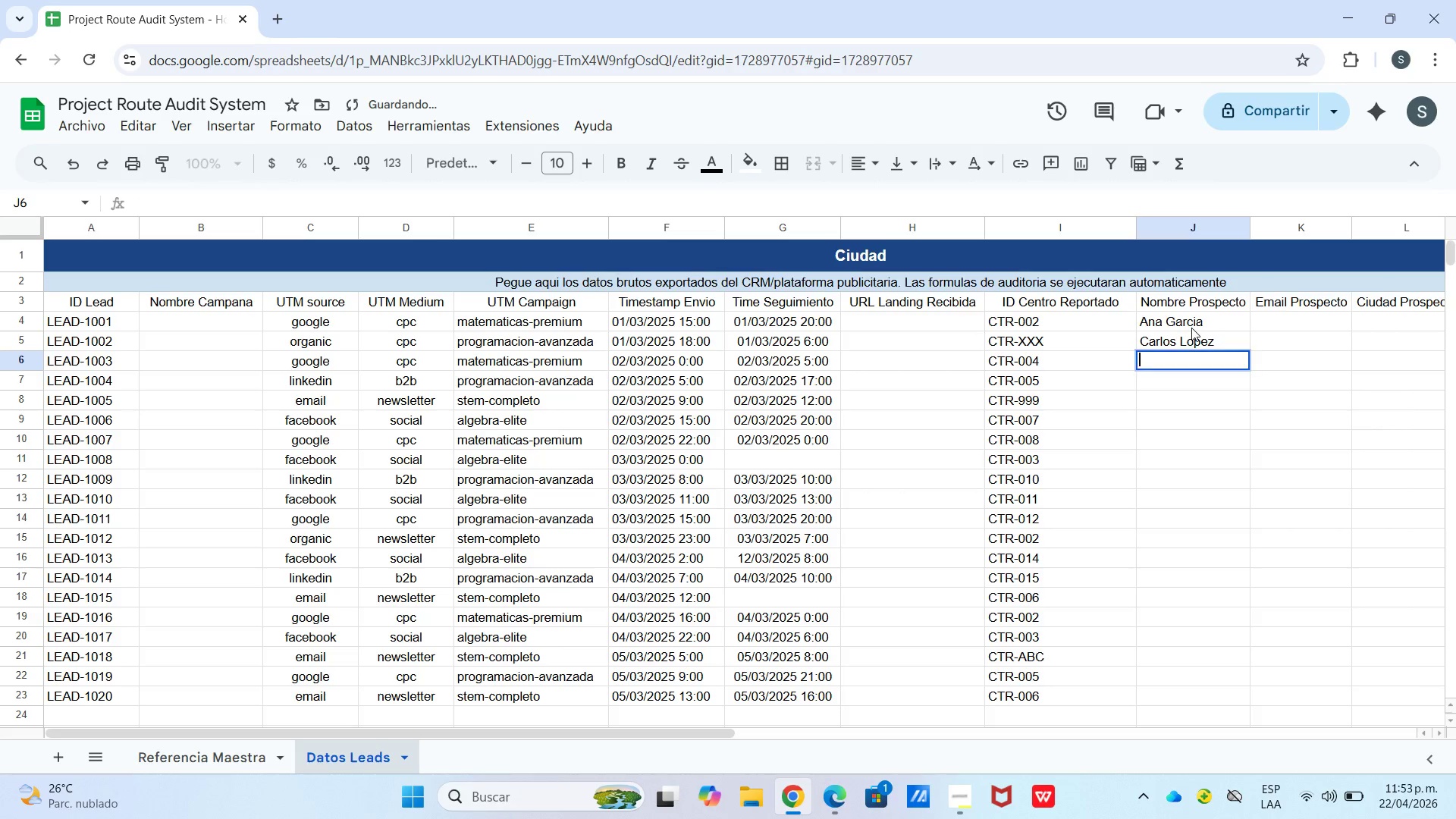 
key(Enter)
 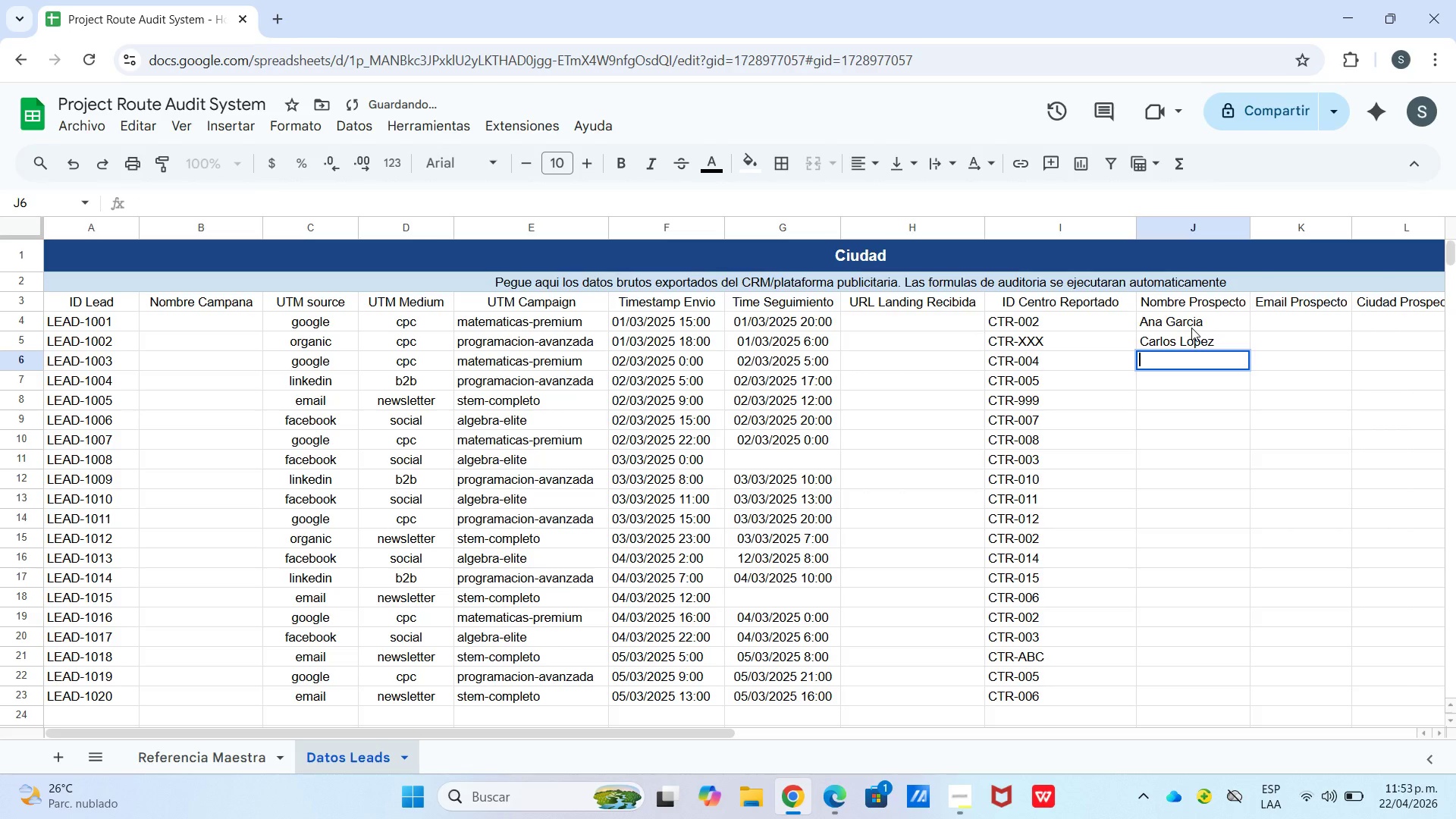 
type(Maria Rodriguez)
 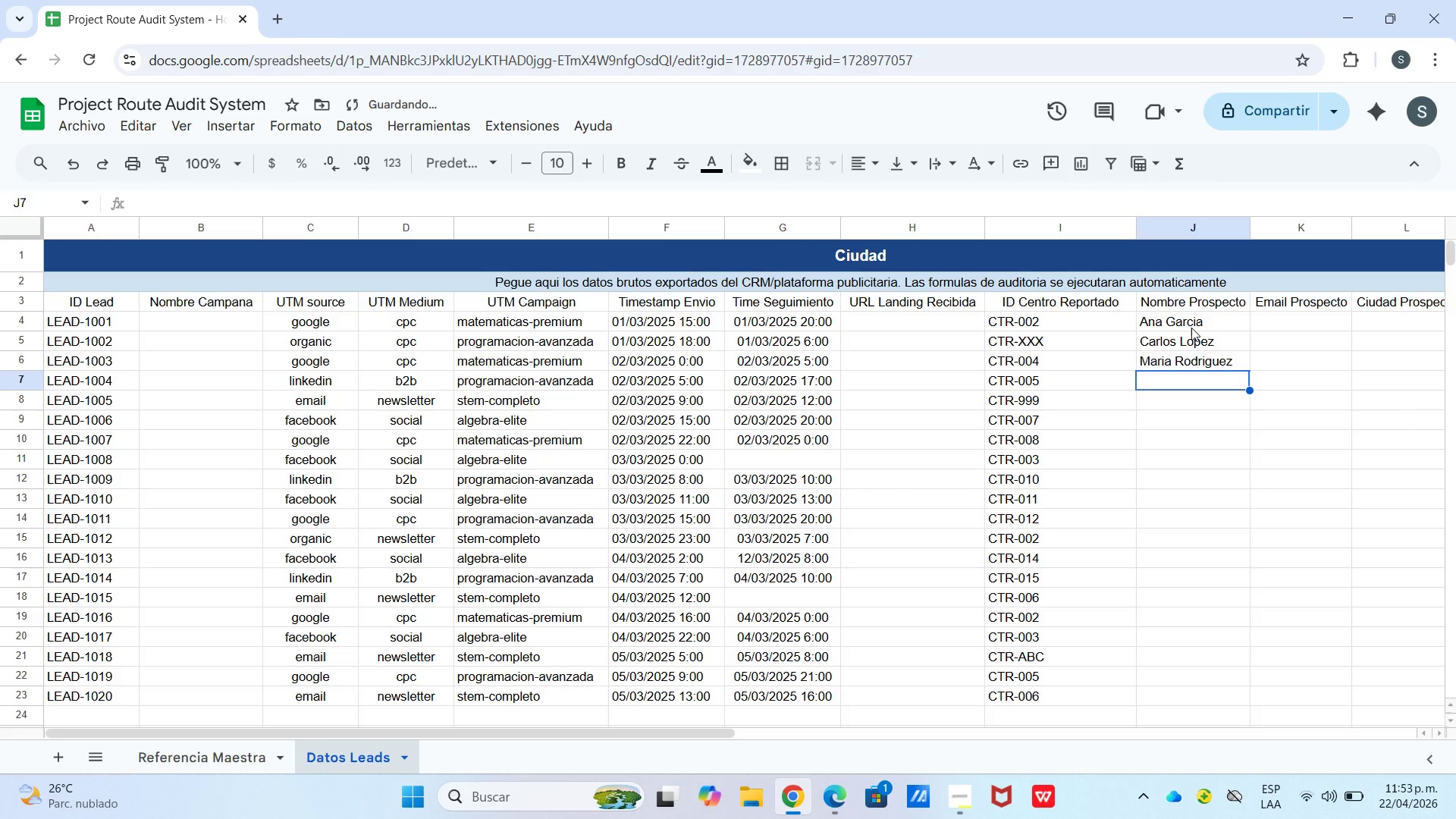 
 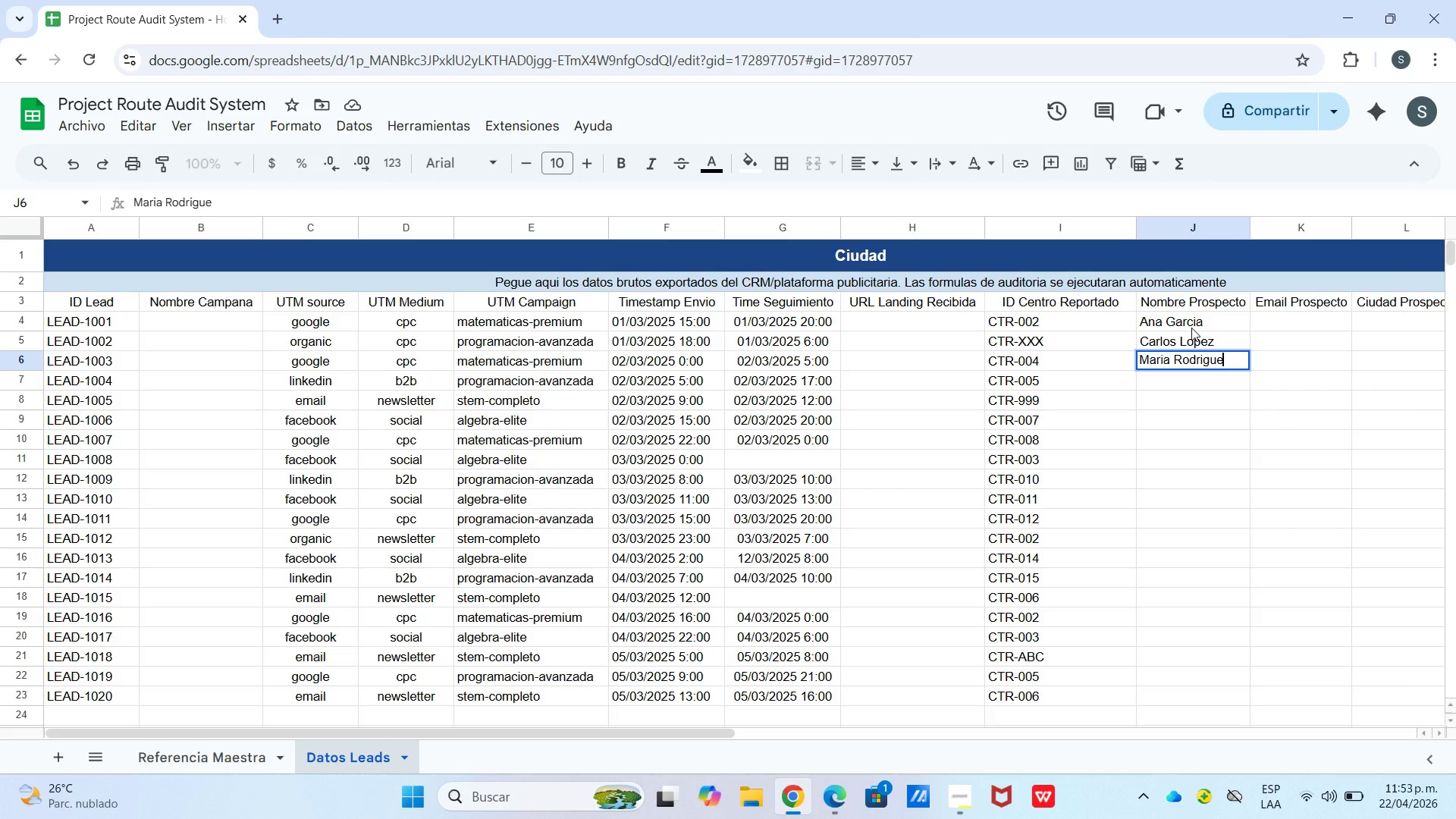 
key(Enter)
 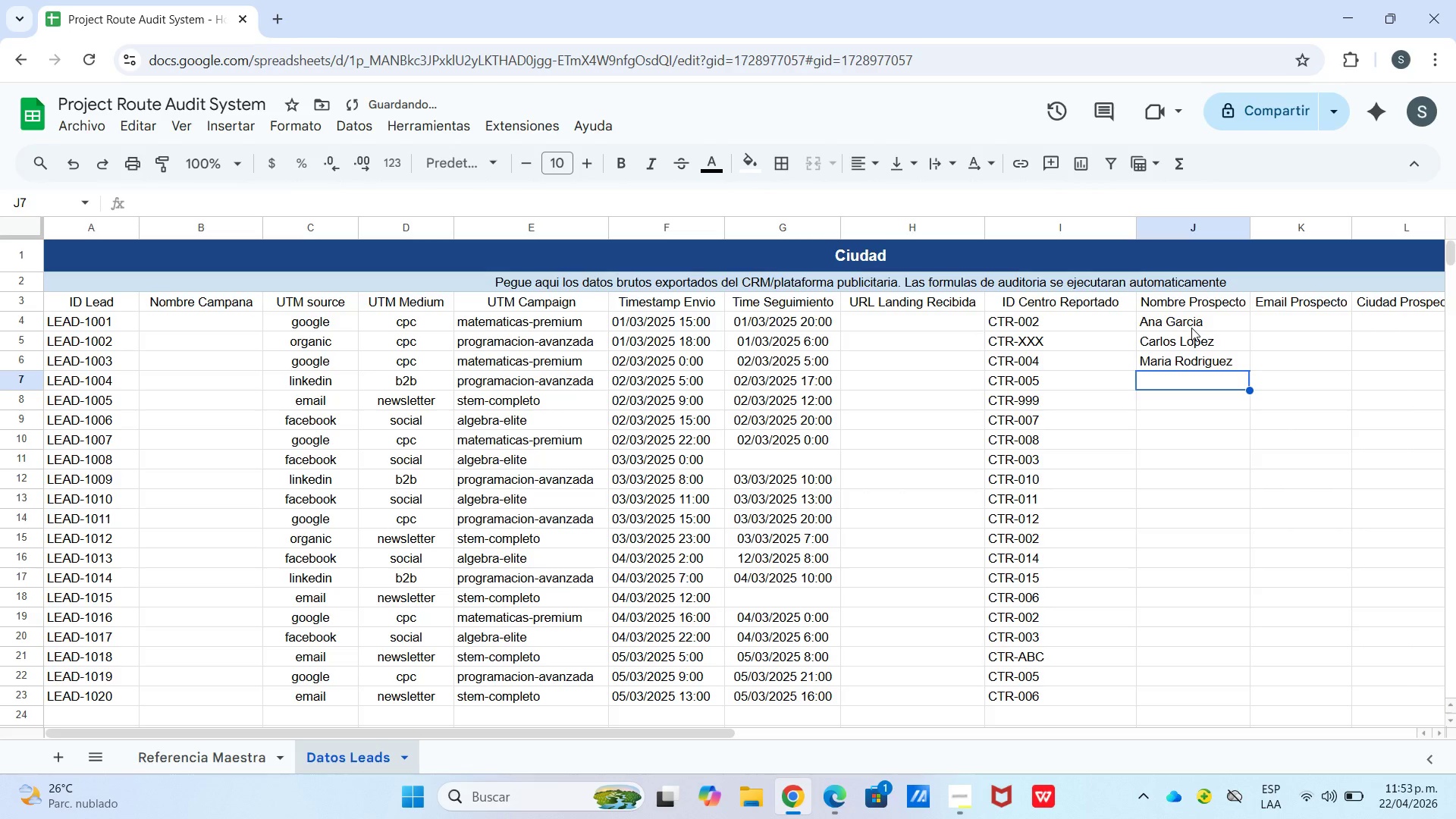 
type(Juan Martinez)
 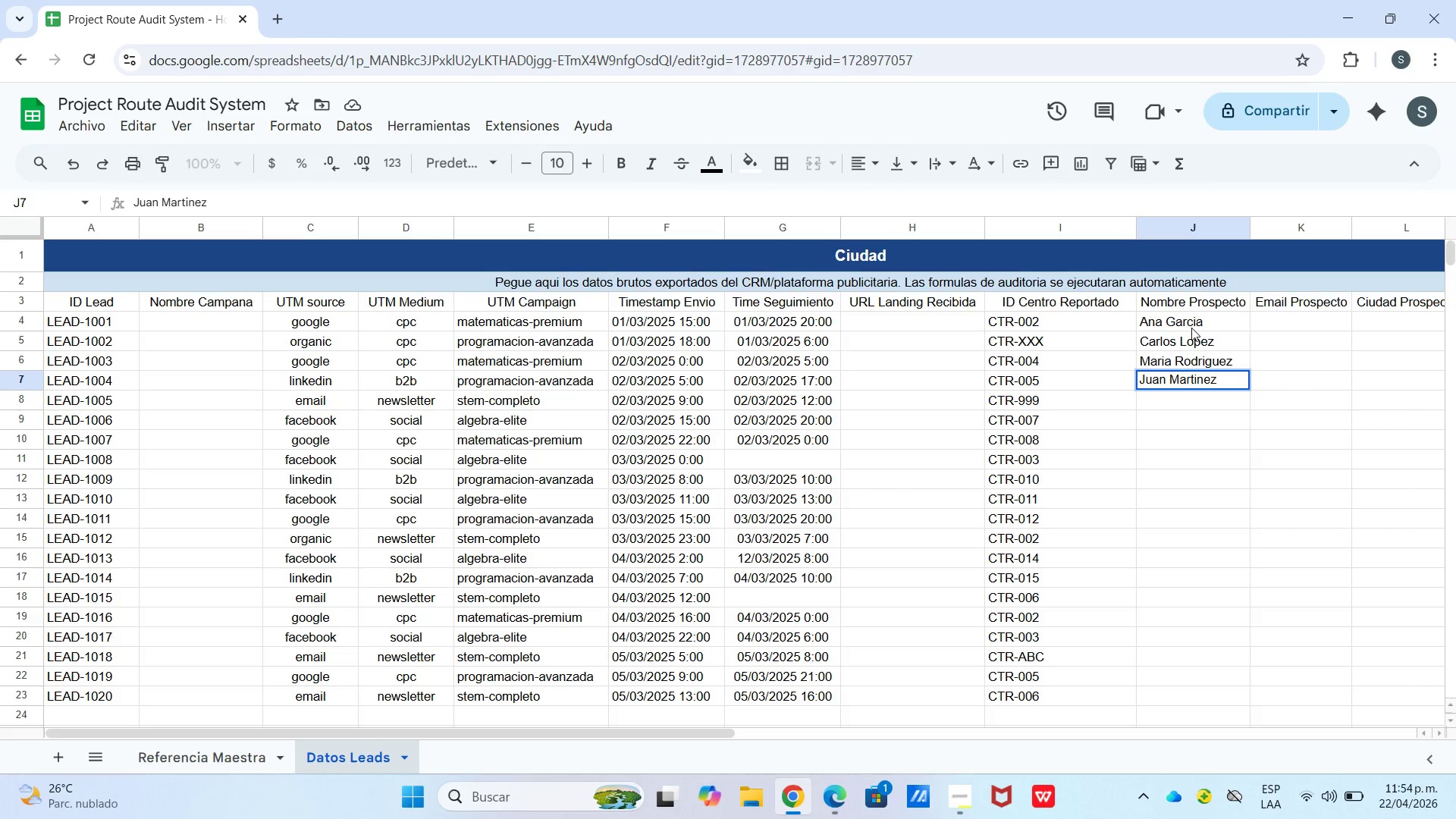 
key(Enter)
 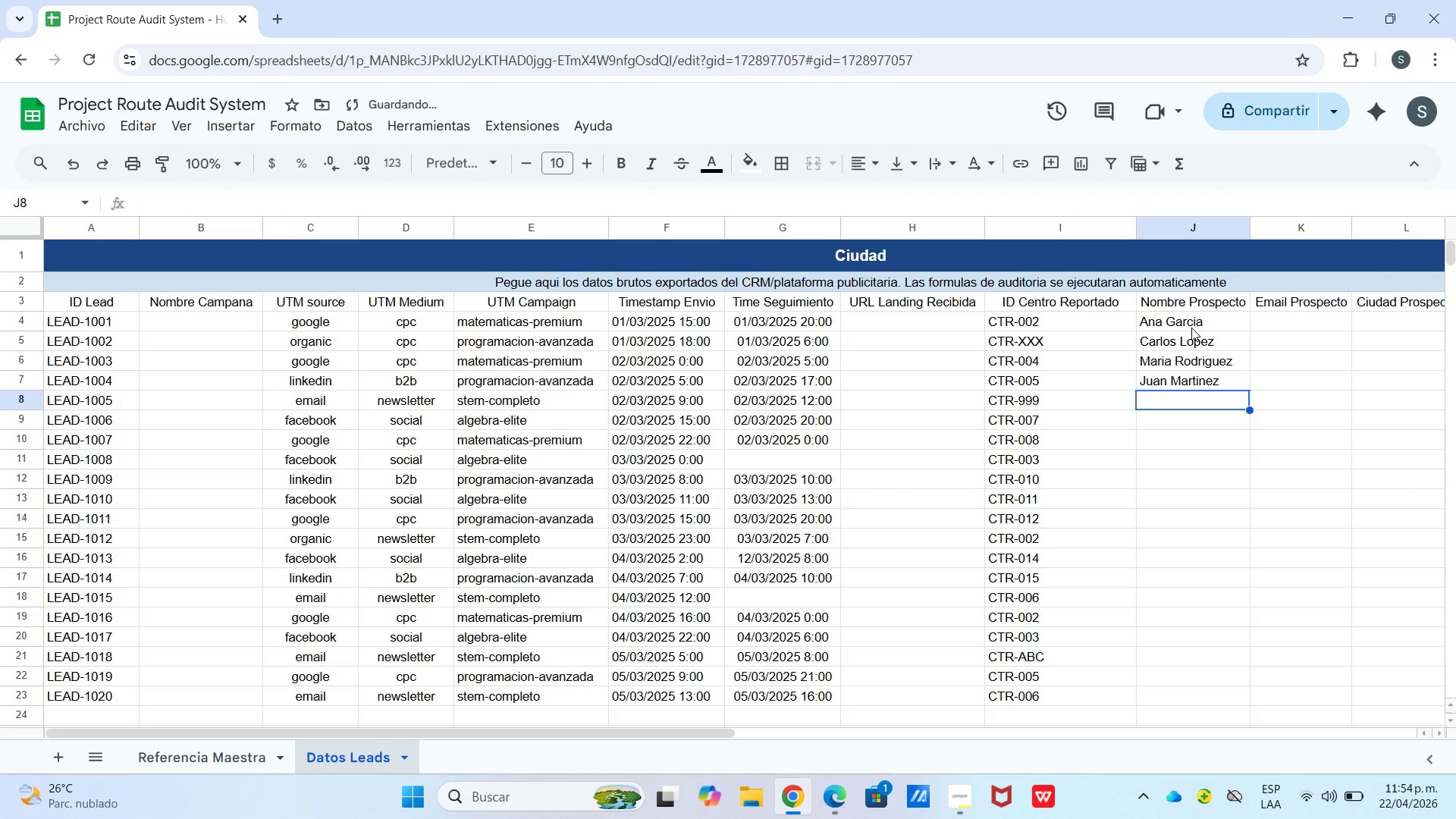 
type(Laura Sanchez)
 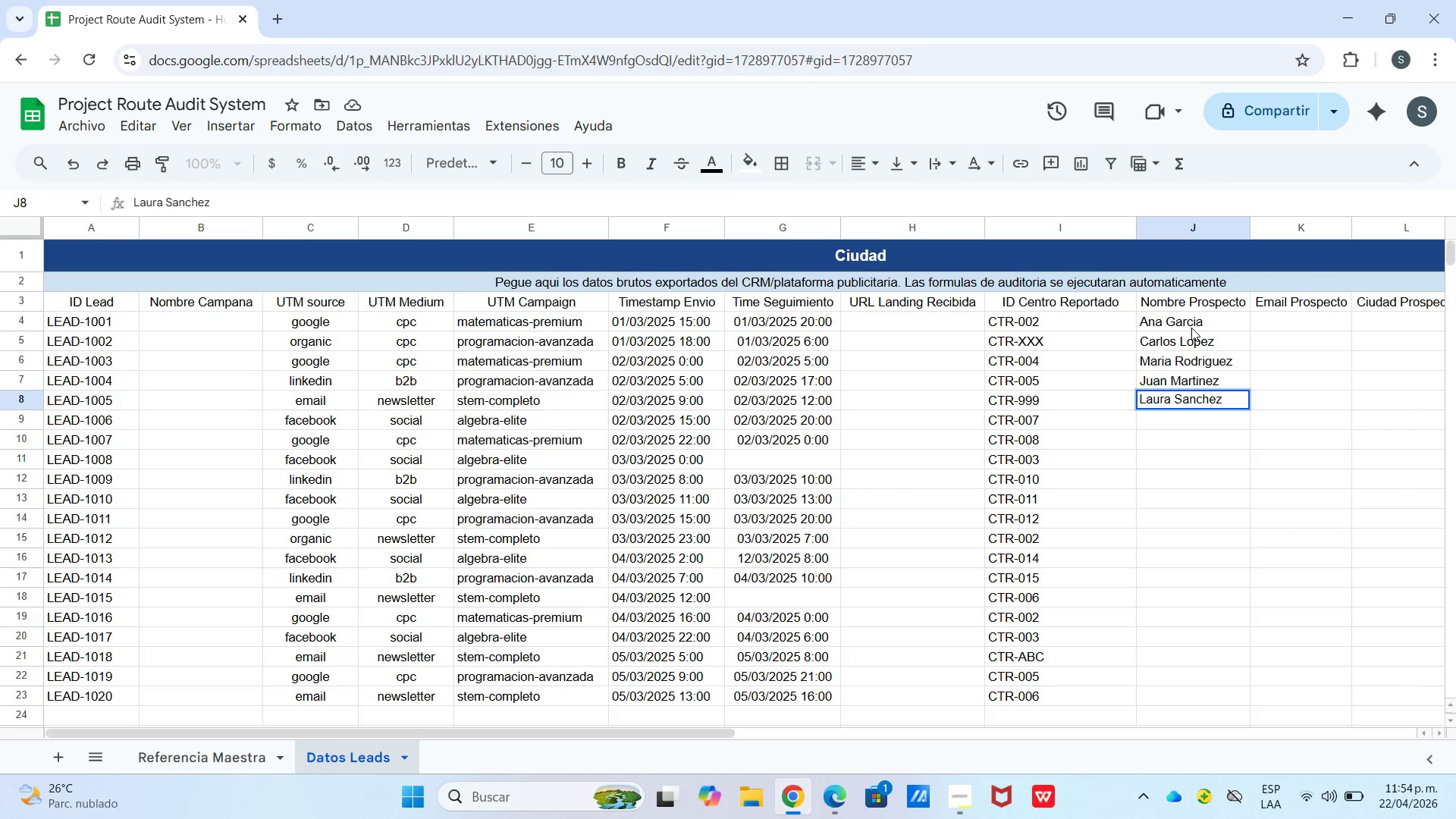 
key(Enter)
 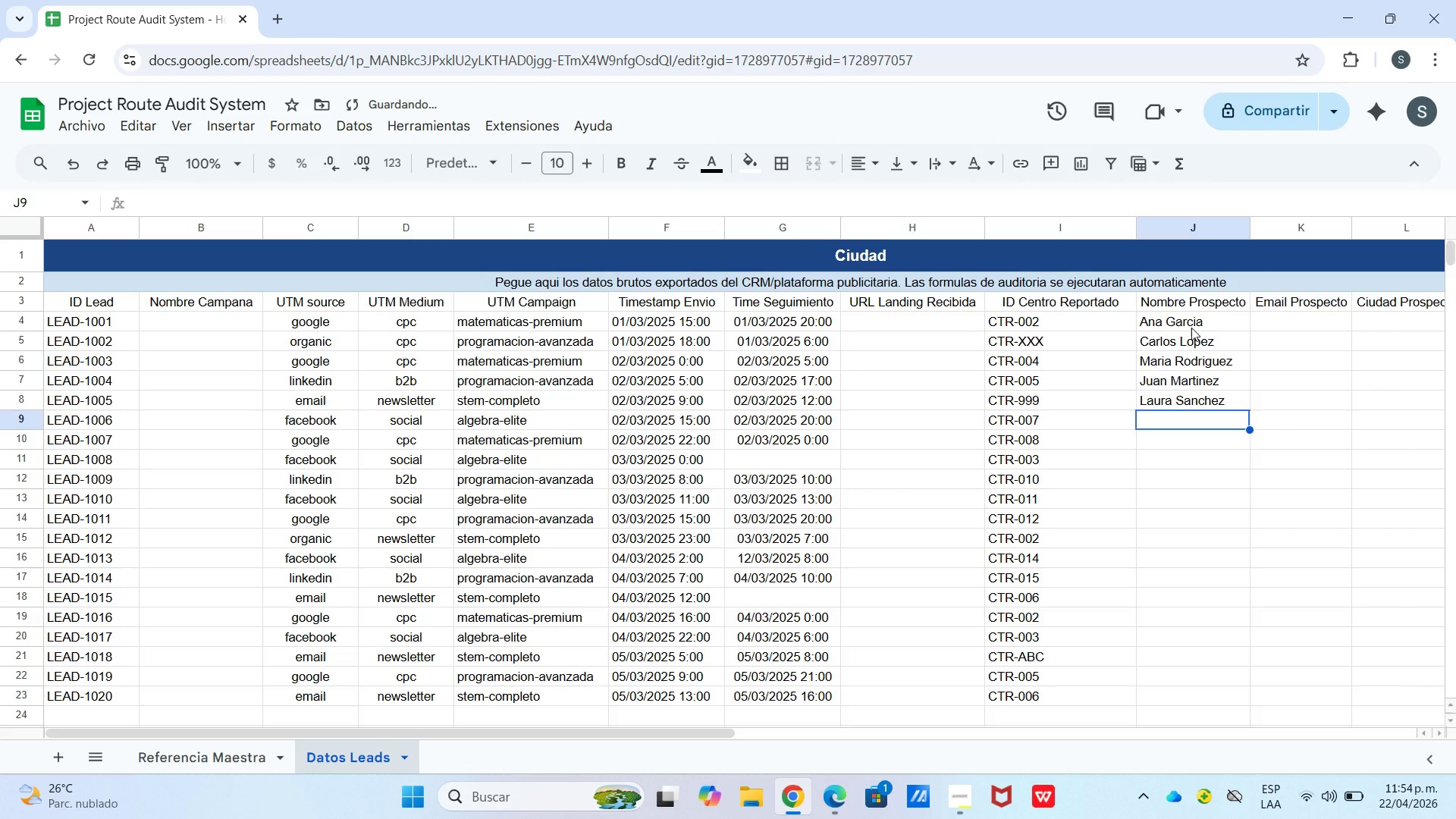 
type(Pedro Jimenez)
 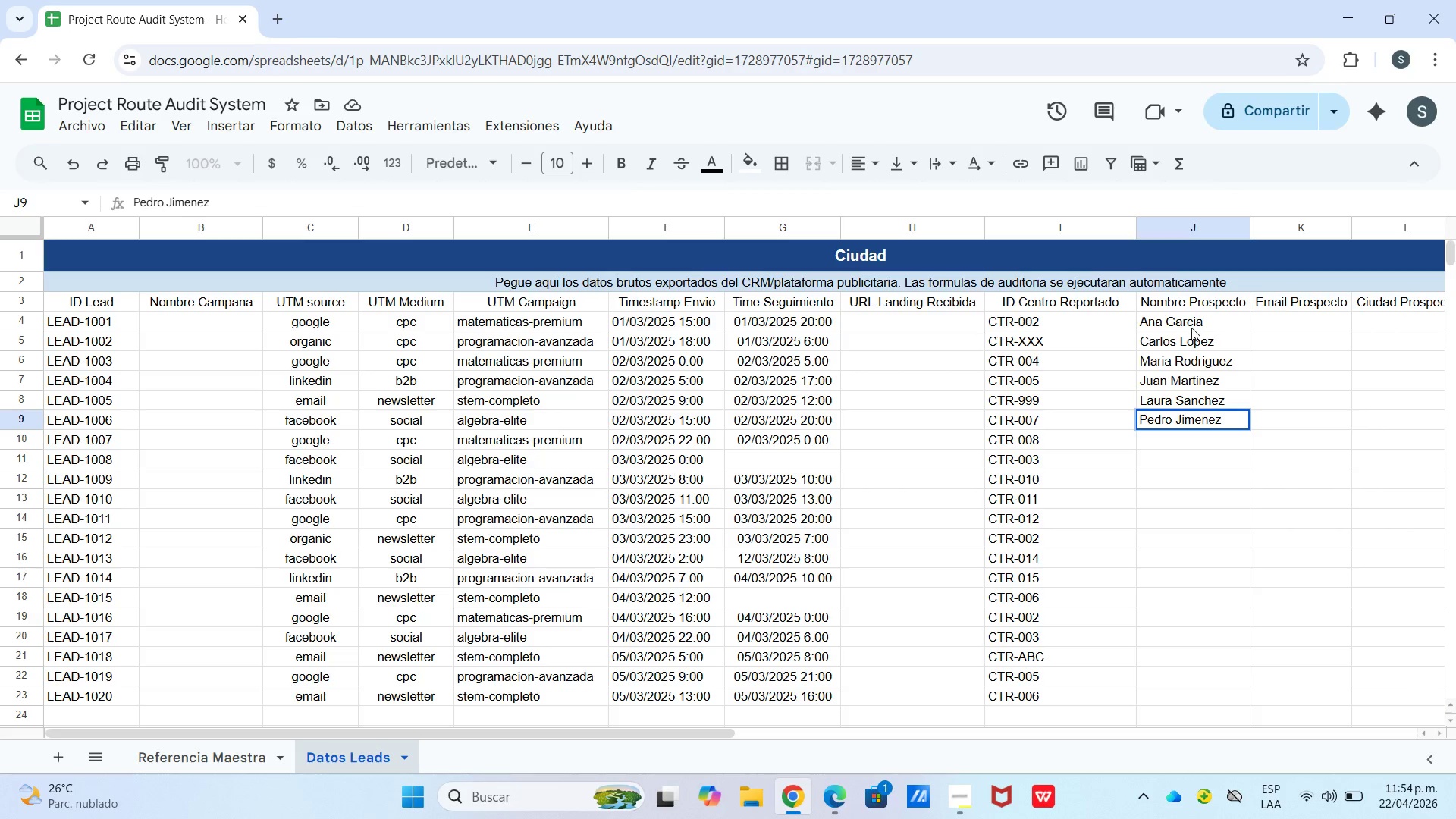 
key(Enter)
 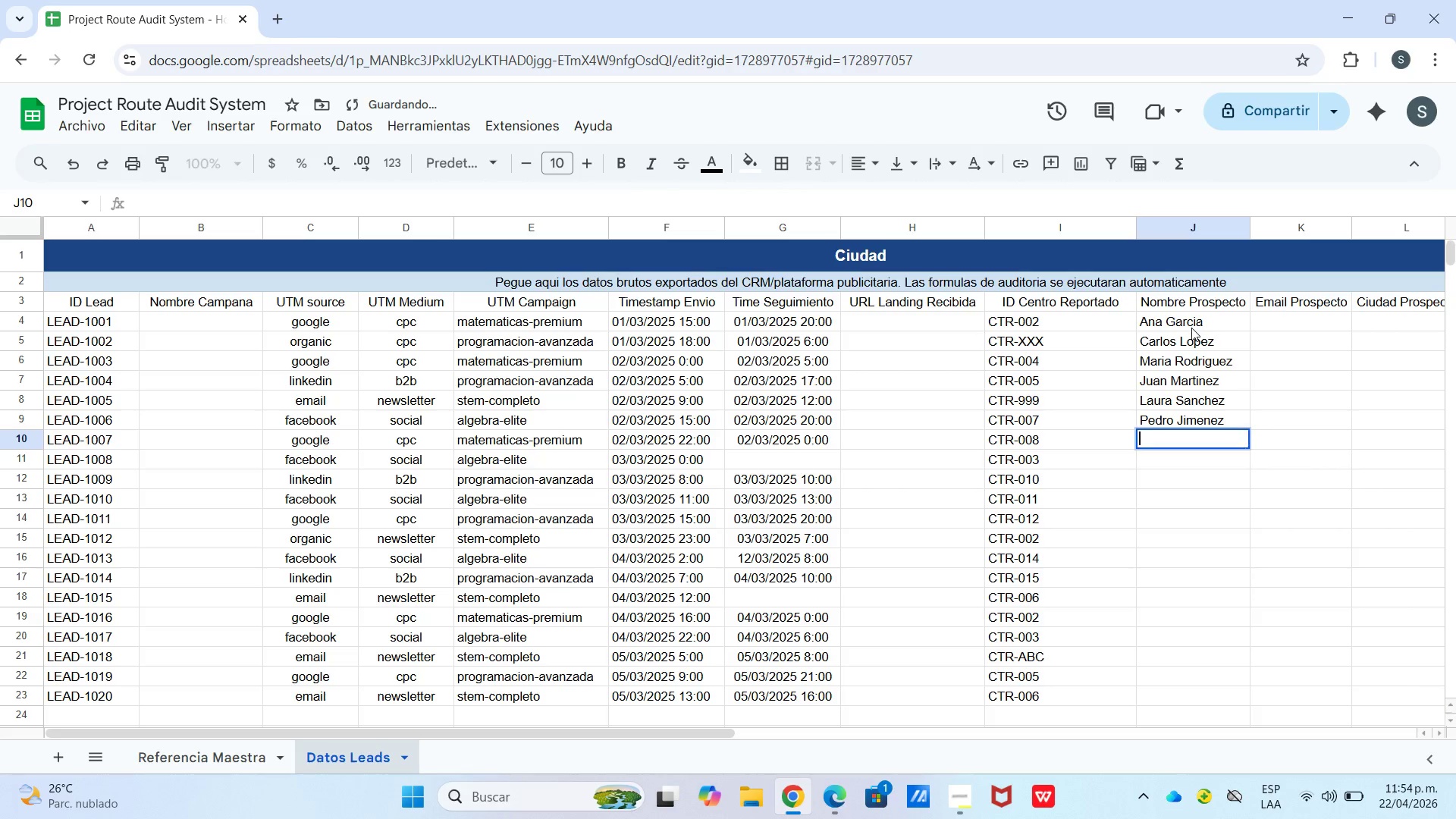 
key(Enter)
 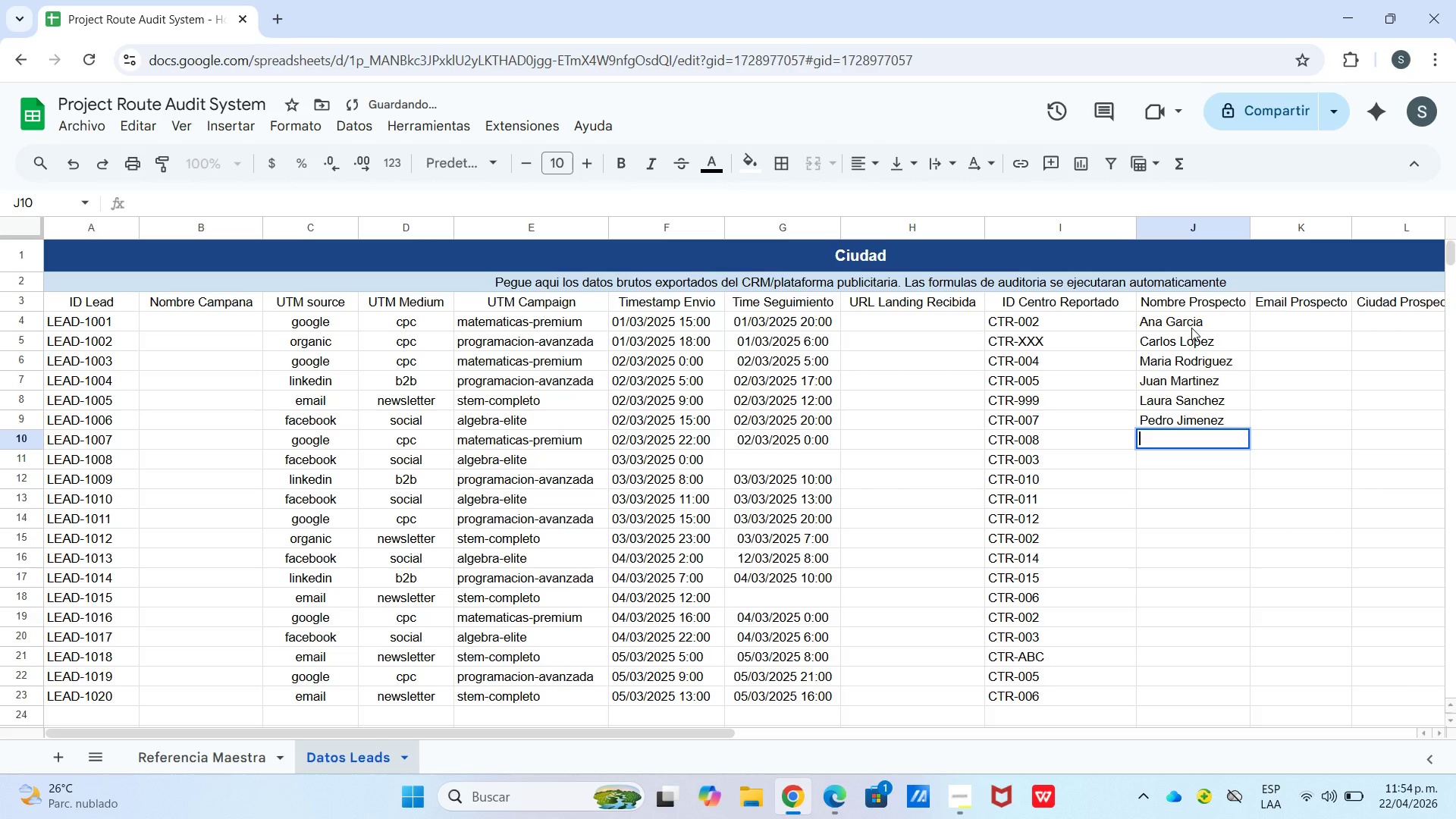 
type(Sofia Hernandez)
 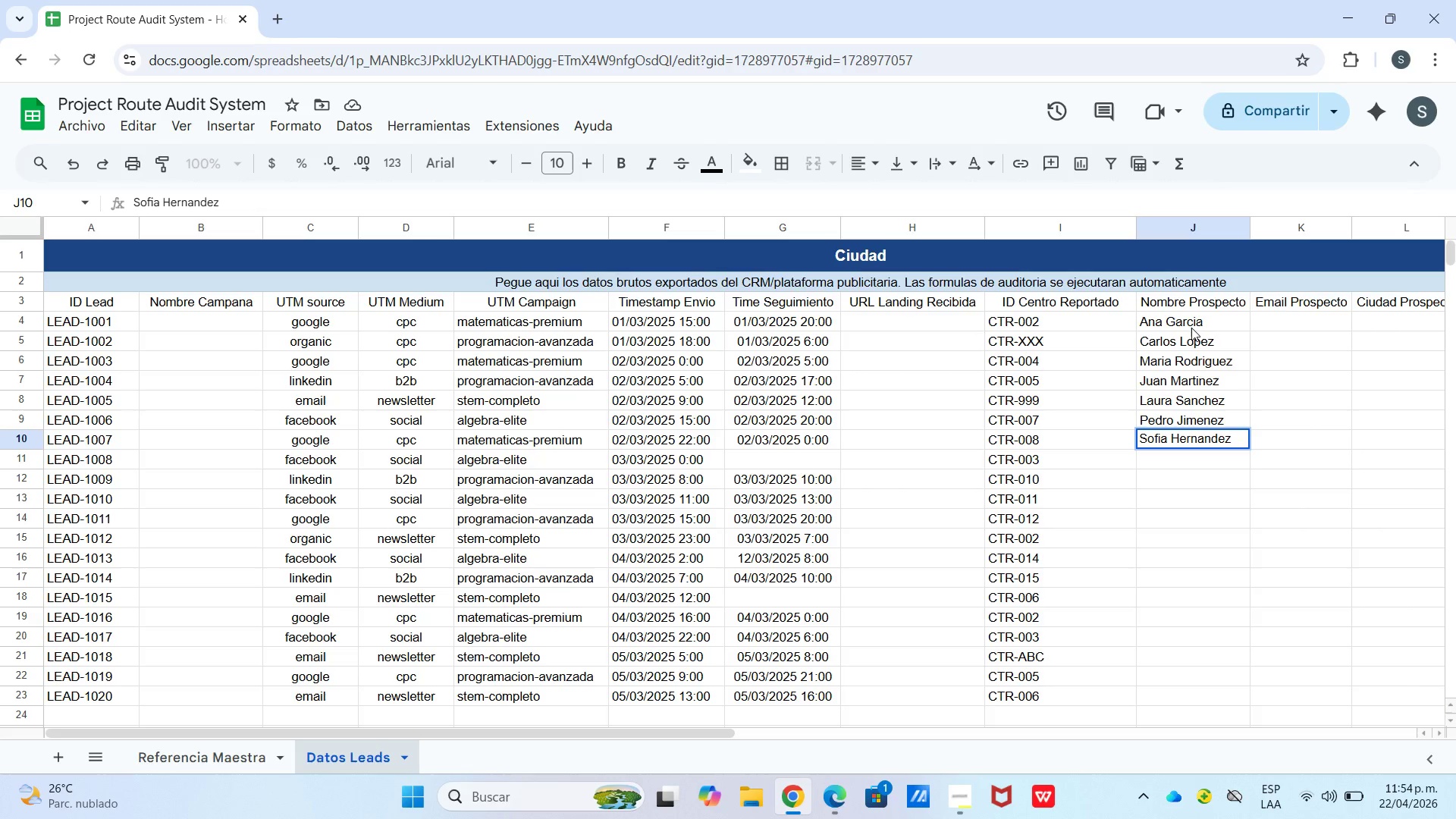 
key(Enter)
 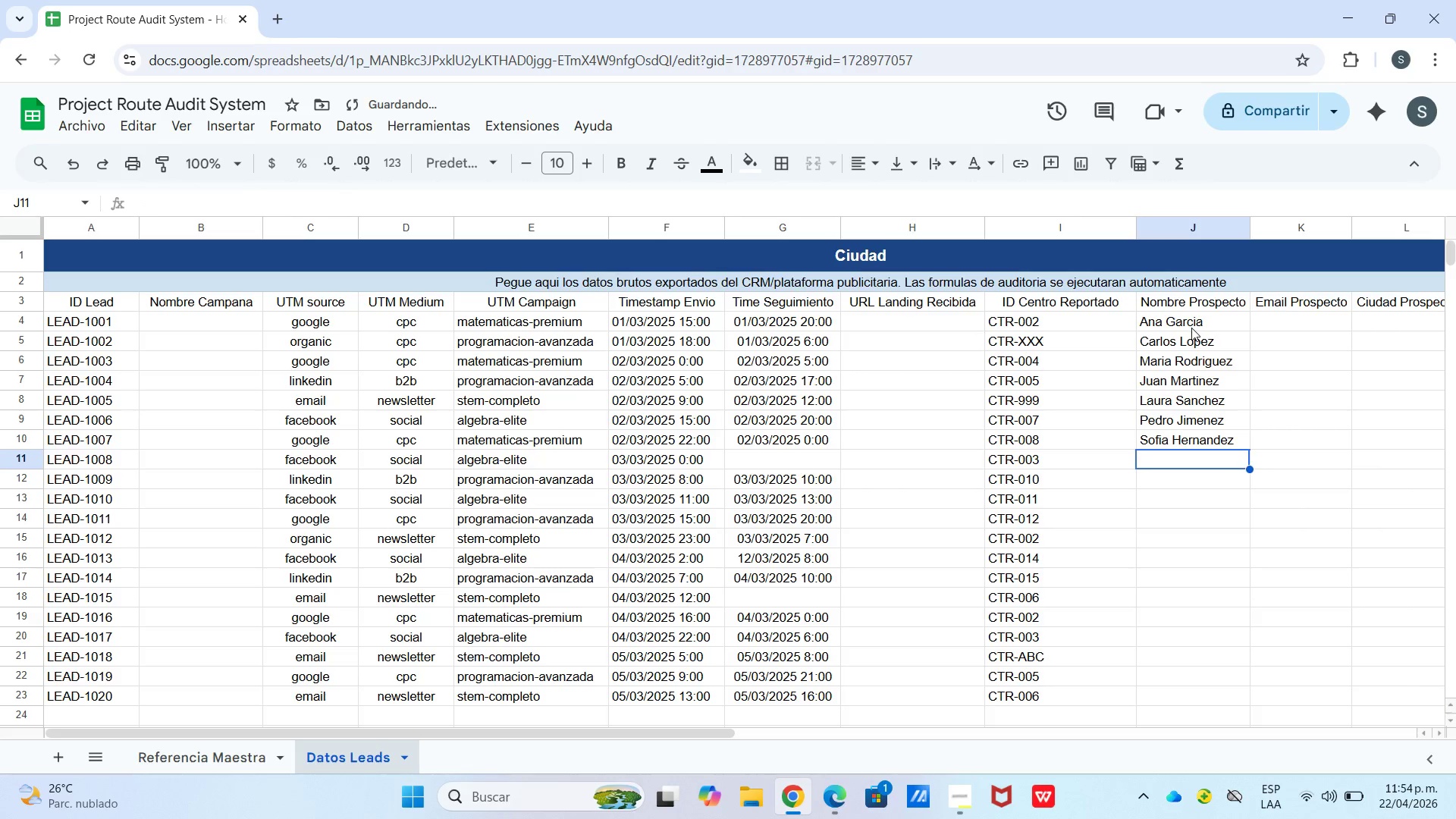 
key(Enter)
 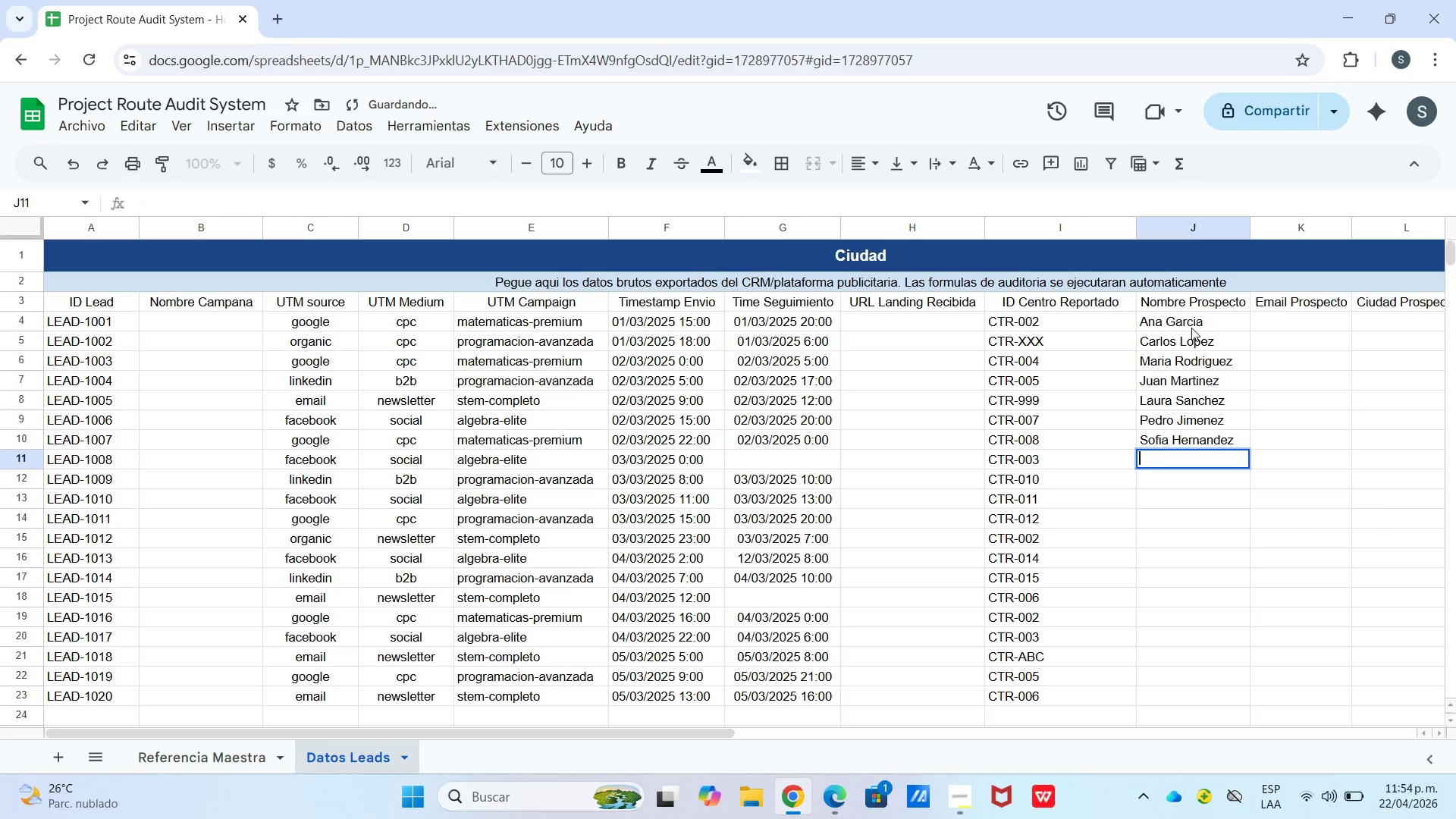 
type(Diego)
 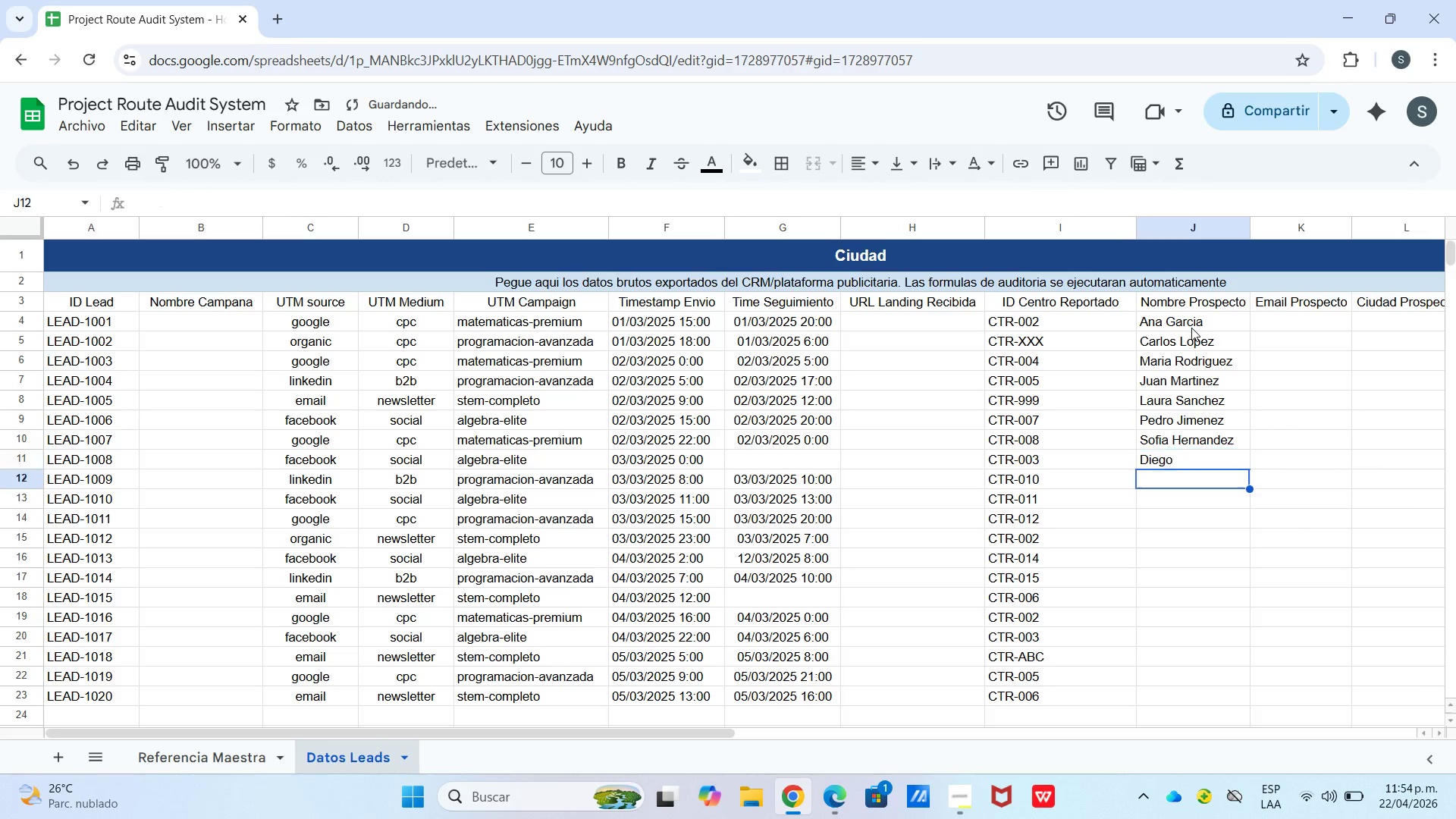 
key(Enter)
 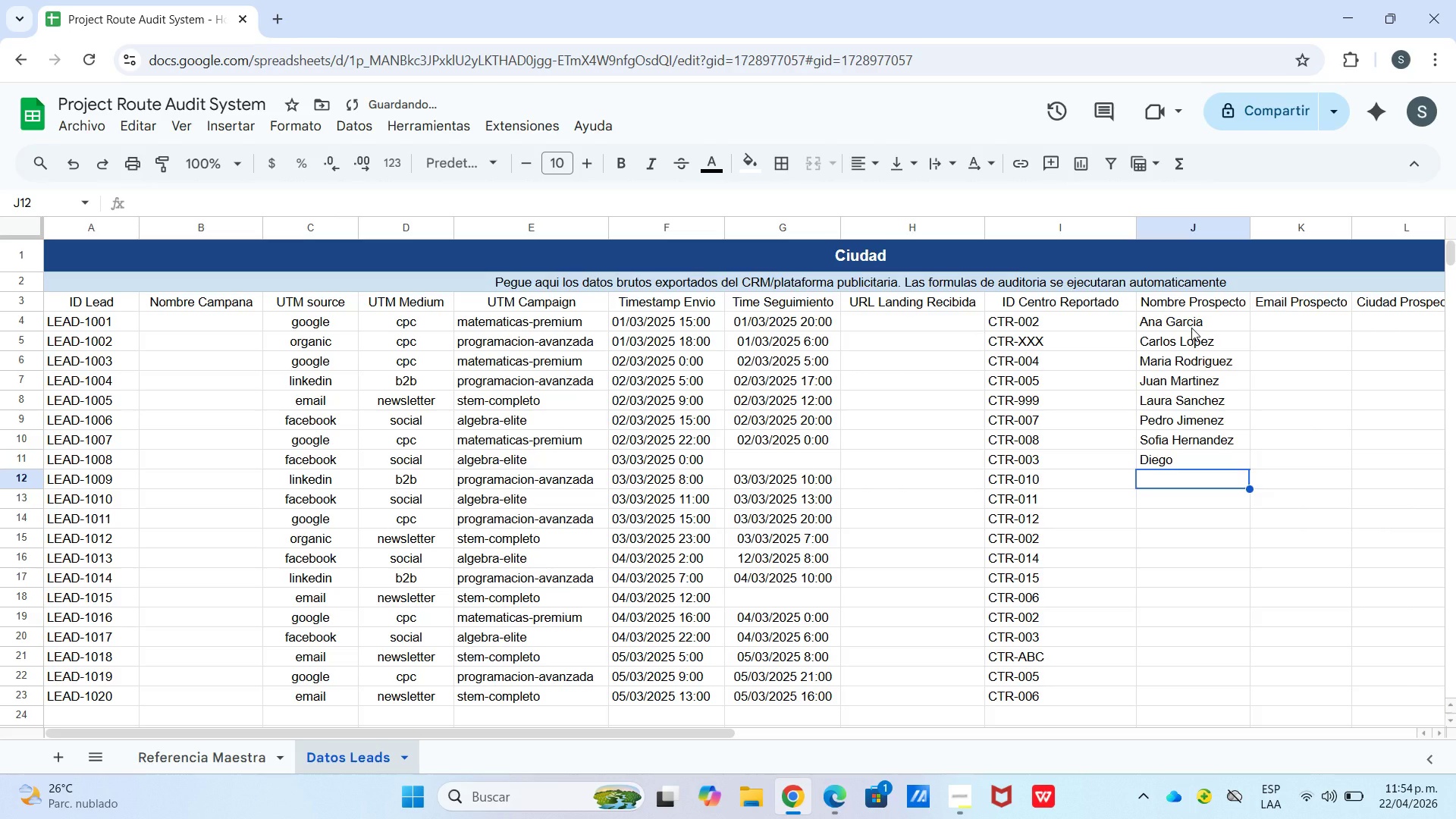 
key(ArrowUp)
 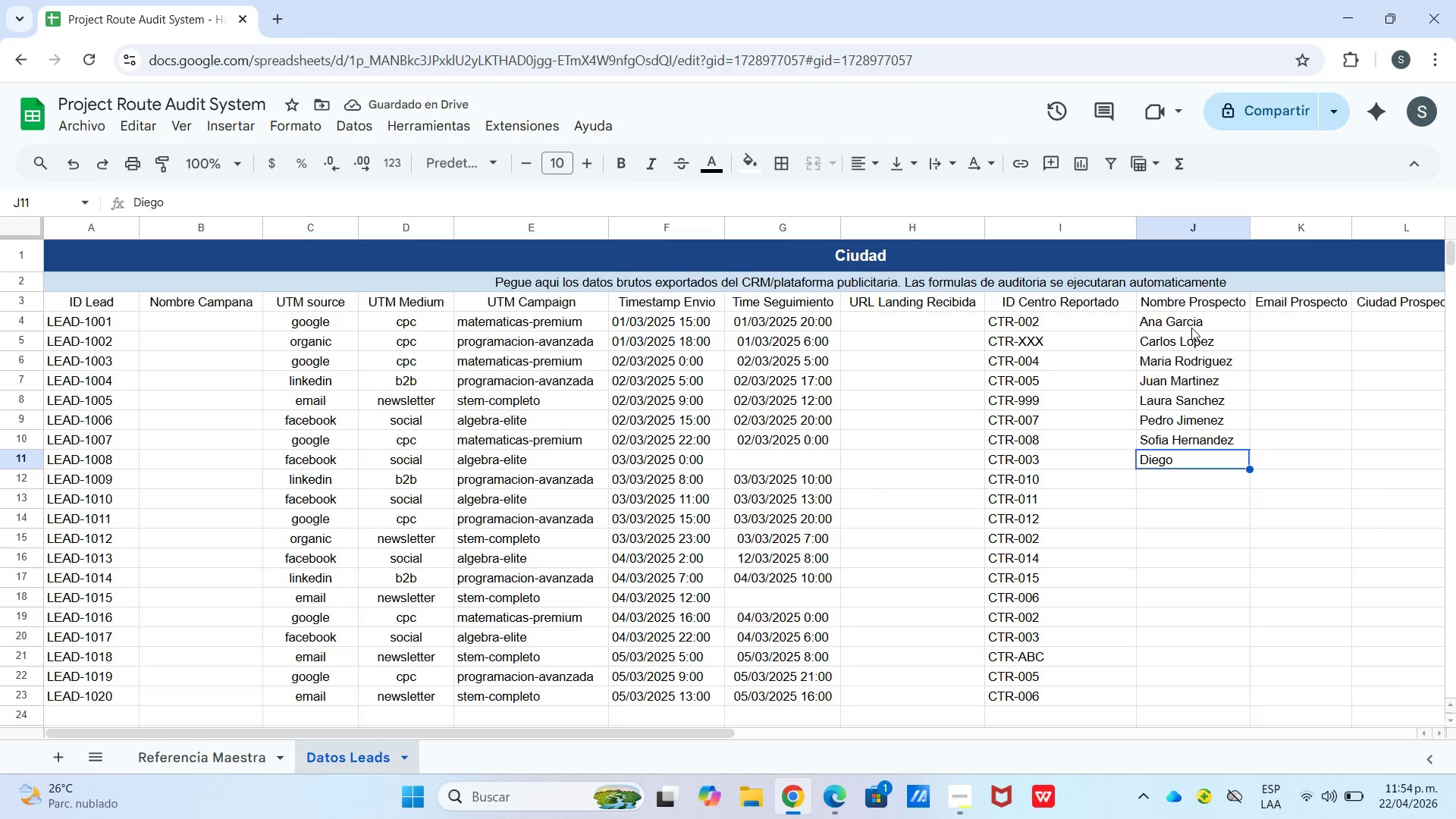 
key(Enter)
 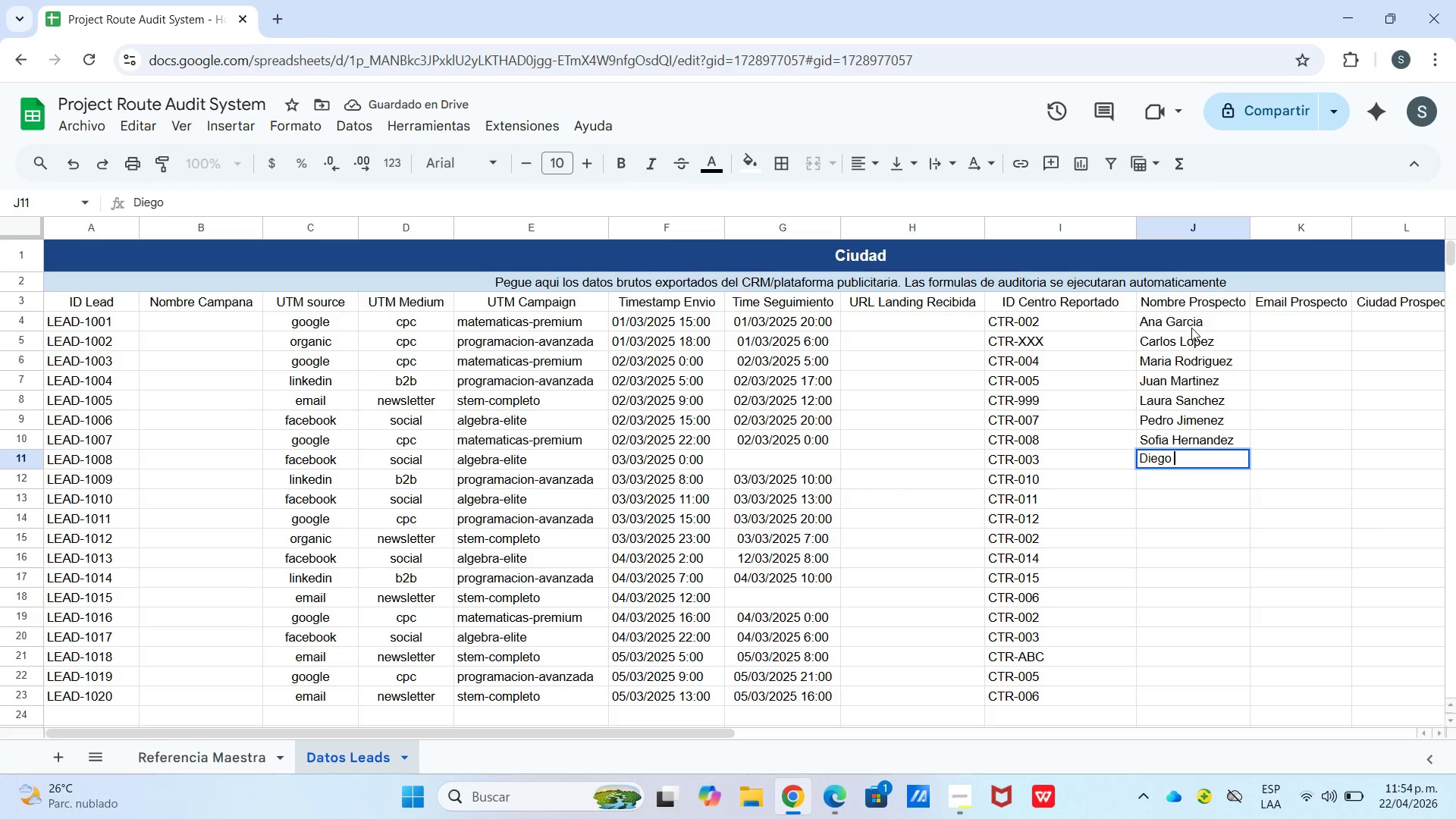 
type( Torres)
 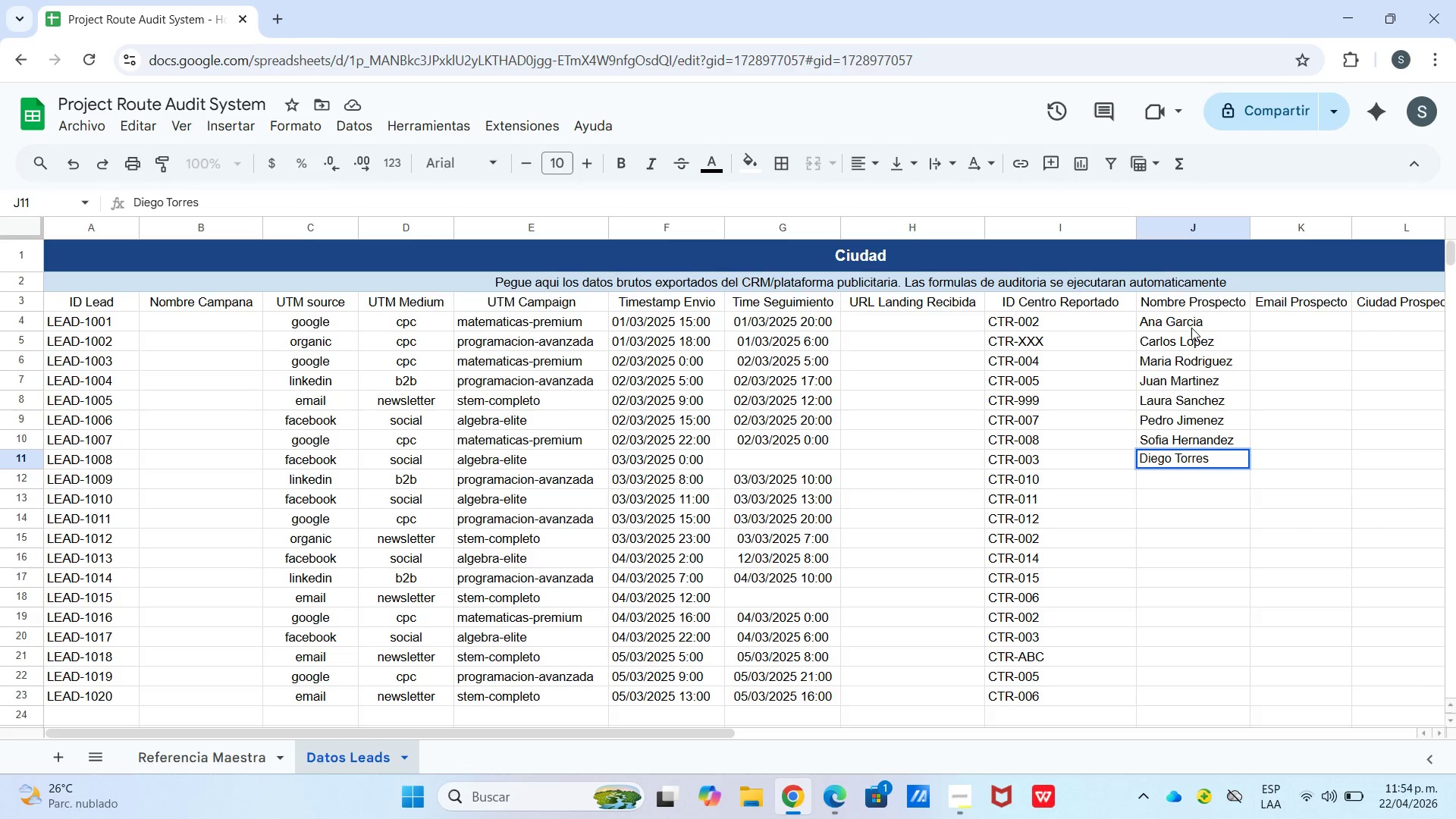 
key(Enter)
 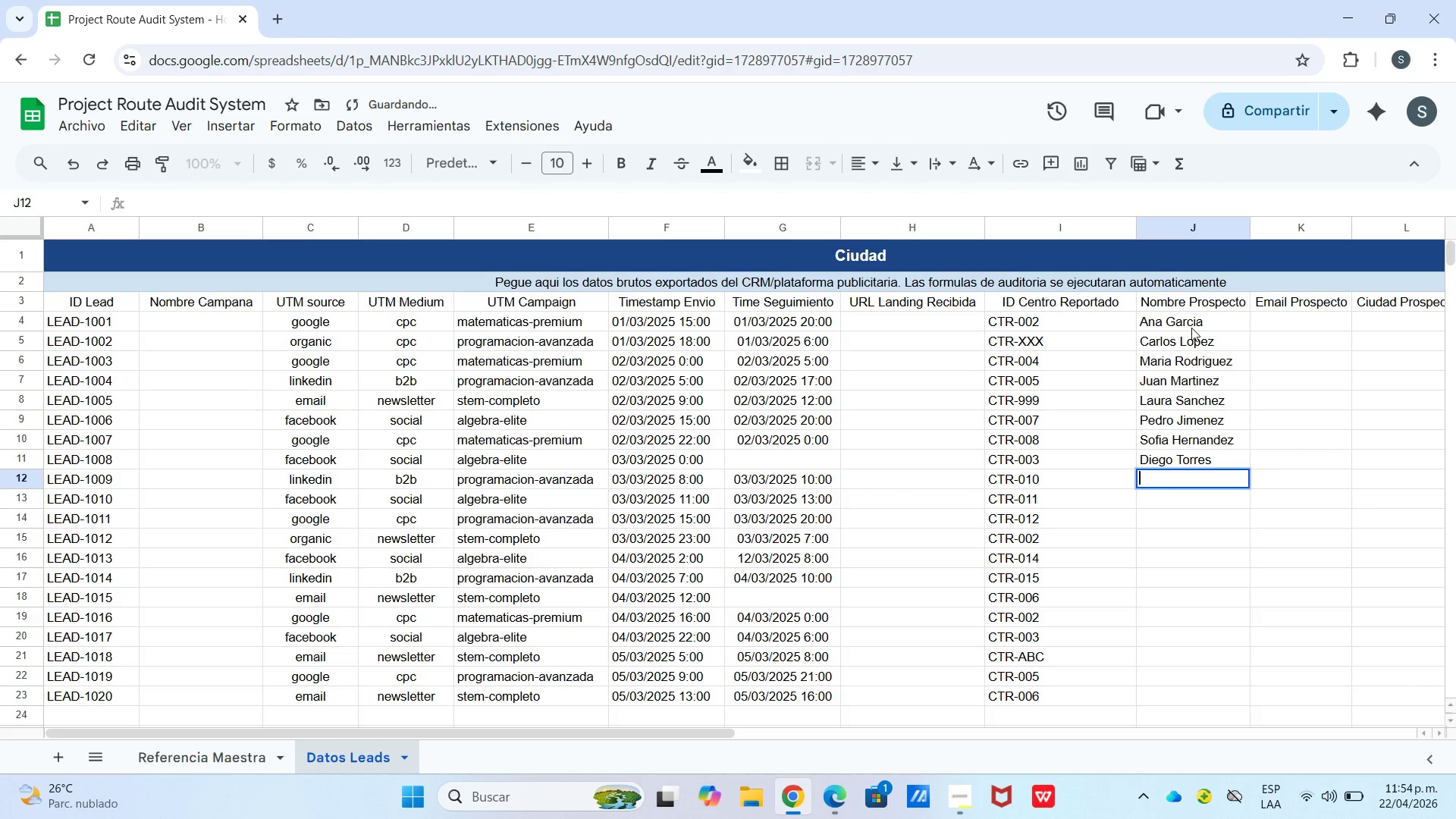 
key(Enter)
 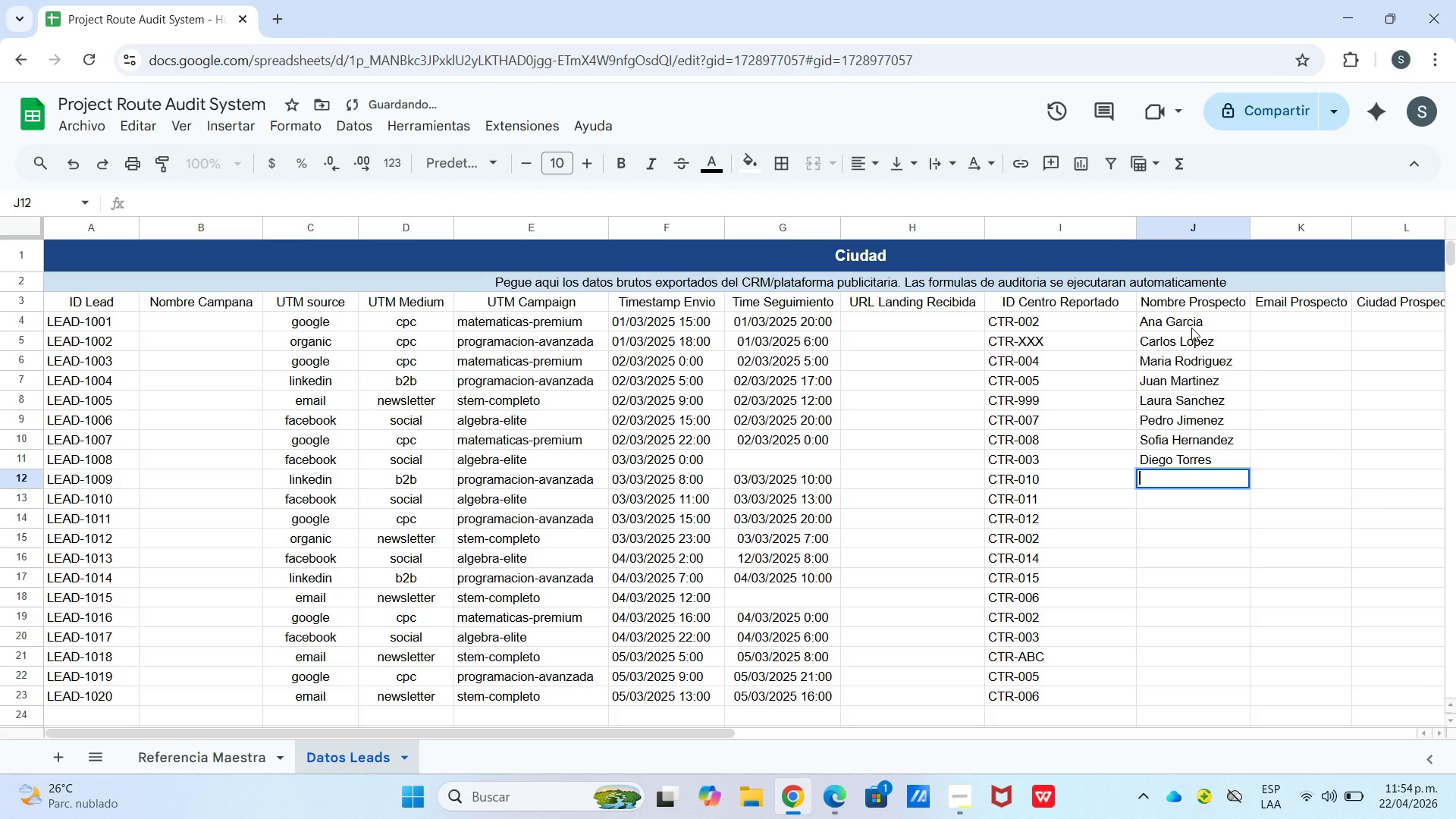 
type(Isabella Flores)
 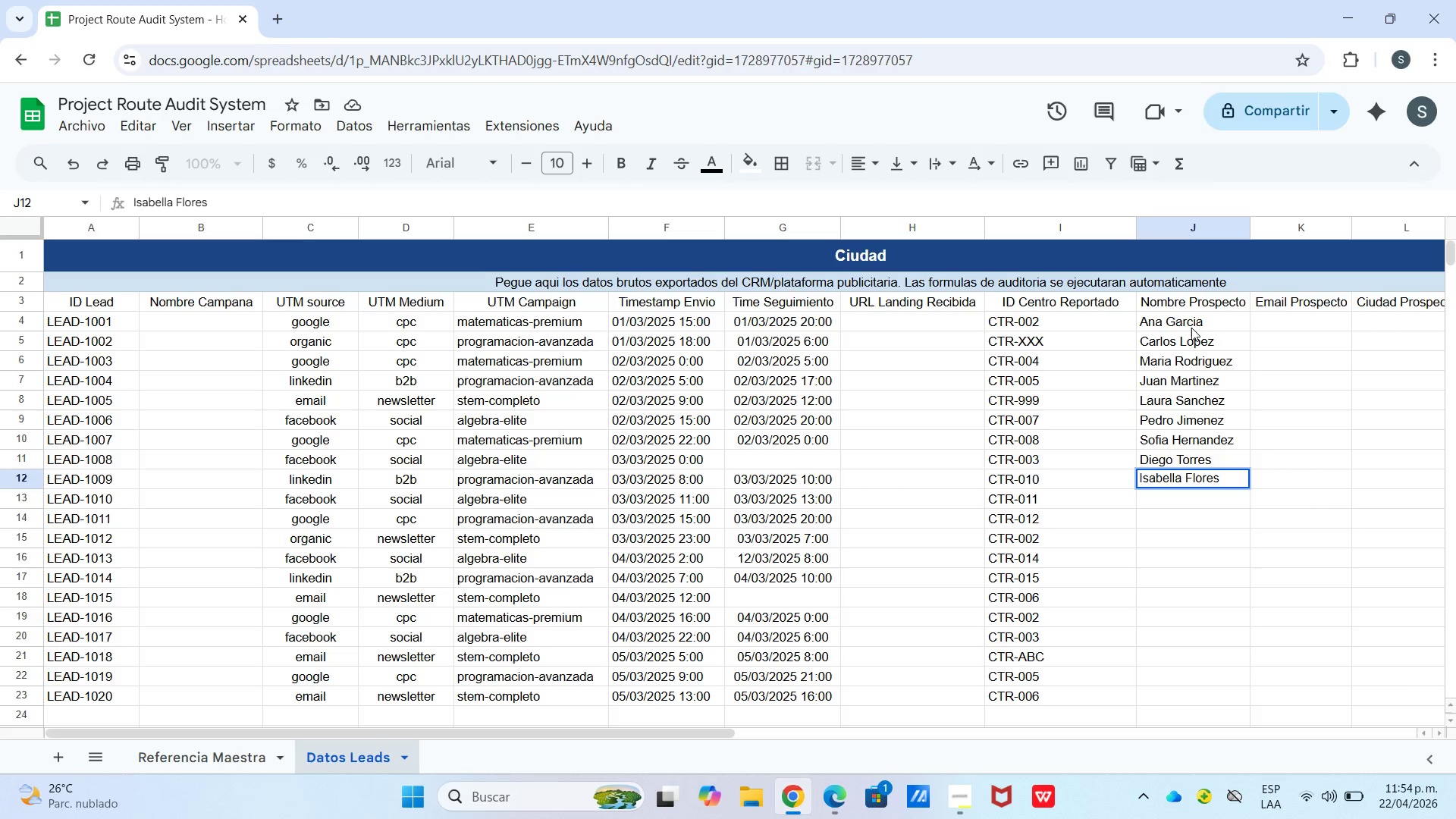 
key(Enter)
 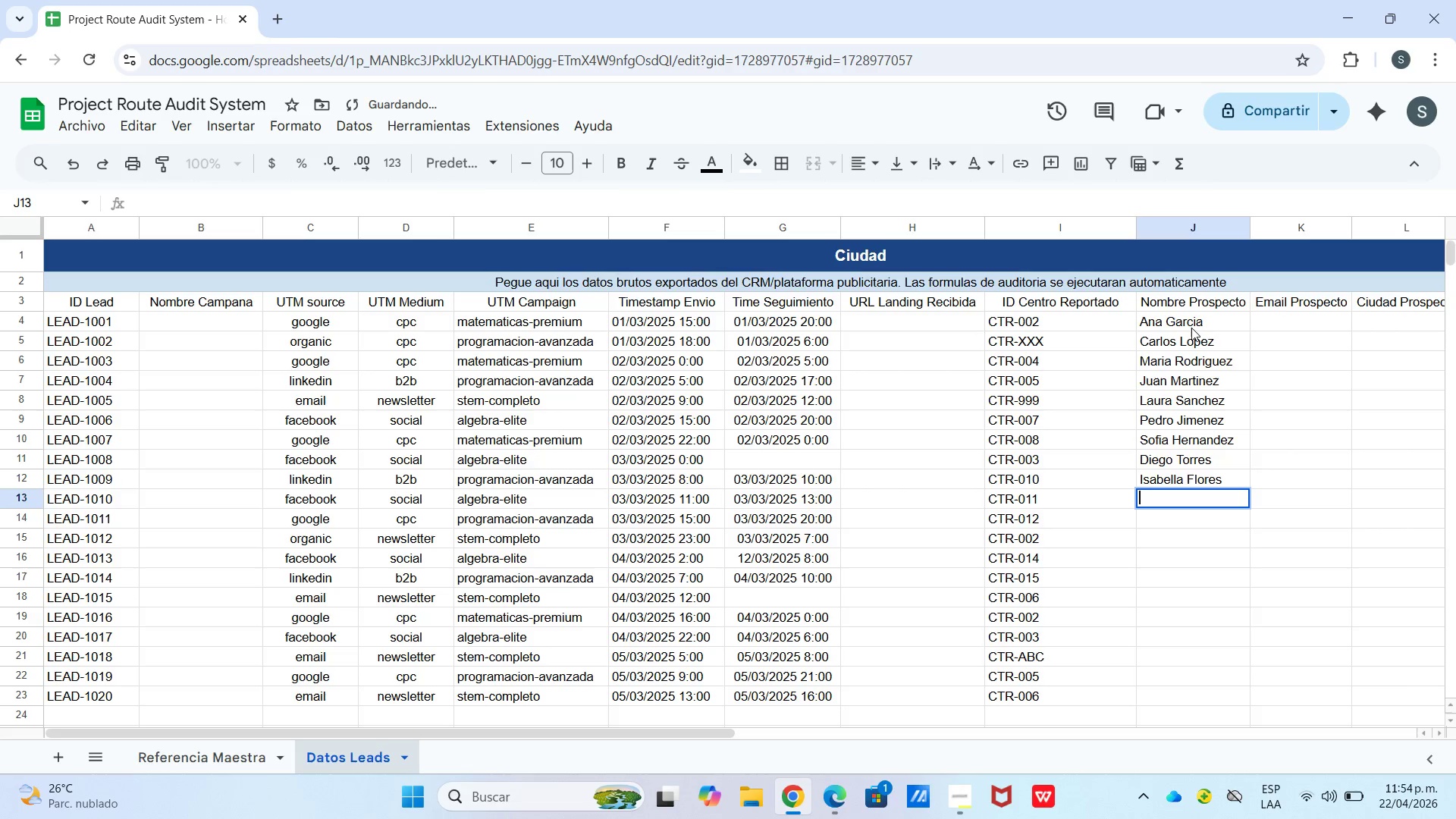 
key(Enter)
 